 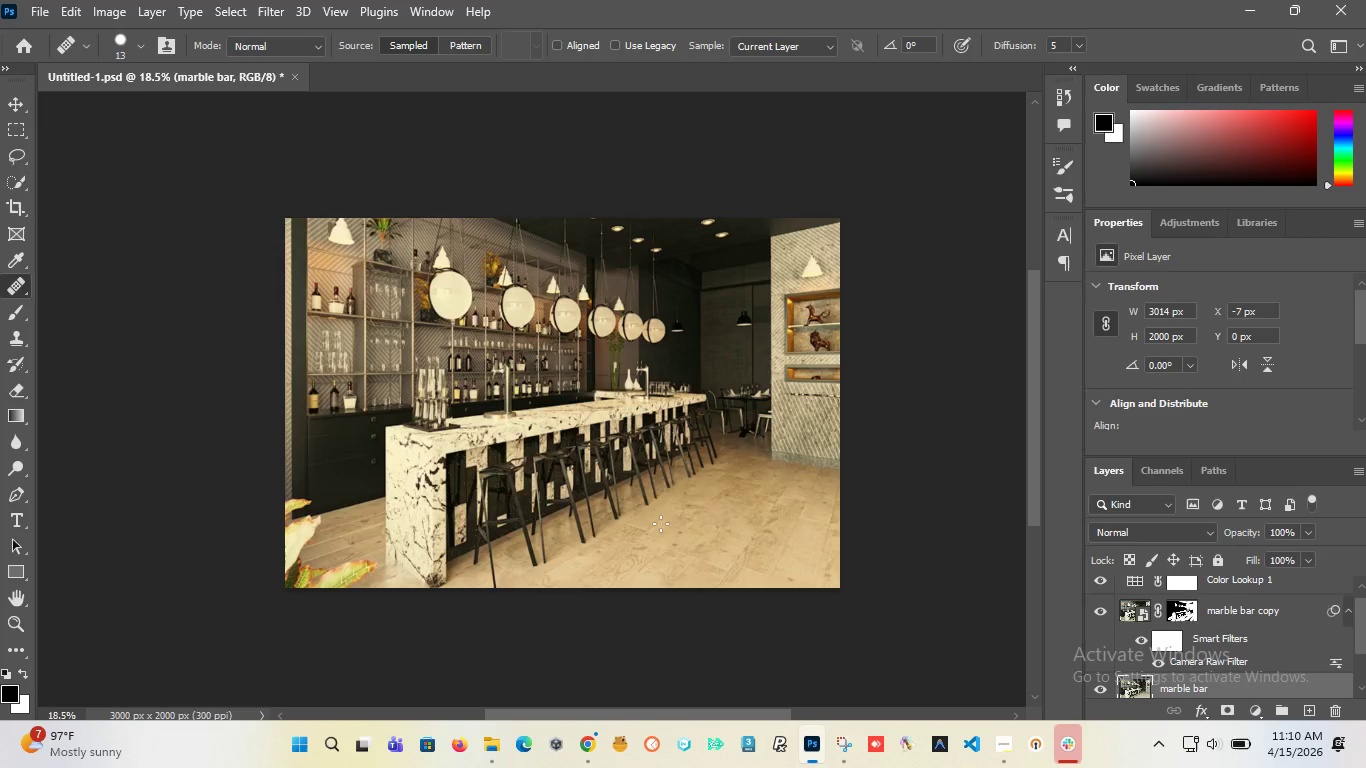 
hold_key(key=AltLeft, duration=1.51)
scroll: coordinate [476, 421], scroll_direction: up, amount: 10.0
 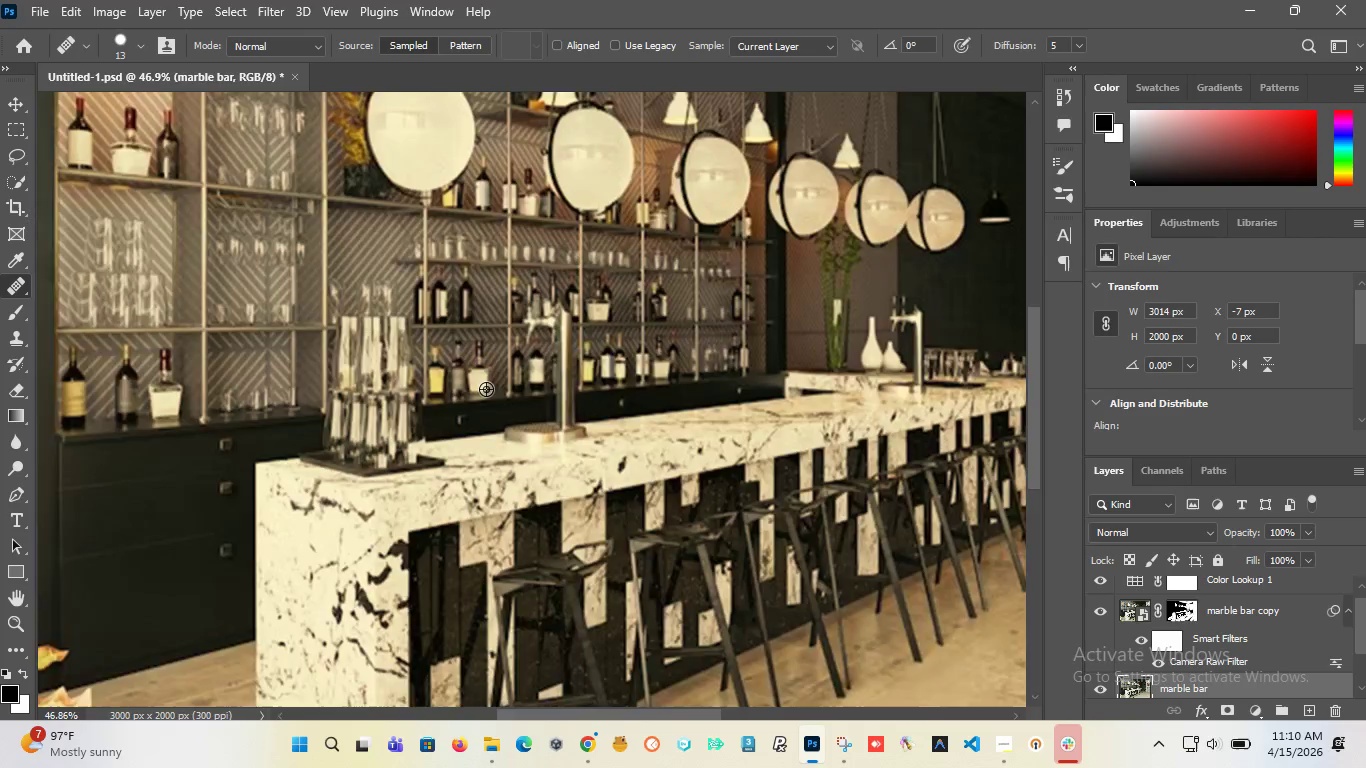 
hold_key(key=AltLeft, duration=0.33)
 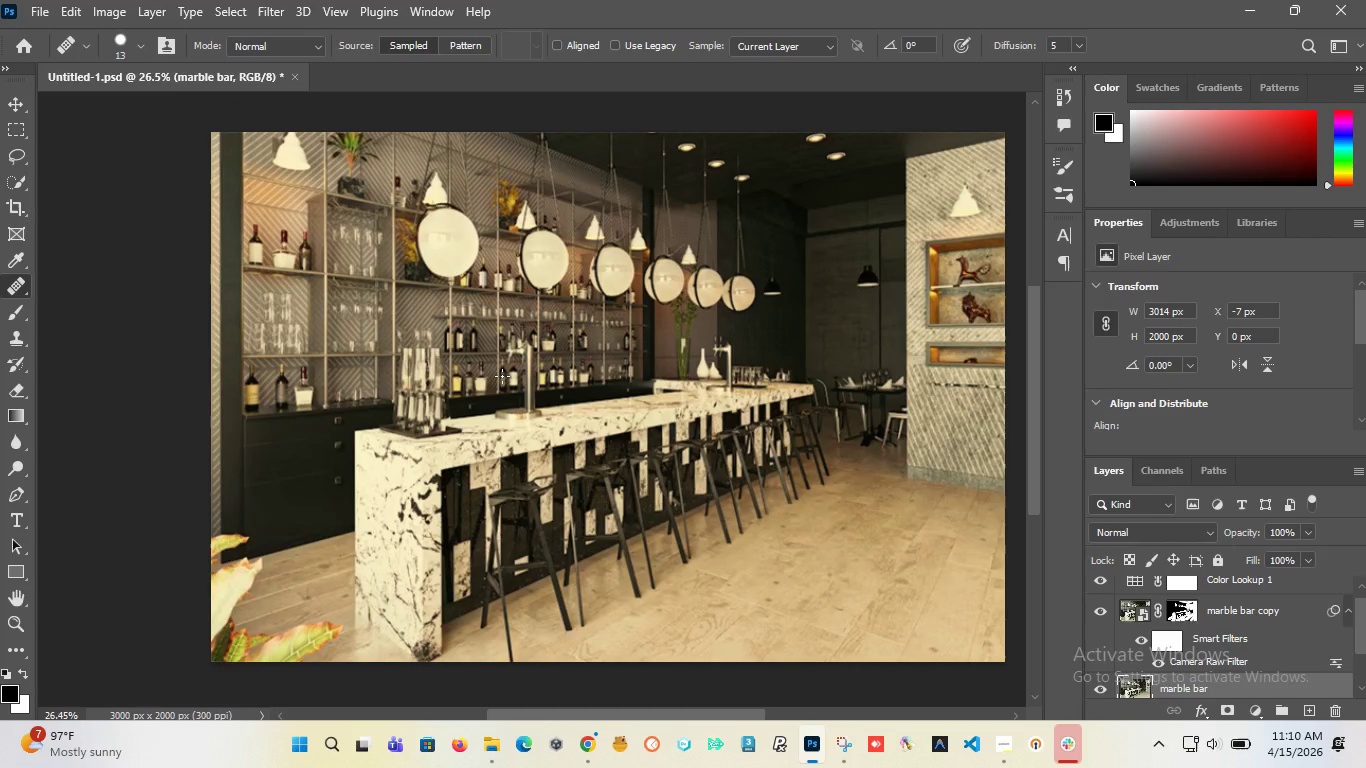 
hold_key(key=AltLeft, duration=12.17)
 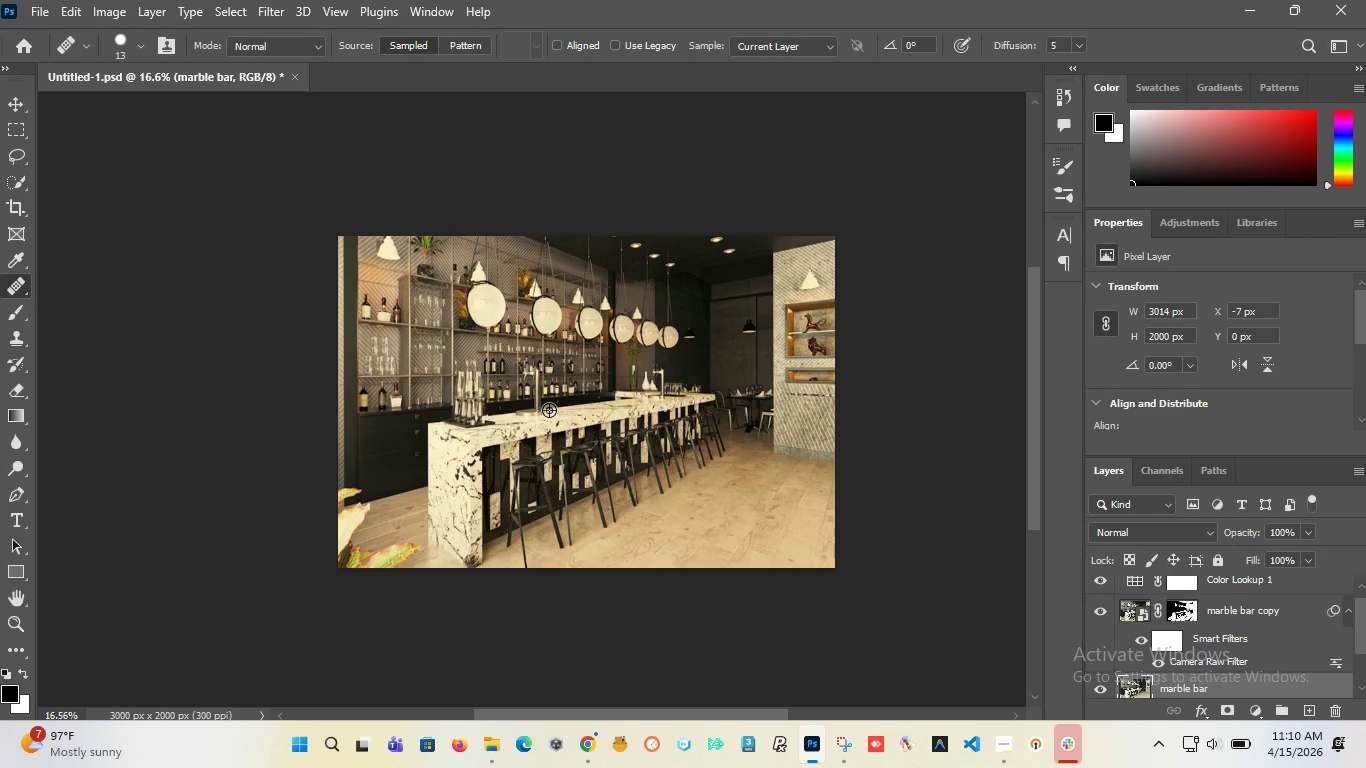 
scroll: coordinate [486, 389], scroll_direction: down, amount: 6.0
 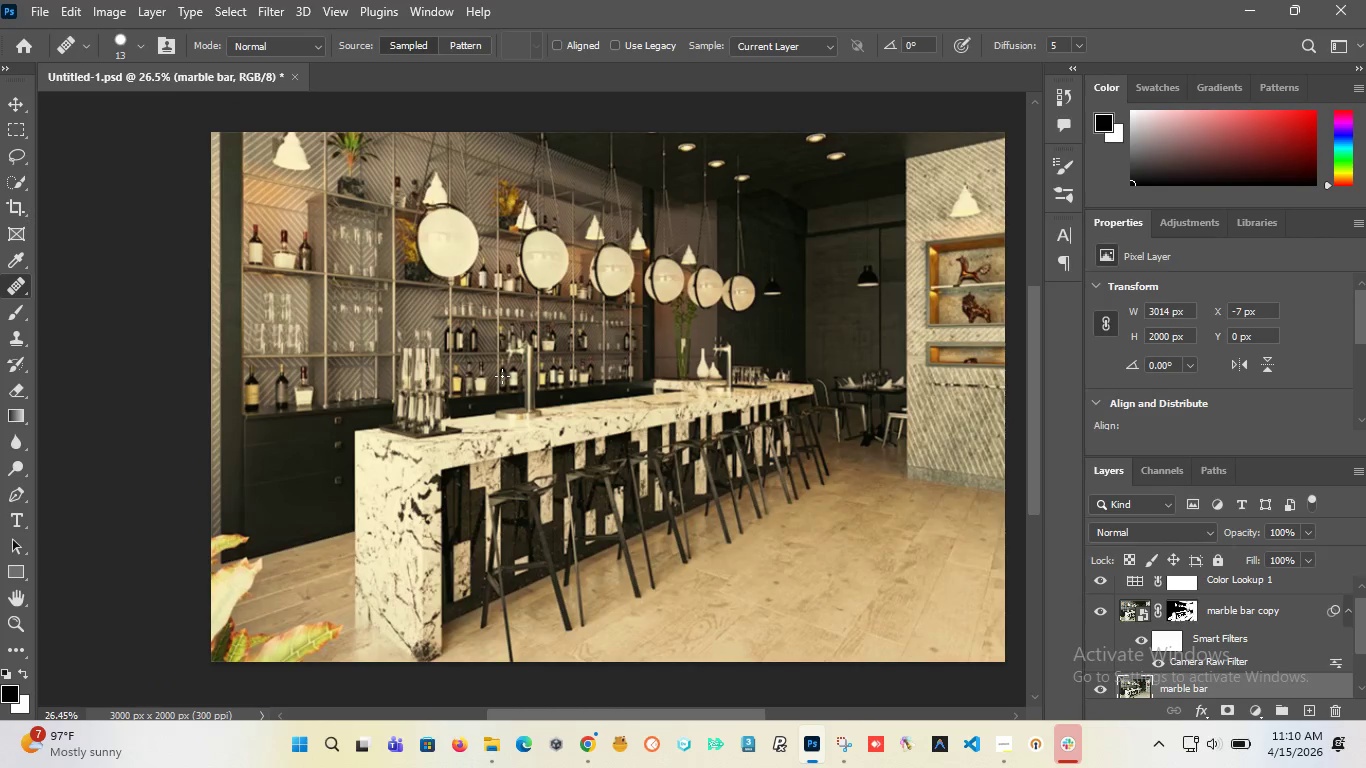 
hold_key(key=AltLeft, duration=1.52)
hold_key(key=AltLeft, duration=1.5)
scroll: coordinate [580, 415], scroll_direction: up, amount: 8.0
 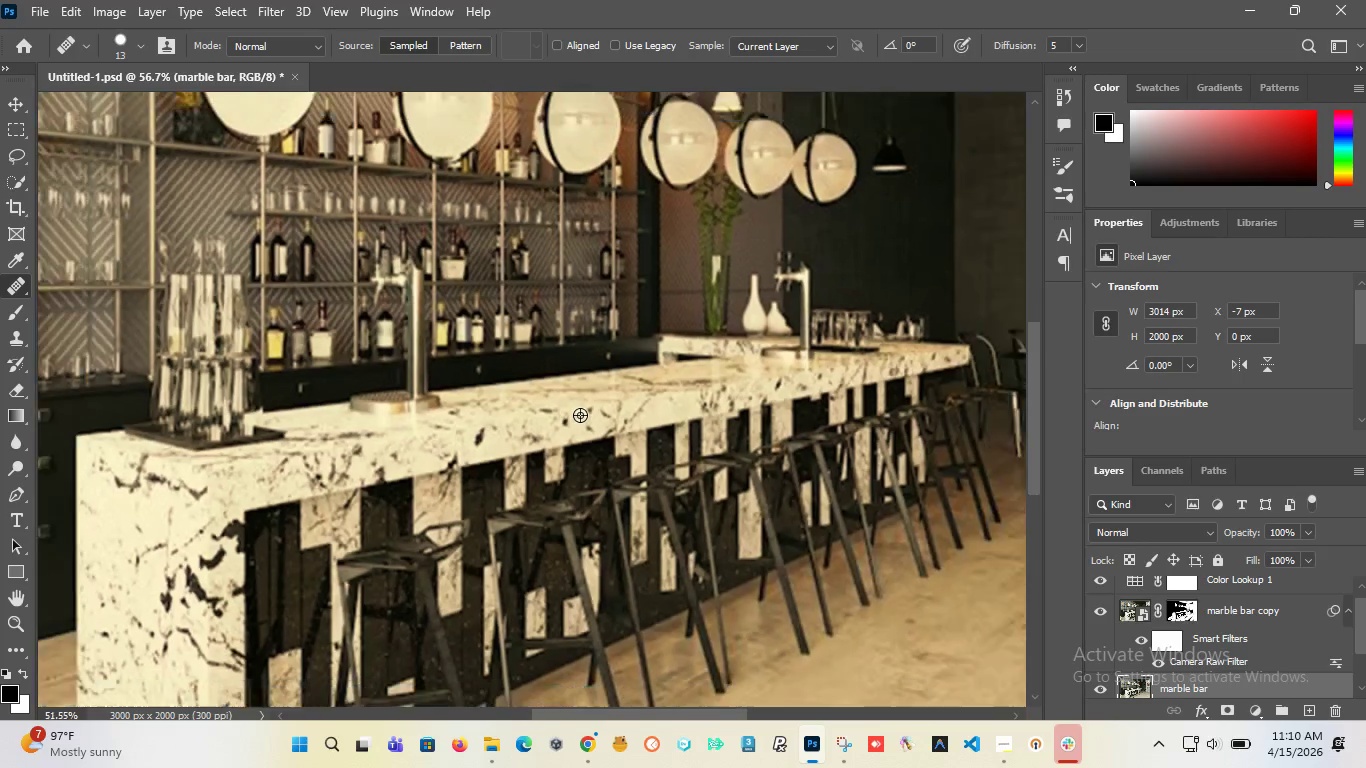 
hold_key(key=AltLeft, duration=1.52)
scroll: coordinate [580, 415], scroll_direction: down, amount: 6.0
 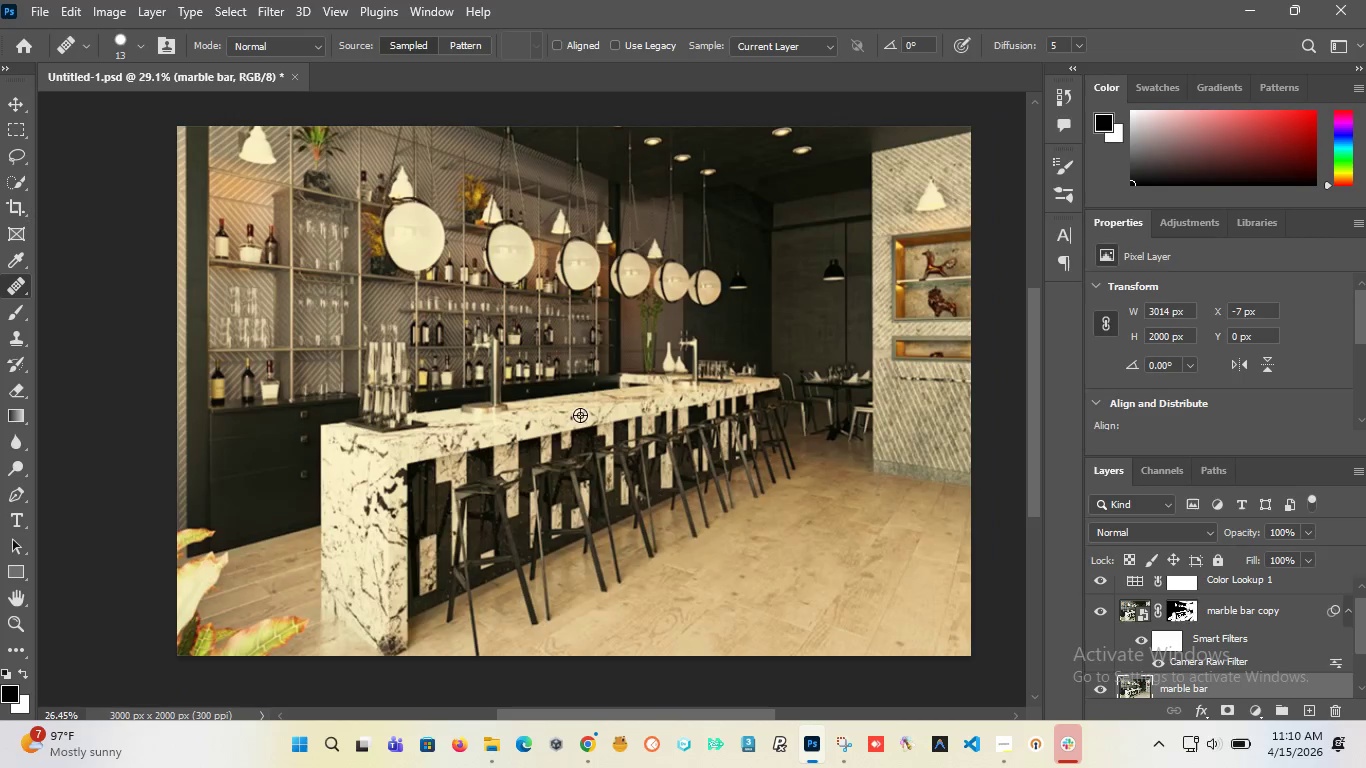 
hold_key(key=AltLeft, duration=1.5)
scroll: coordinate [441, 230], scroll_direction: up, amount: 7.0
 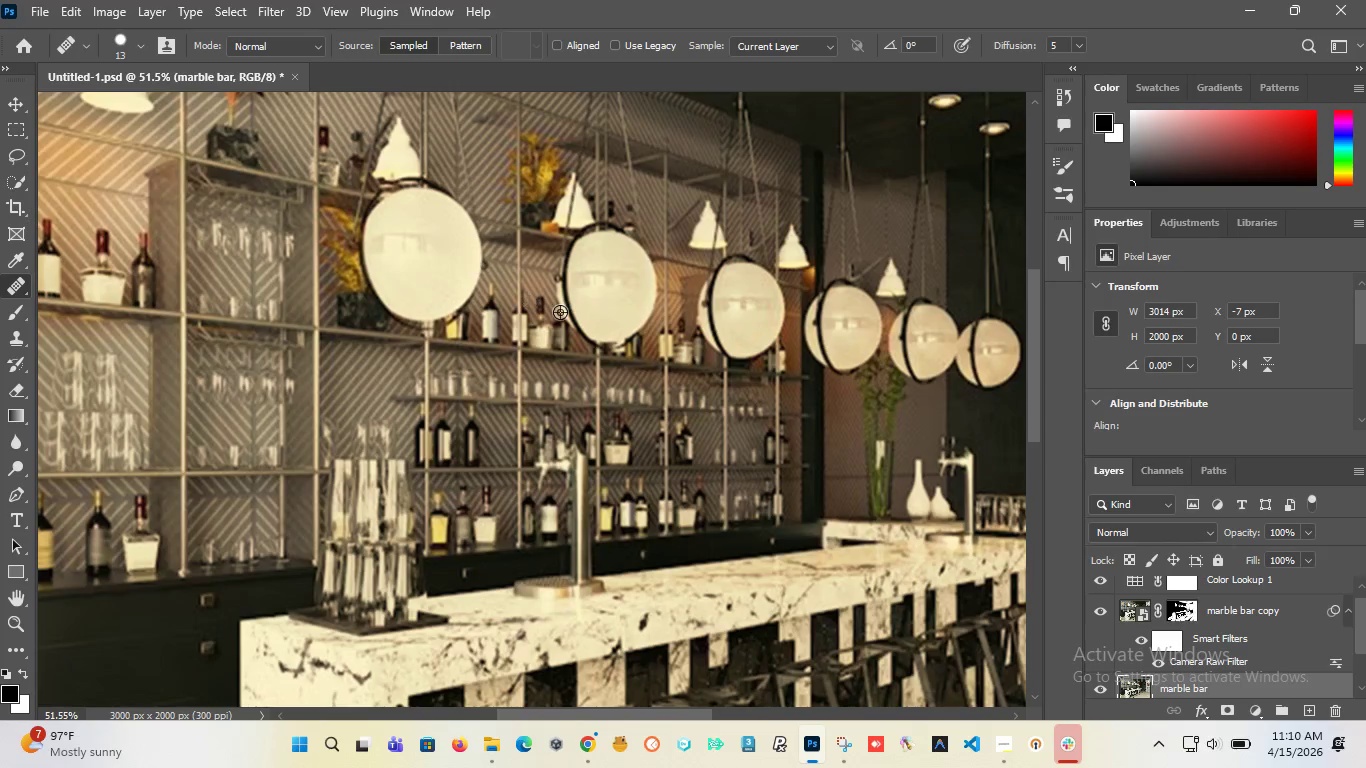 
hold_key(key=AltLeft, duration=1.5)
 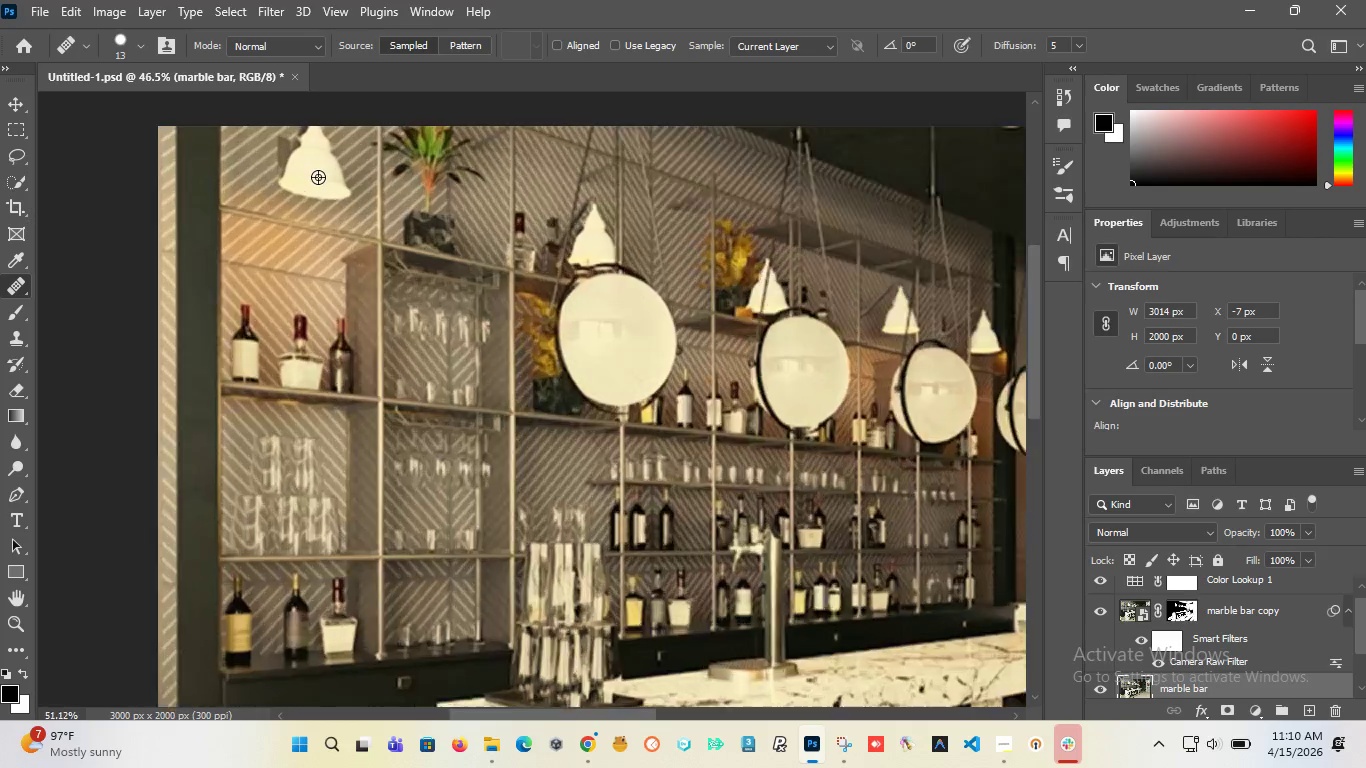 
hold_key(key=AltLeft, duration=1.5)
 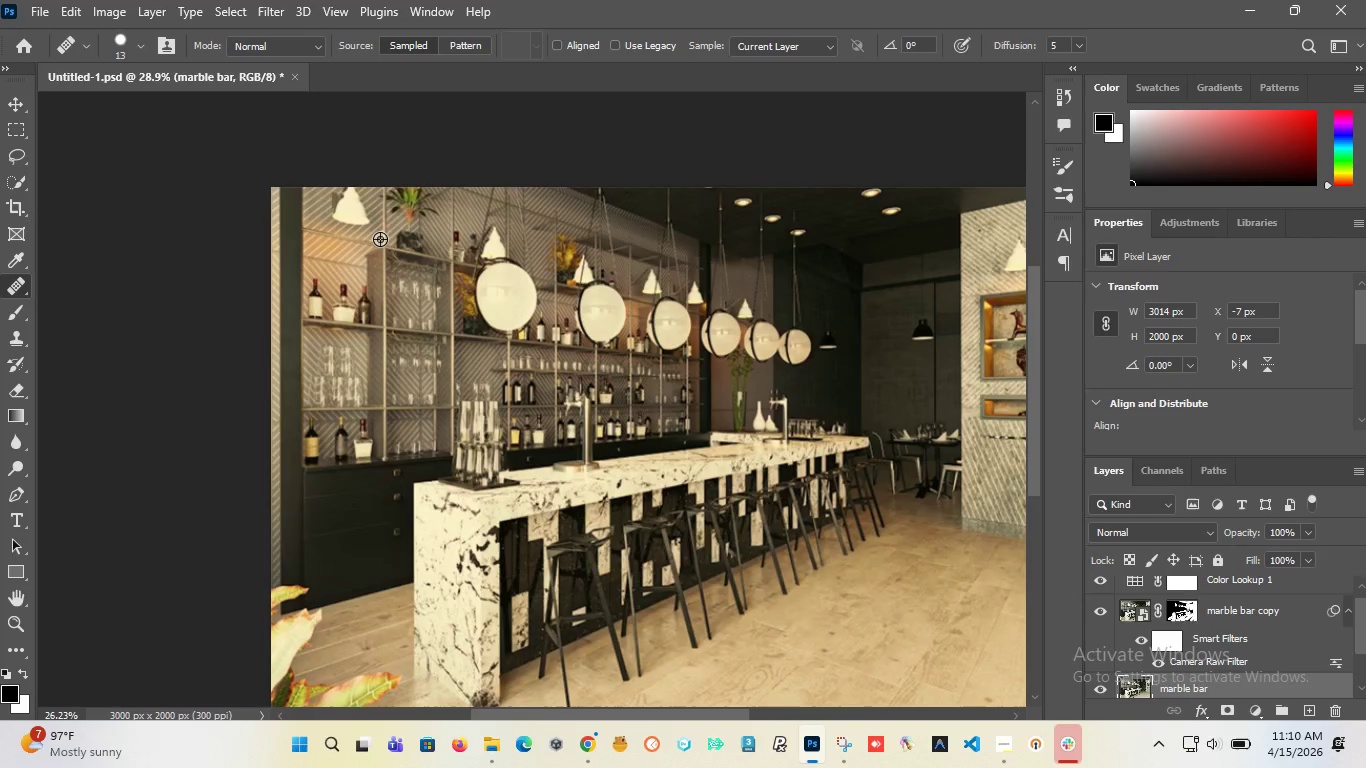 
scroll: coordinate [529, 269], scroll_direction: down, amount: 7.0
 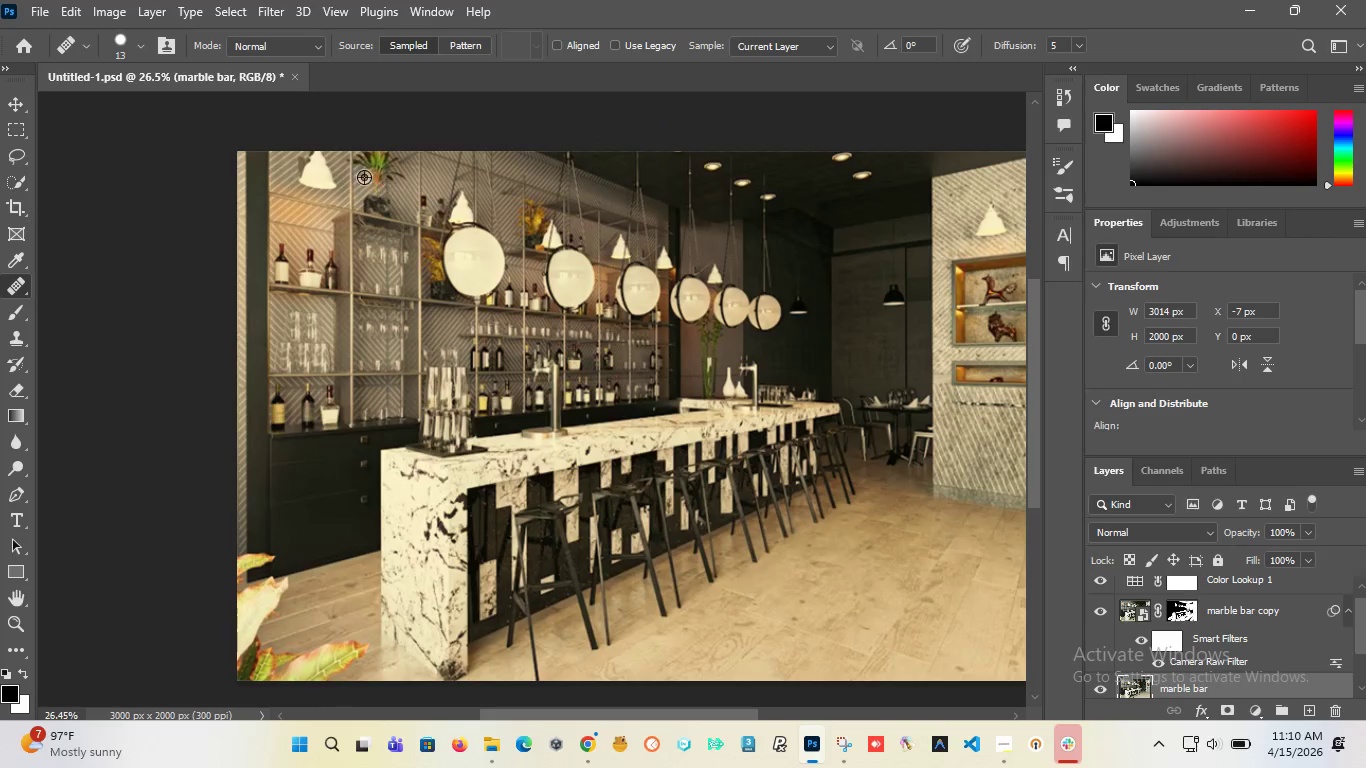 
scroll: coordinate [318, 177], scroll_direction: up, amount: 9.0
 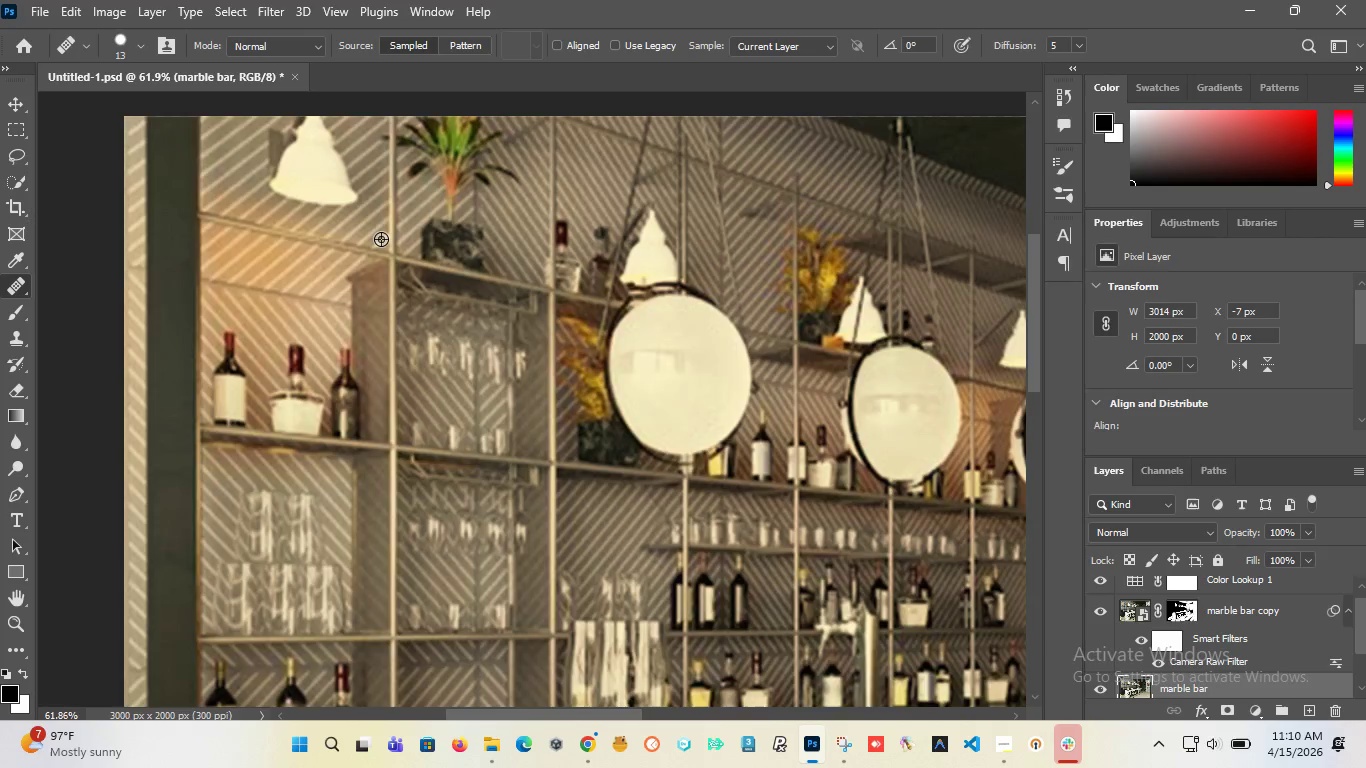 
hold_key(key=AltLeft, duration=1.5)
scroll: coordinate [380, 239], scroll_direction: down, amount: 9.0
 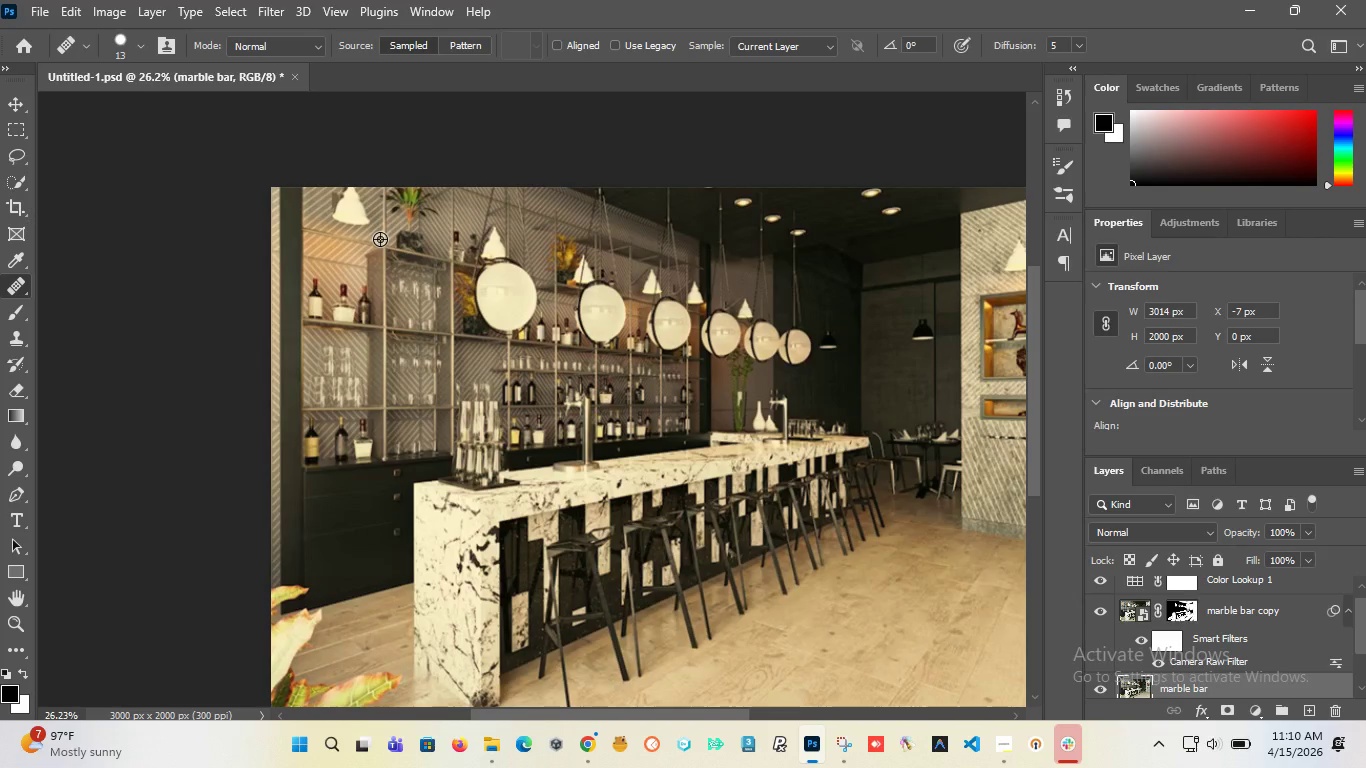 
hold_key(key=AltLeft, duration=1.5)
 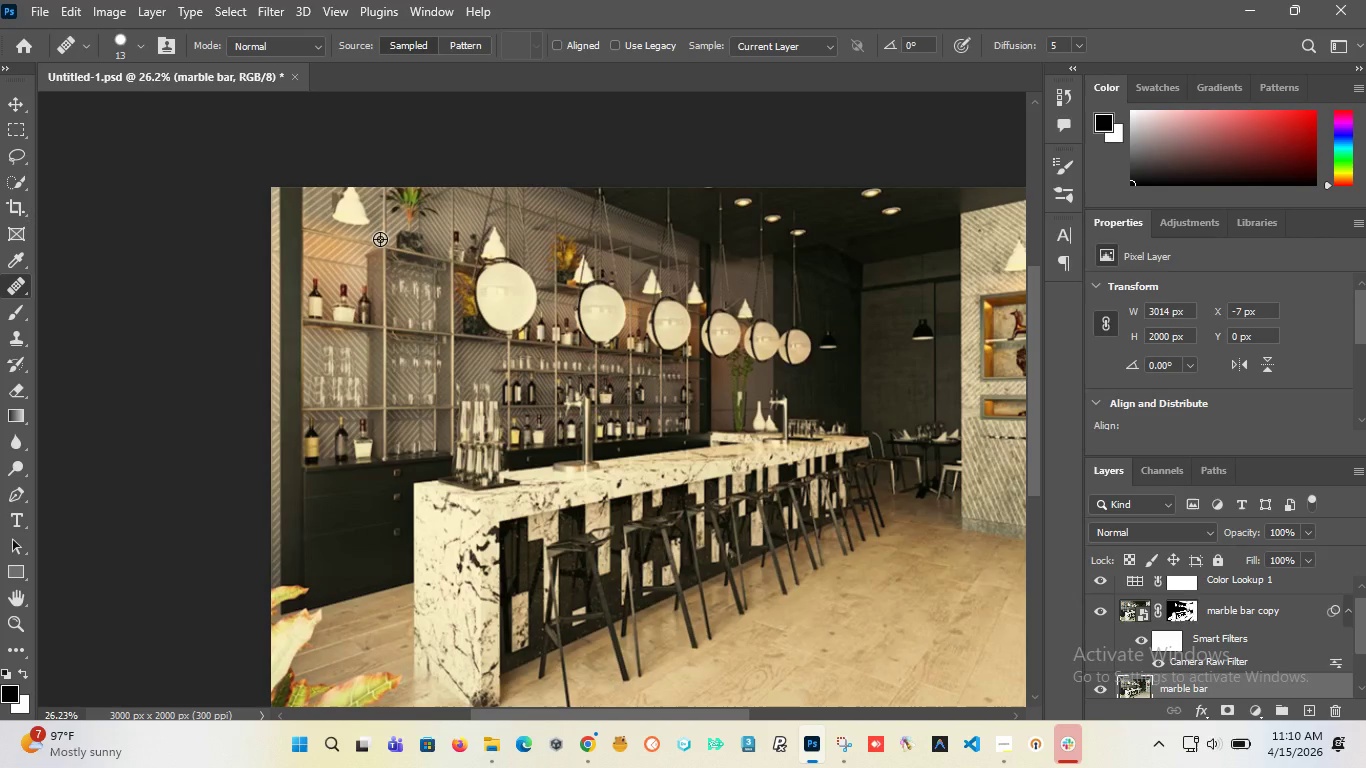 
hold_key(key=AltLeft, duration=1.5)
hold_key(key=AltLeft, duration=1.51)
scroll: coordinate [380, 239], scroll_direction: down, amount: 3.0
 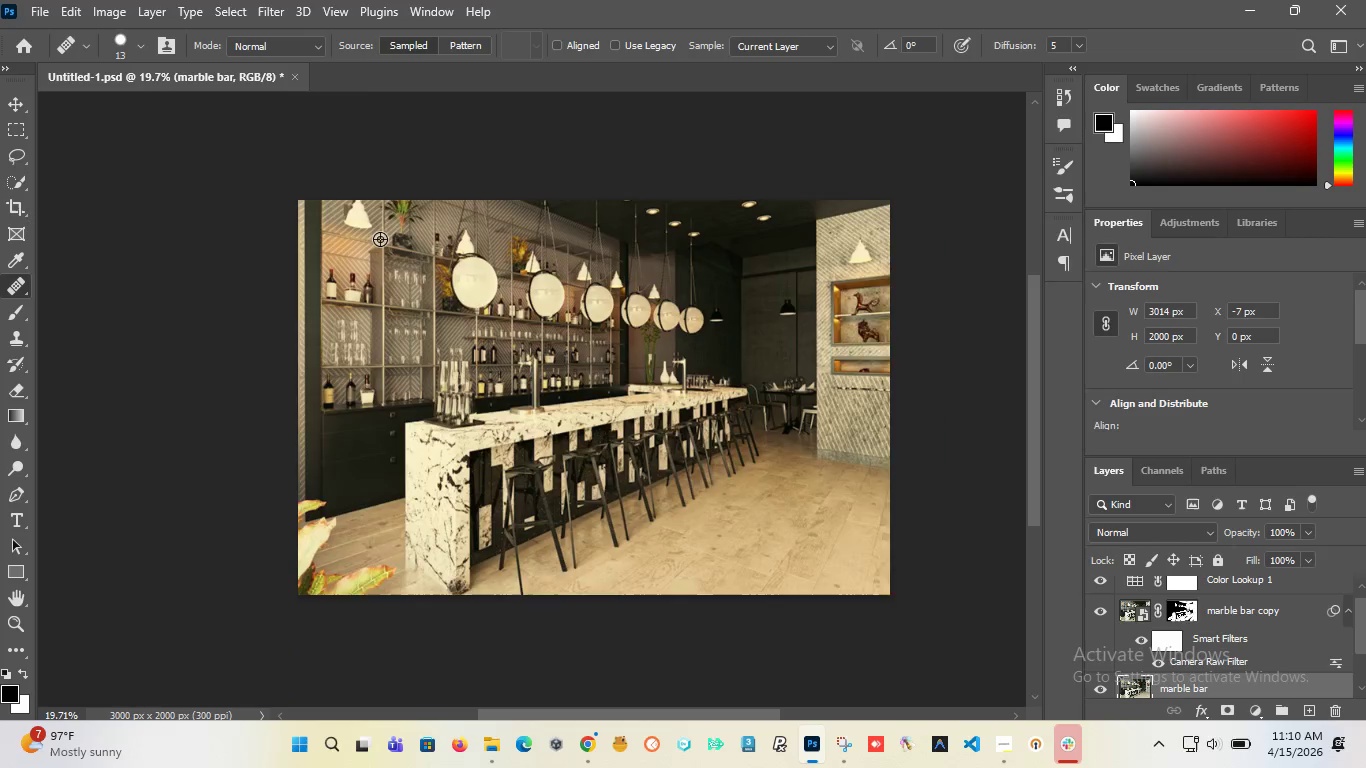 
scroll: coordinate [380, 239], scroll_direction: up, amount: 1.0
 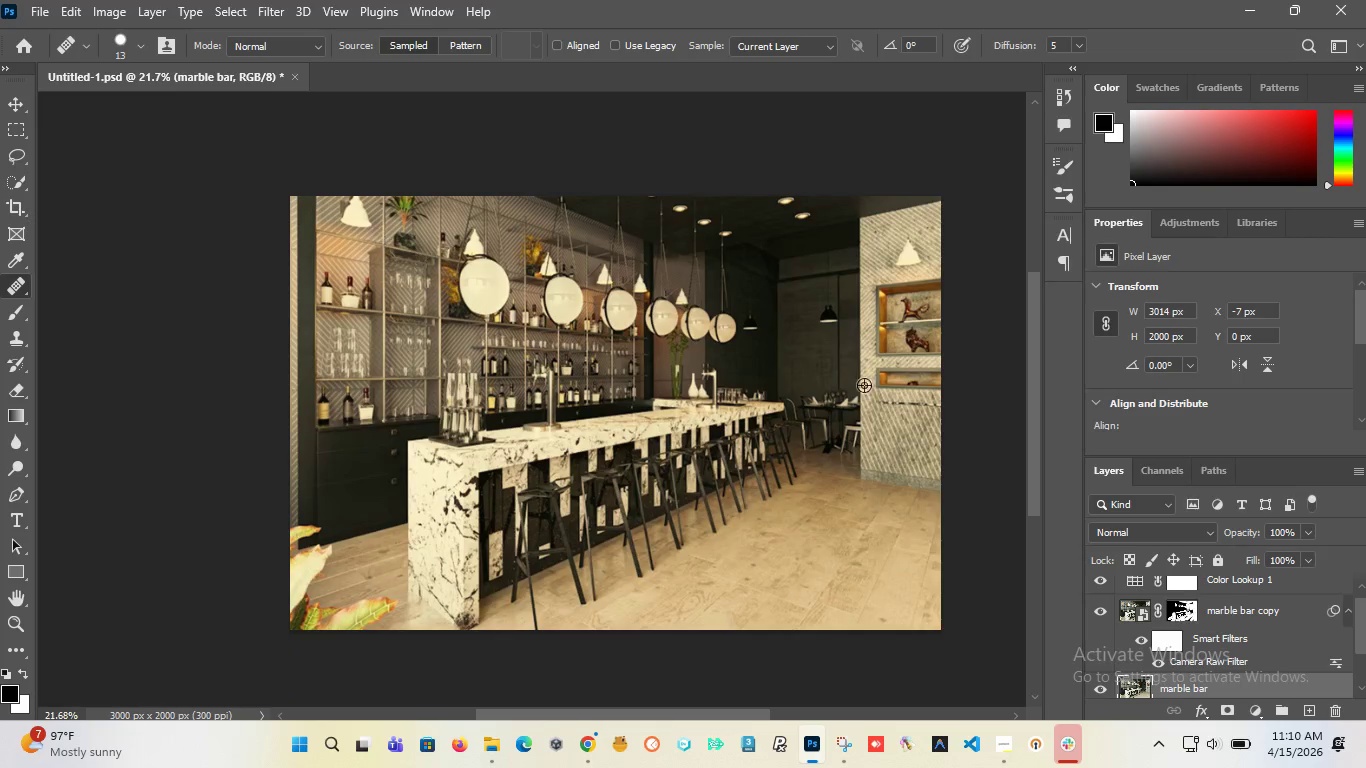 
key(Alt+AltLeft)
 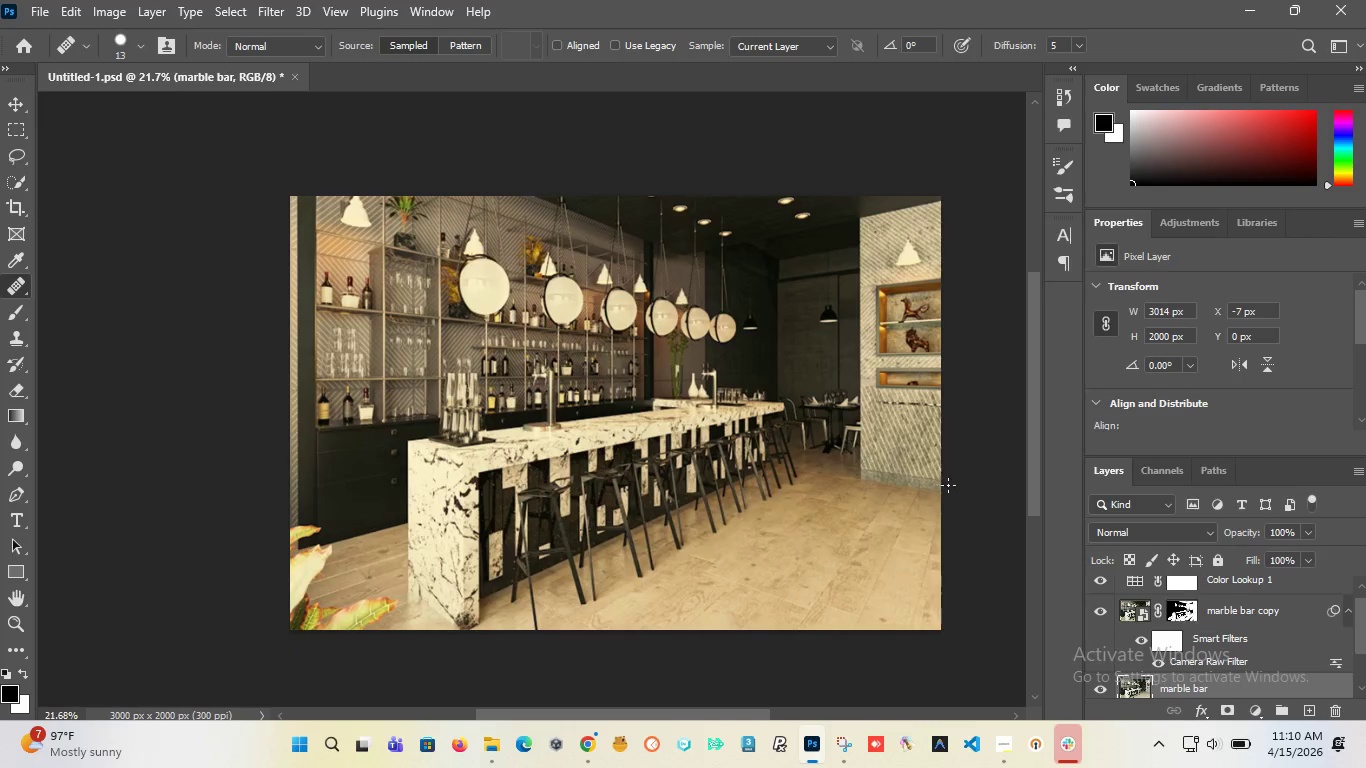 
hold_key(key=AltLeft, duration=0.69)
scroll: coordinate [603, 416], scroll_direction: down, amount: 3.0
 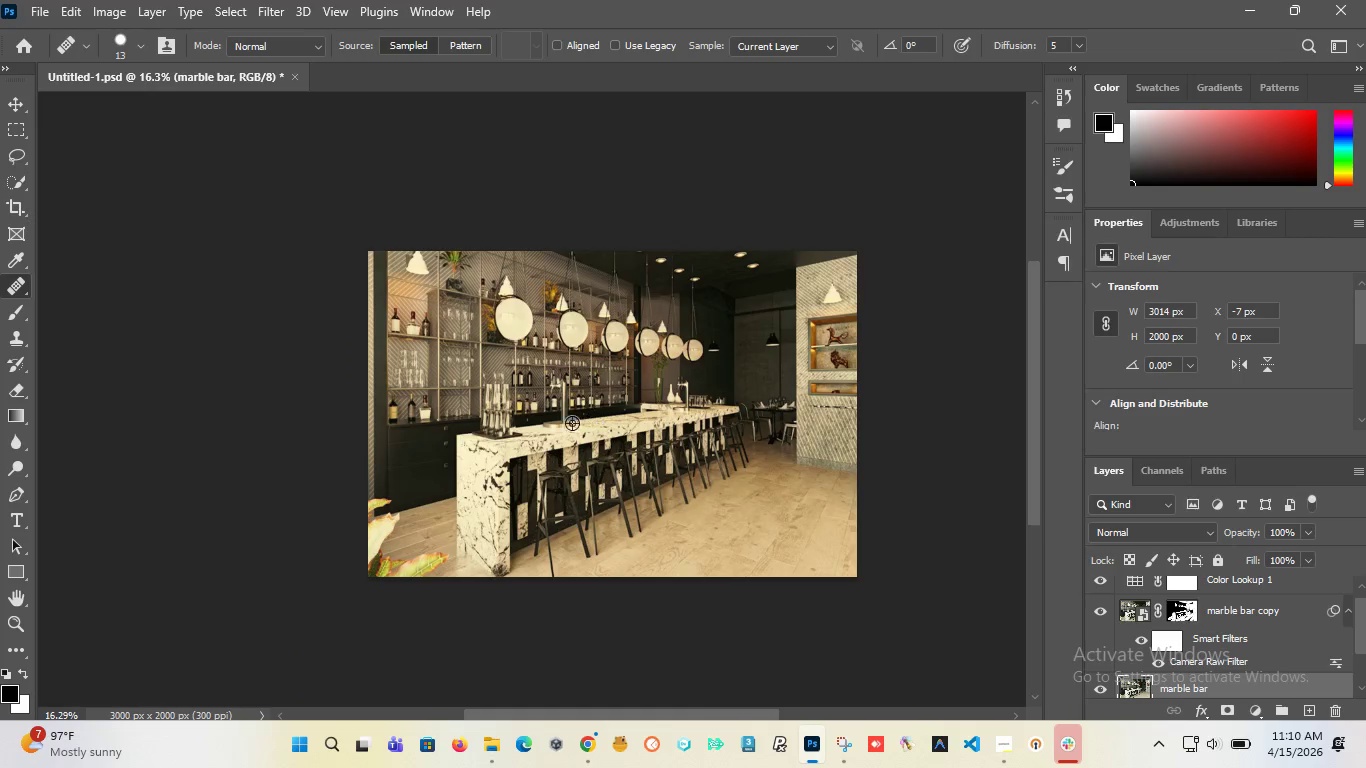 
hold_key(key=AltLeft, duration=1.09)
scroll: coordinate [562, 425], scroll_direction: up, amount: 6.0
 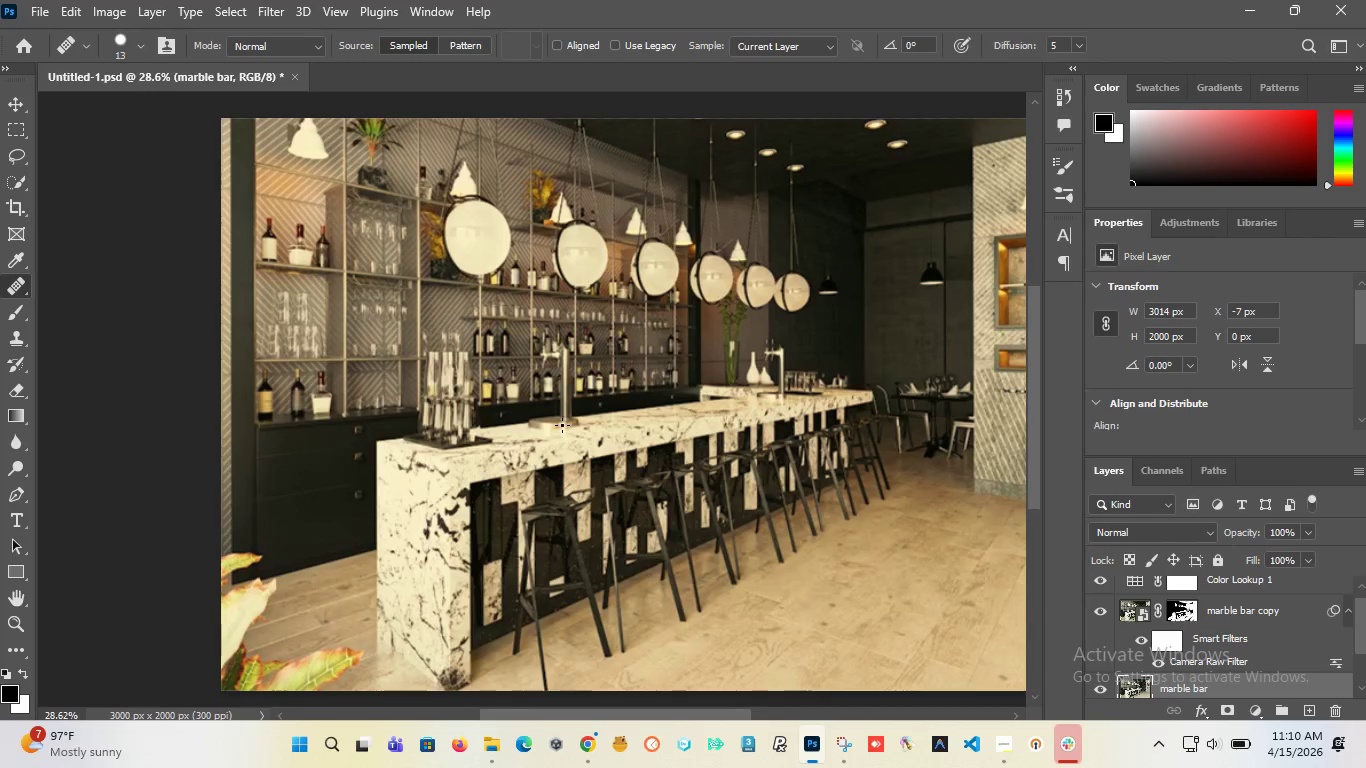 
hold_key(key=AltLeft, duration=1.51)
 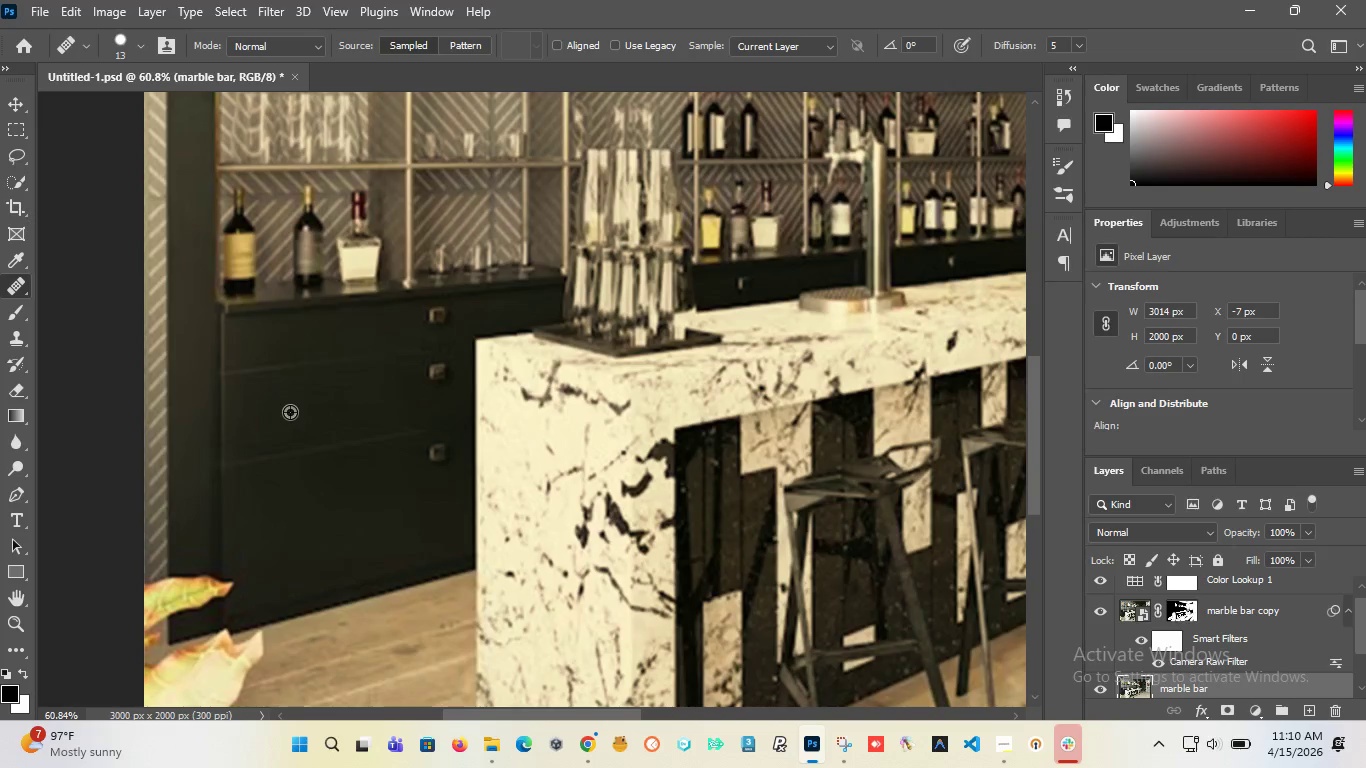 
scroll: coordinate [561, 425], scroll_direction: down, amount: 4.0
 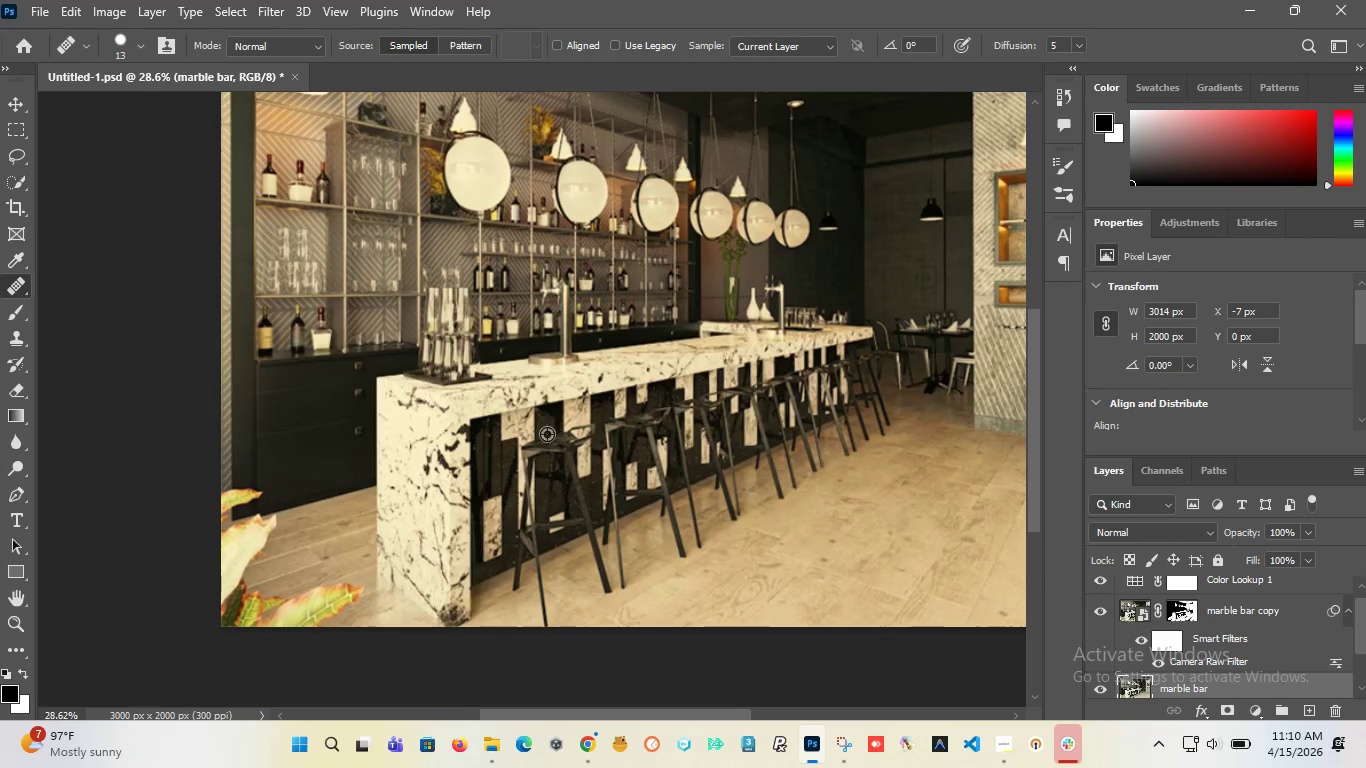 
hold_key(key=AltLeft, duration=1.5)
scroll: coordinate [290, 412], scroll_direction: up, amount: 8.0
 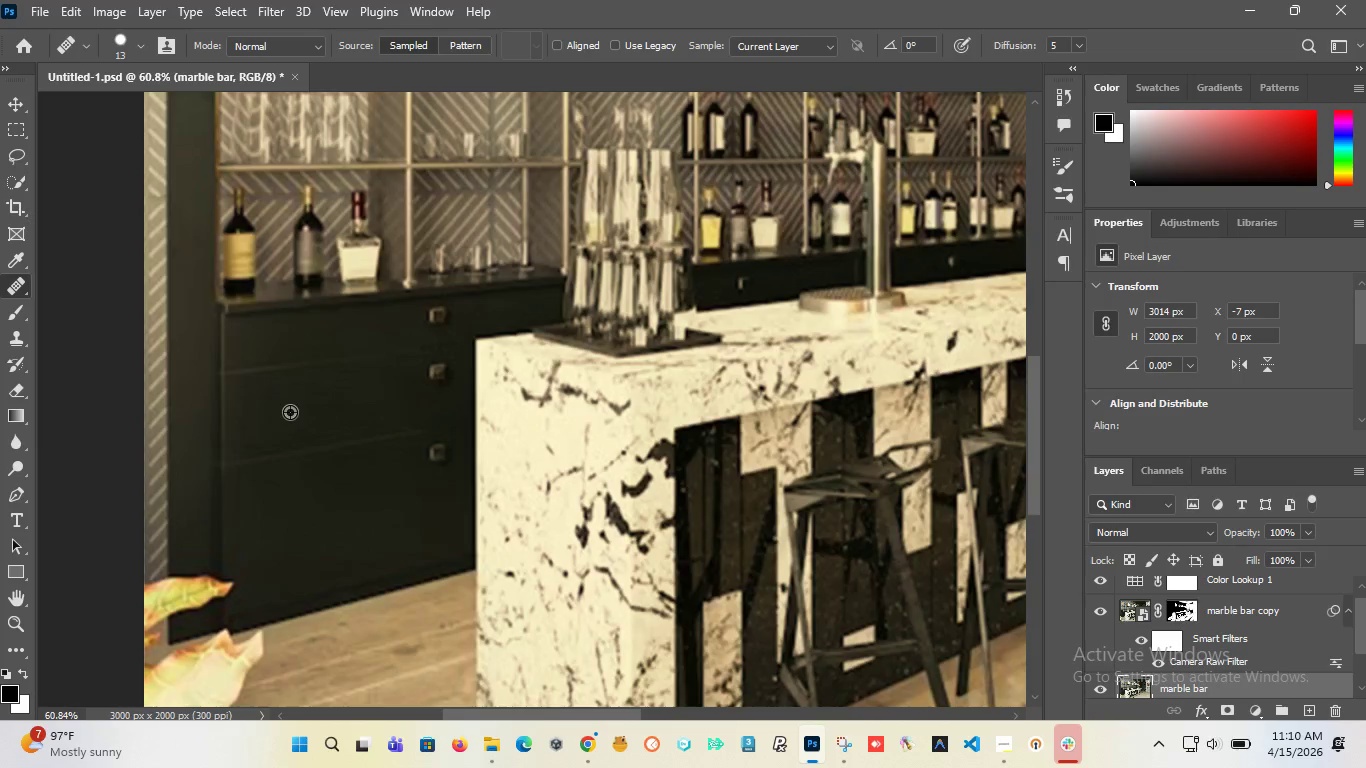 
hold_key(key=AltLeft, duration=1.05)
scroll: coordinate [290, 412], scroll_direction: down, amount: 12.0
 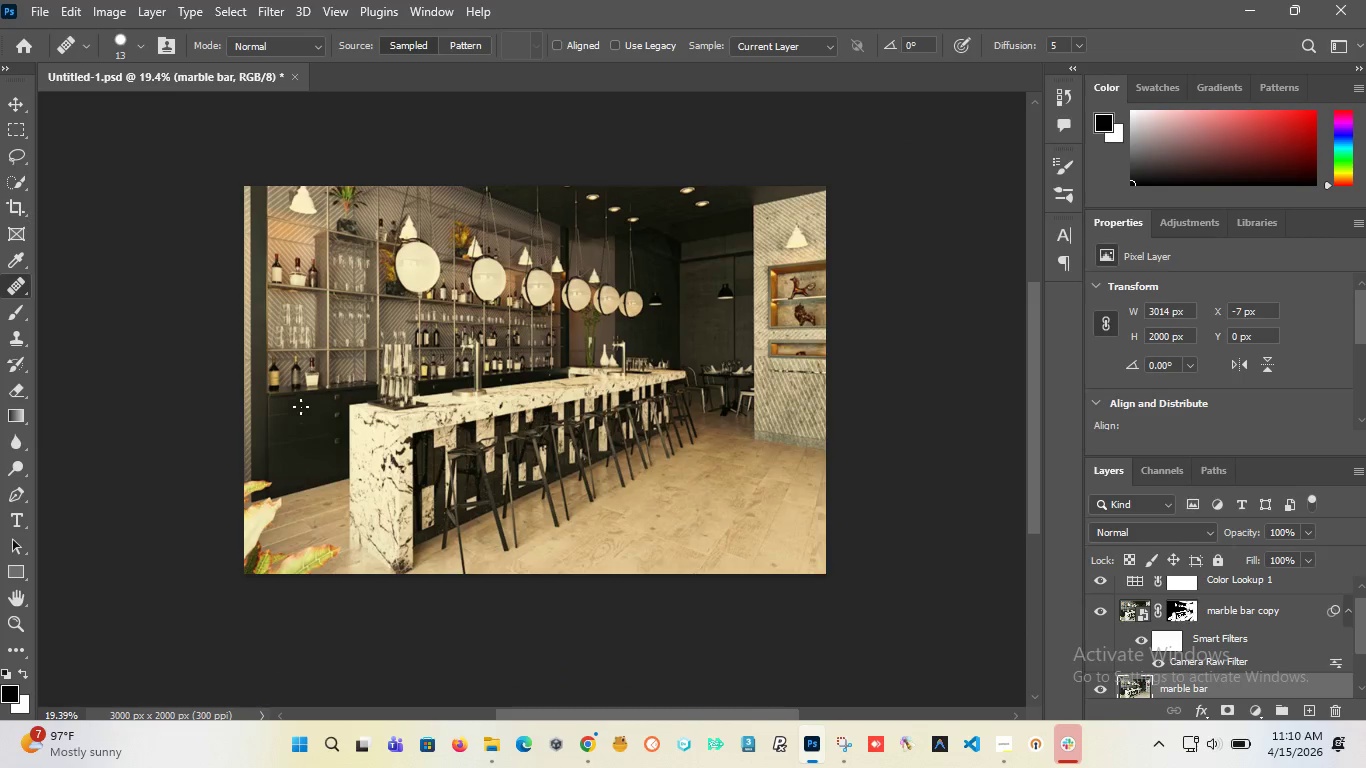 
scroll: coordinate [301, 407], scroll_direction: up, amount: 4.0
 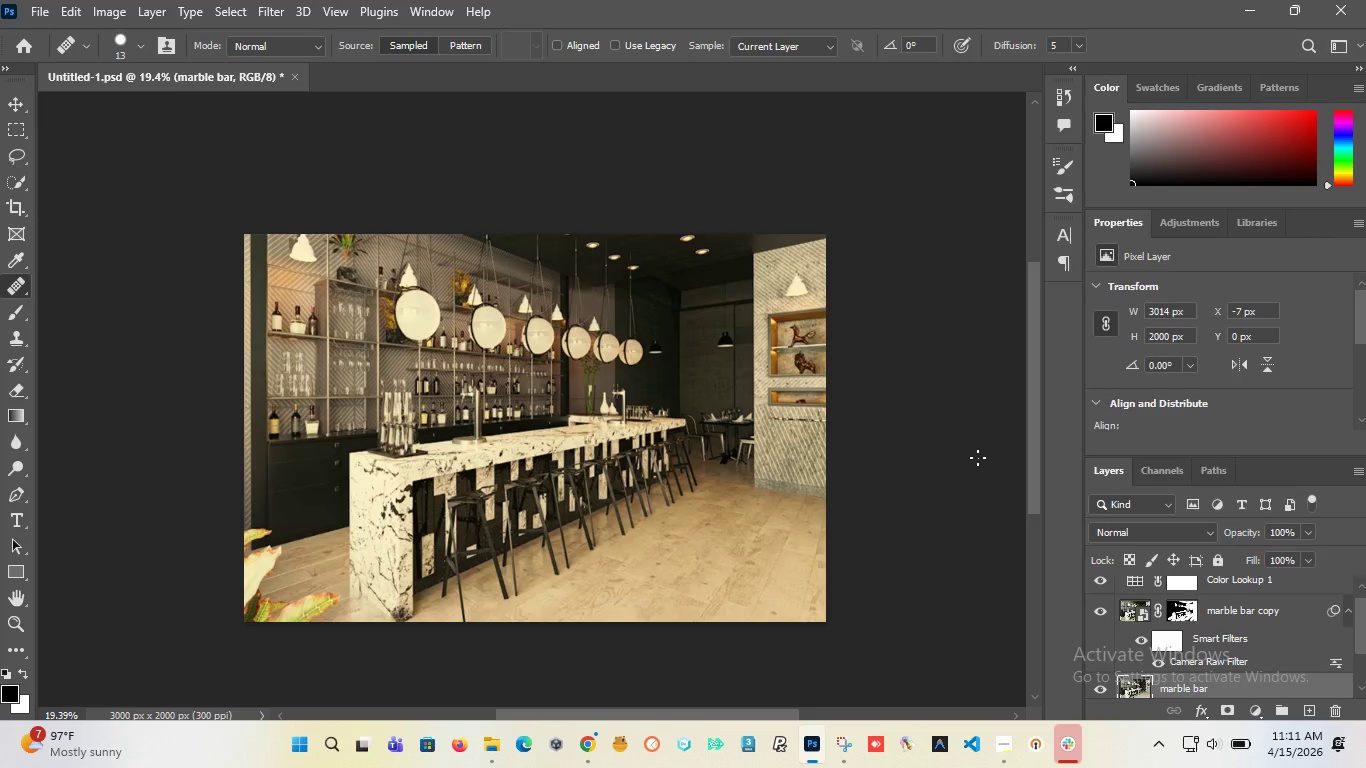 
wait(45.76)
 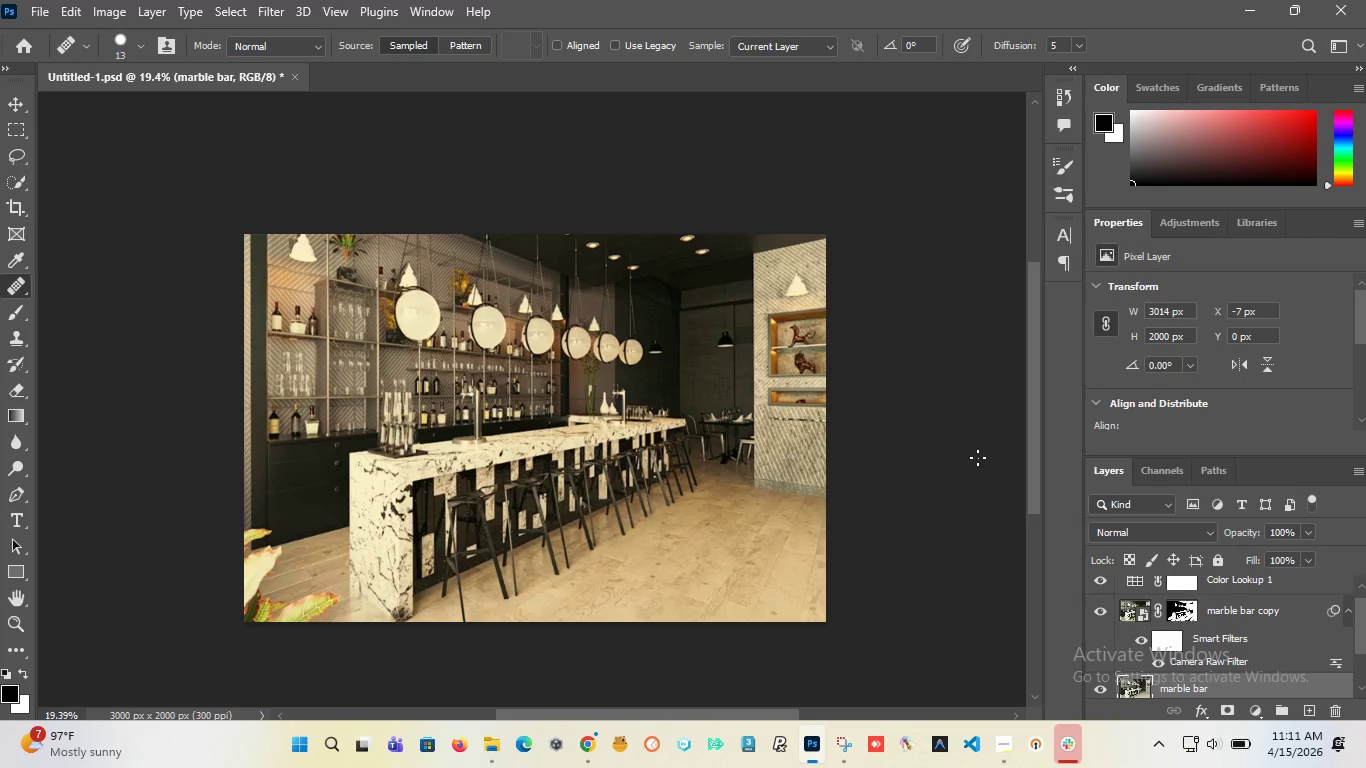 
left_click_drag(start_coordinate=[1029, 328], to_coordinate=[1043, 336])
 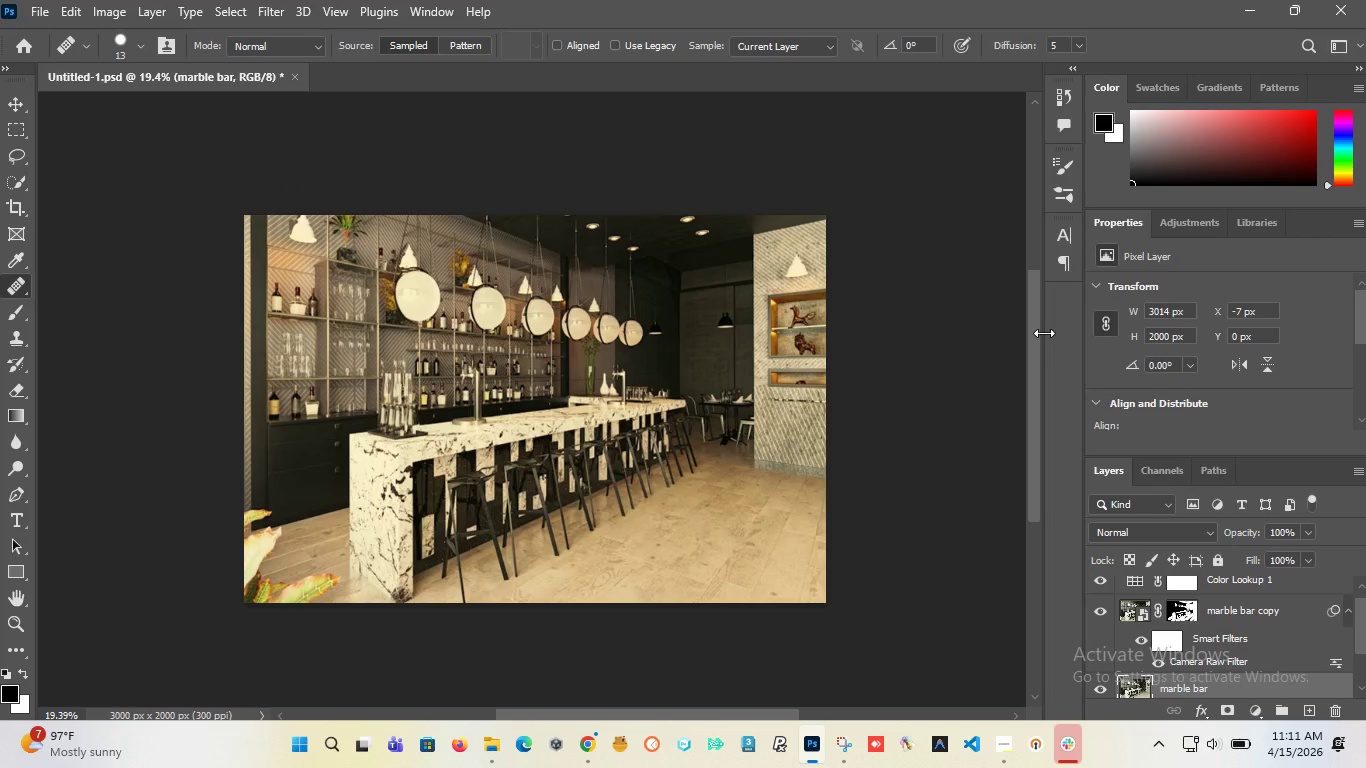 
wait(7.67)
 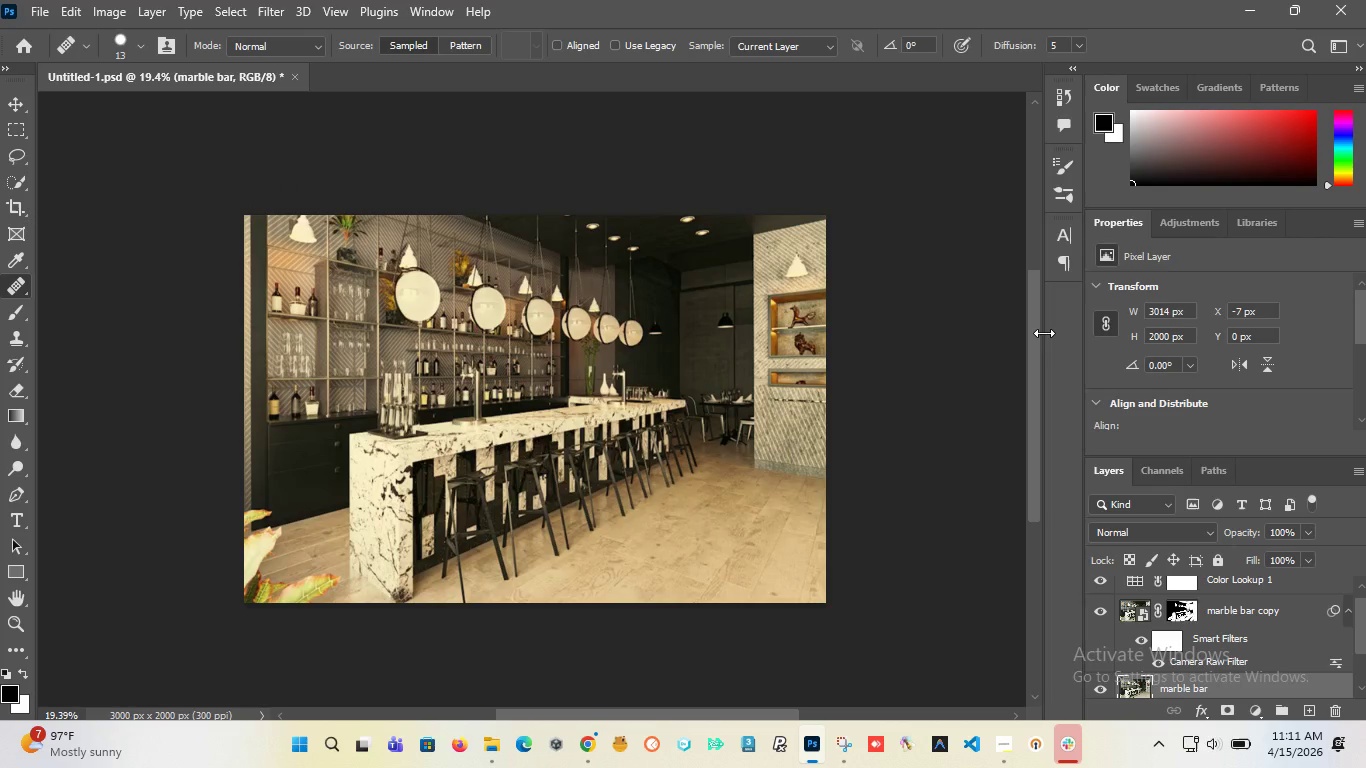 
left_click_drag(start_coordinate=[1034, 370], to_coordinate=[1032, 362])
 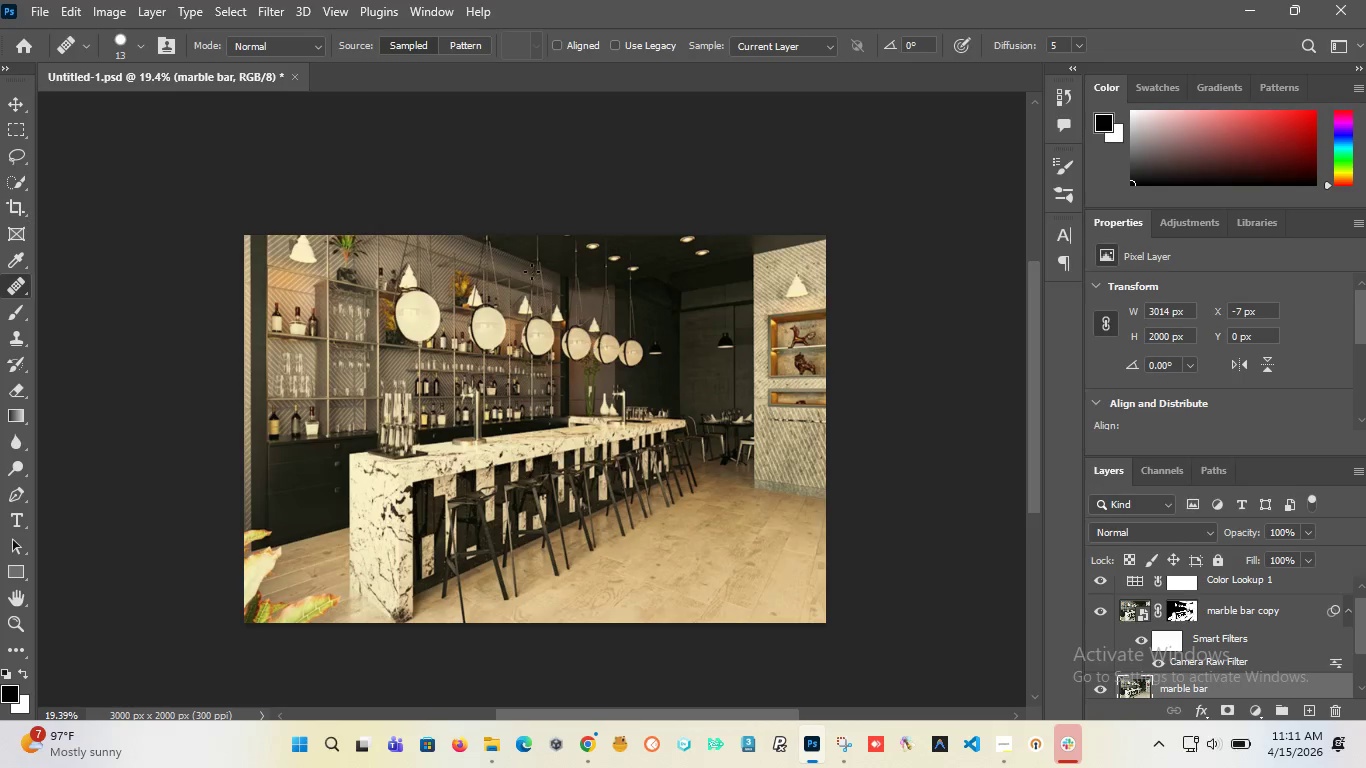 
wait(5.12)
 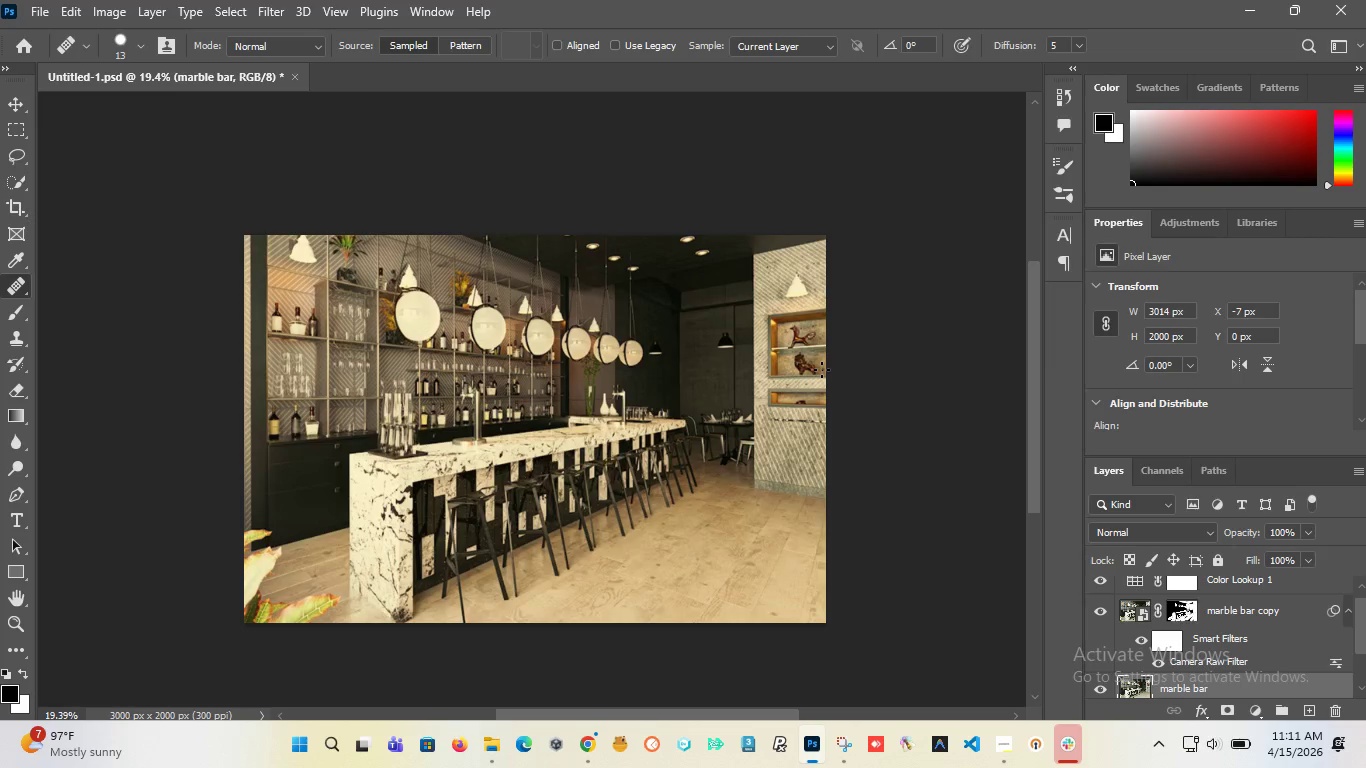 
hold_key(key=AltLeft, duration=1.52)
hold_key(key=AltLeft, duration=1.5)
scroll: coordinate [540, 411], scroll_direction: none, amount: 0.0
 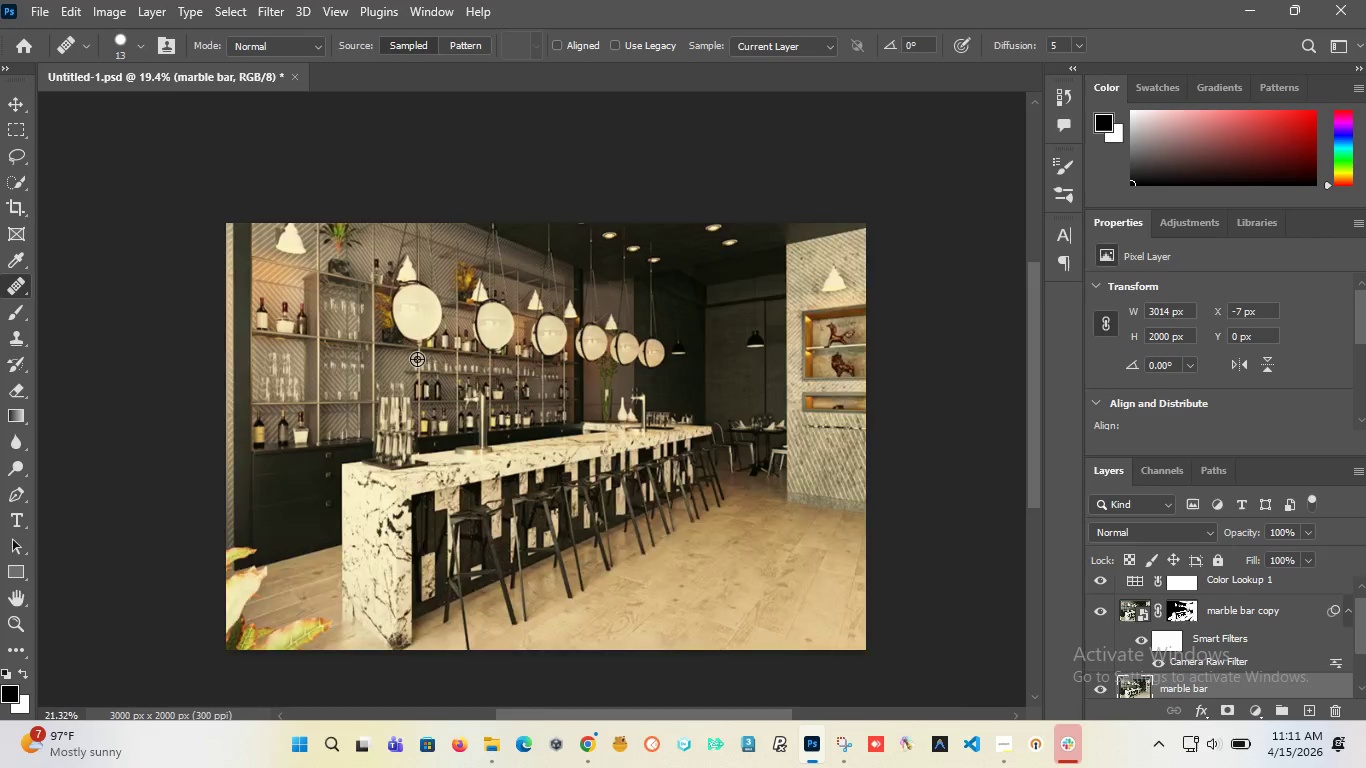 
hold_key(key=AltLeft, duration=0.98)
scroll: coordinate [465, 342], scroll_direction: up, amount: 3.0
 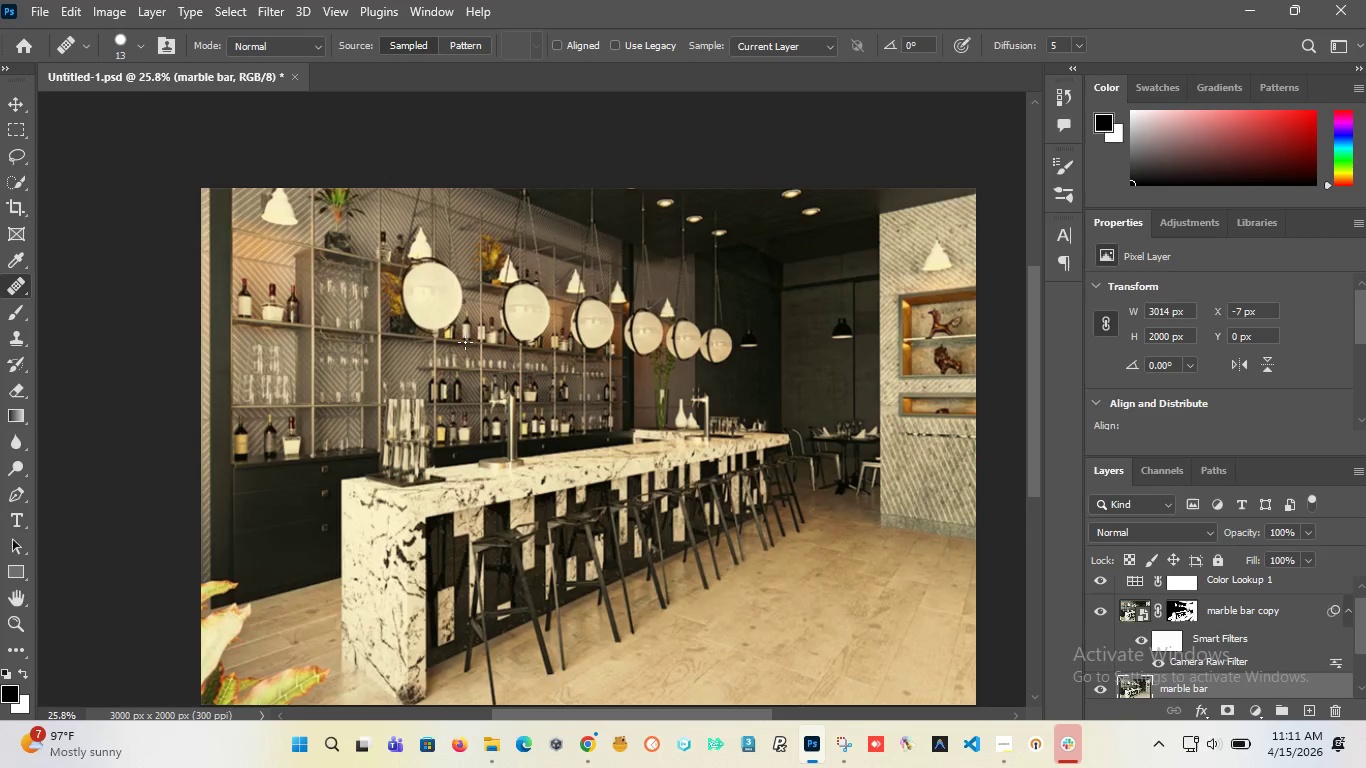 
left_click_drag(start_coordinate=[1037, 344], to_coordinate=[1037, 349])
 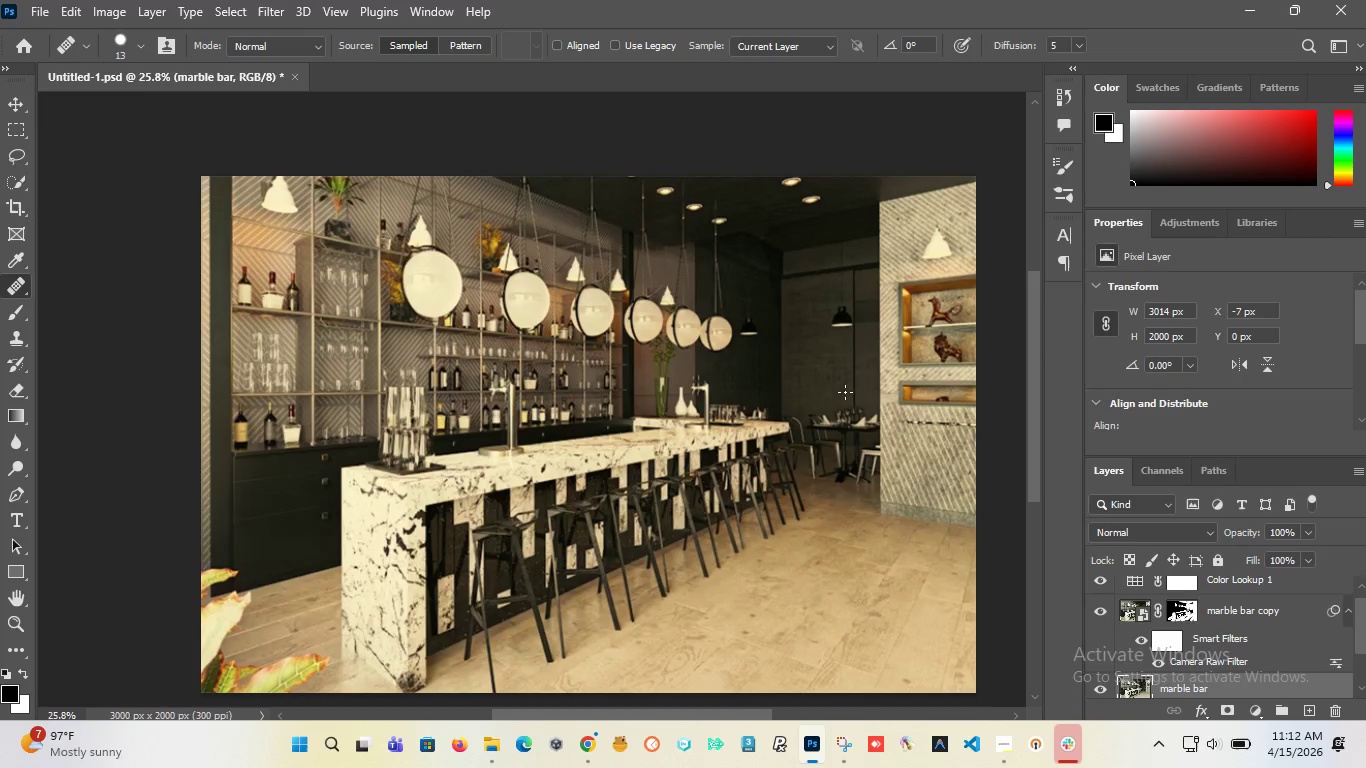 
scroll: coordinate [786, 406], scroll_direction: down, amount: 2.0
 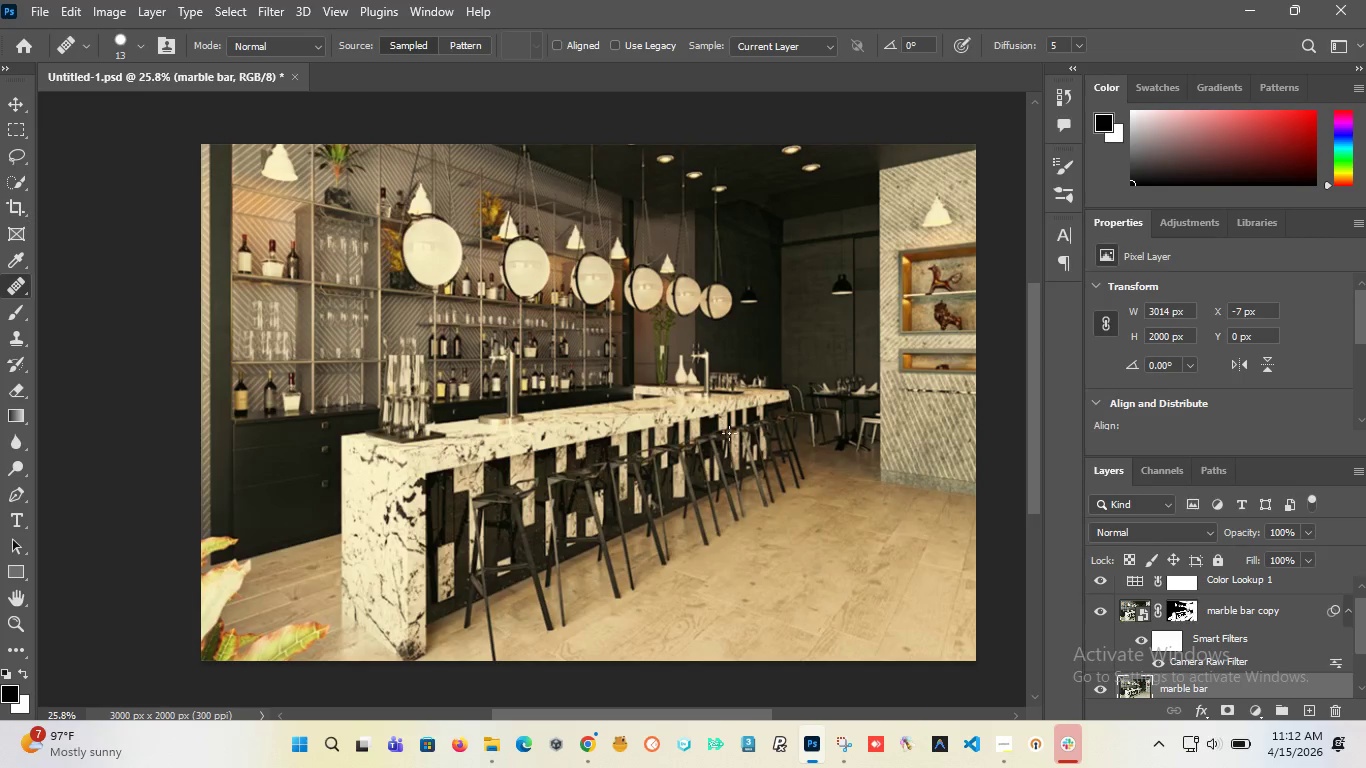 
scroll: coordinate [724, 398], scroll_direction: up, amount: 2.0
 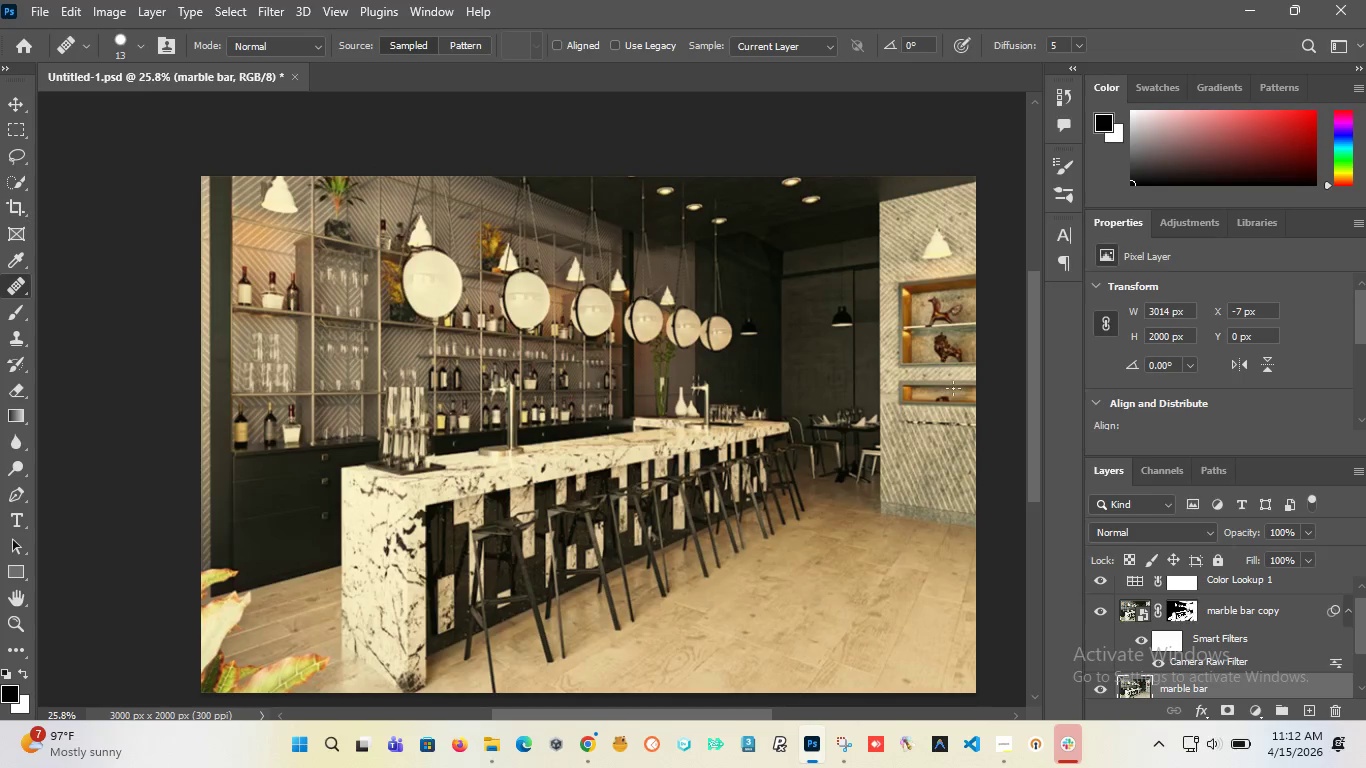 
wait(6.47)
 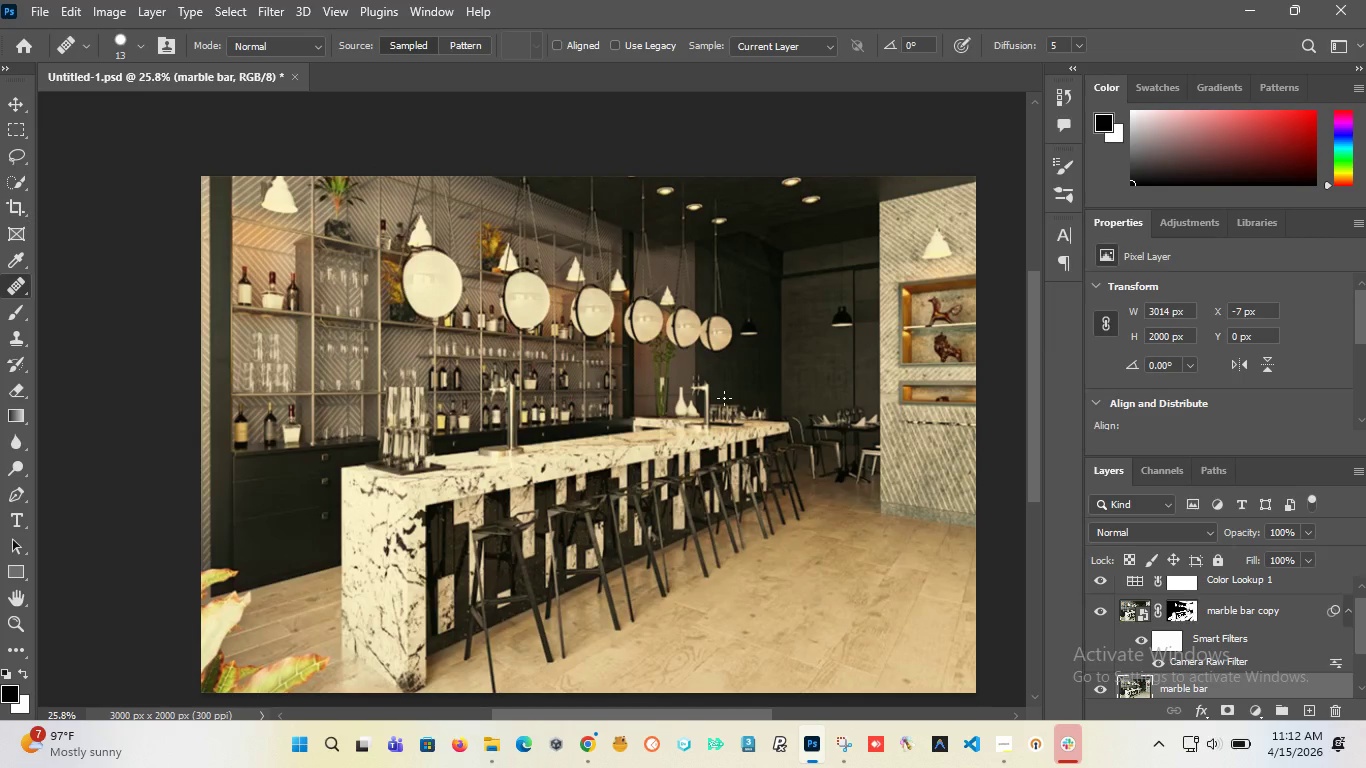 
scroll: coordinate [1128, 592], scroll_direction: up, amount: 1.0
 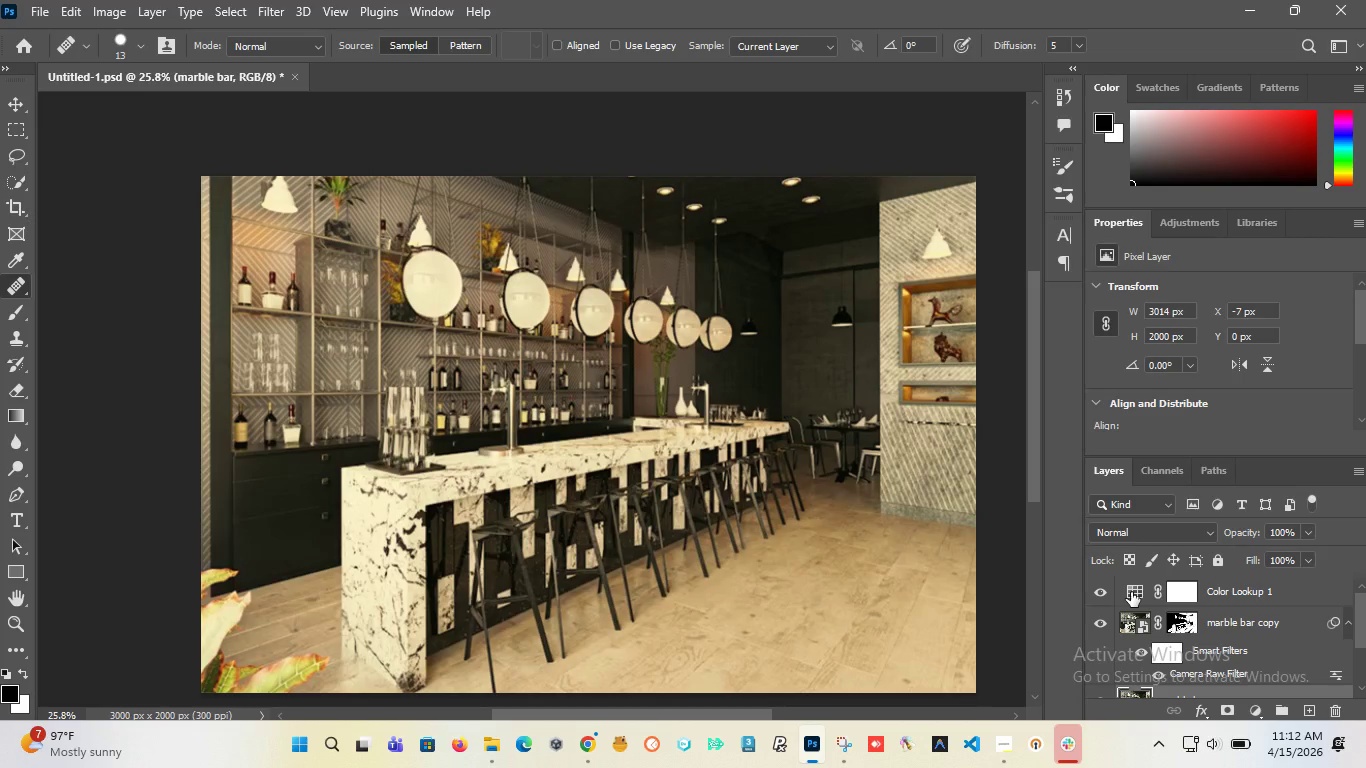 
left_click([1131, 592])
 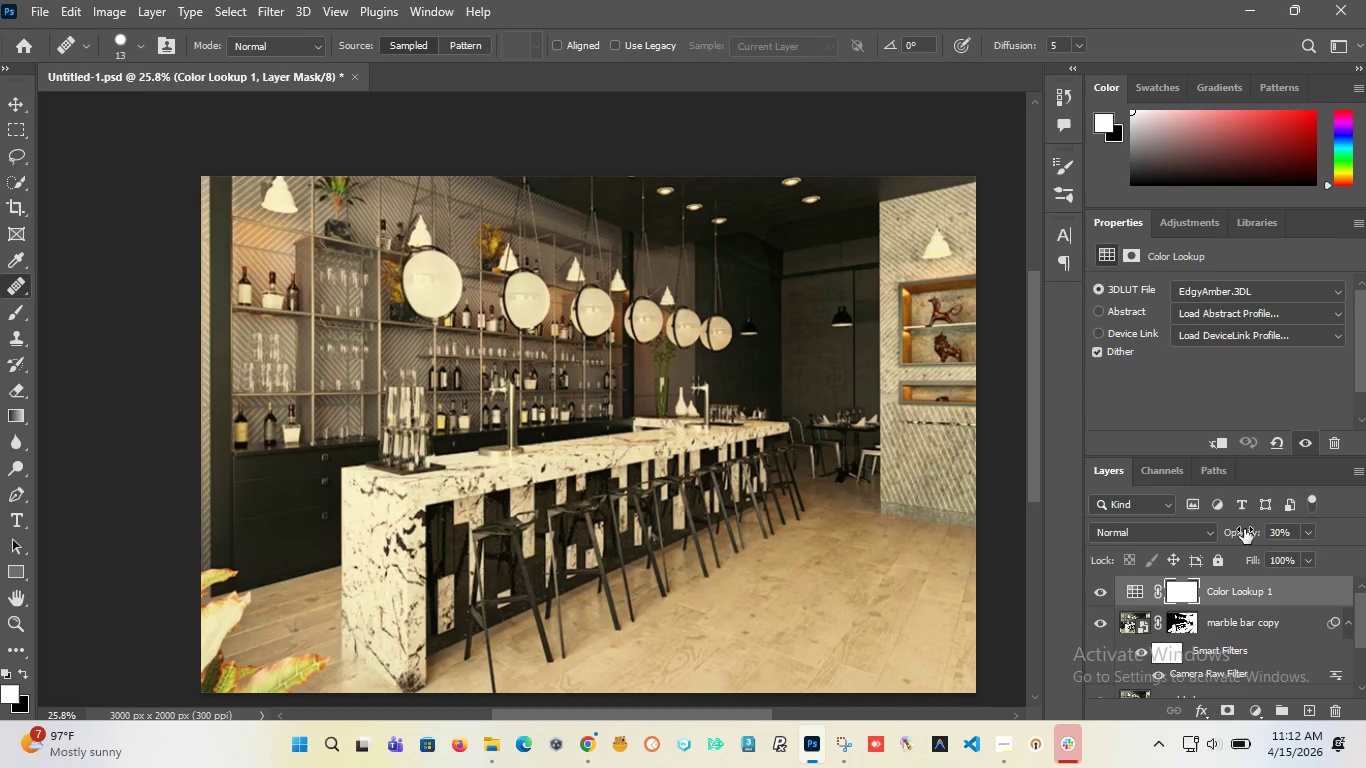 
left_click_drag(start_coordinate=[1238, 529], to_coordinate=[1247, 530])
 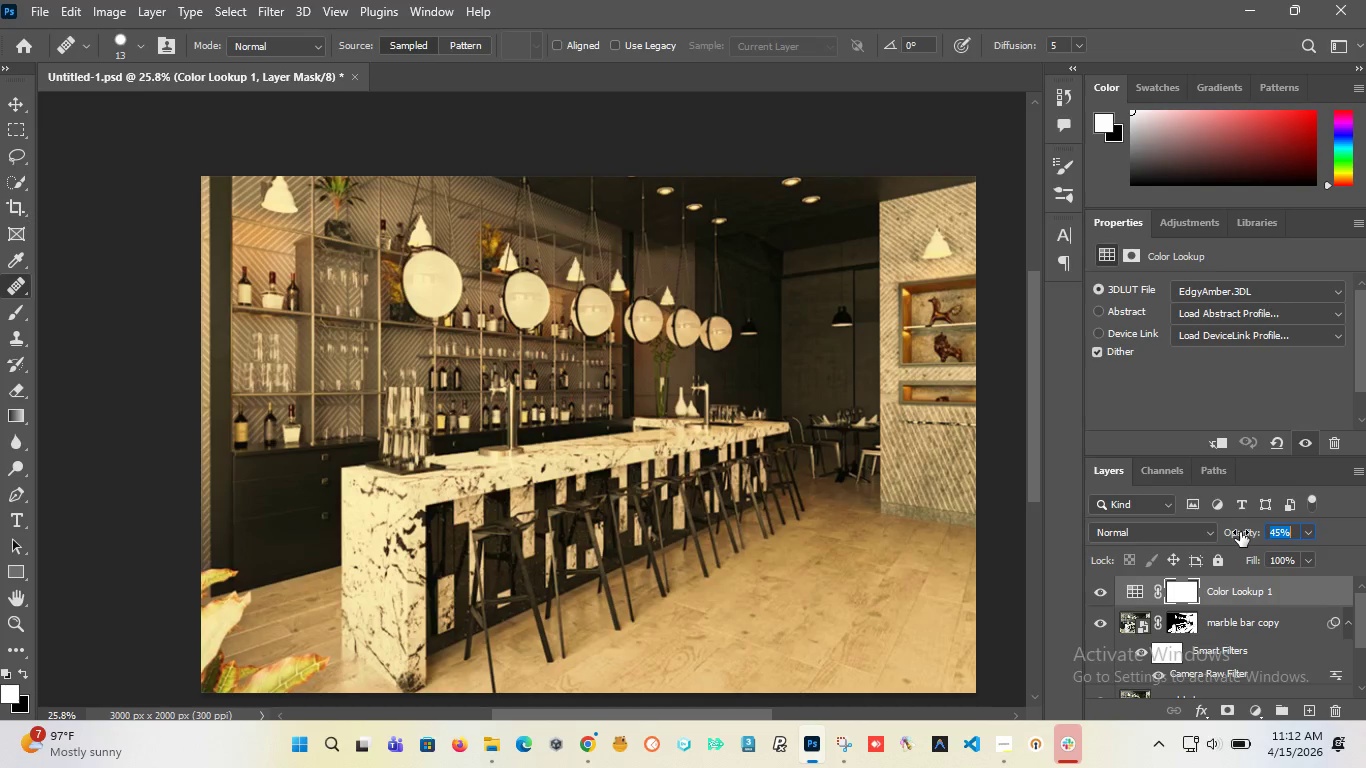 
wait(7.31)
 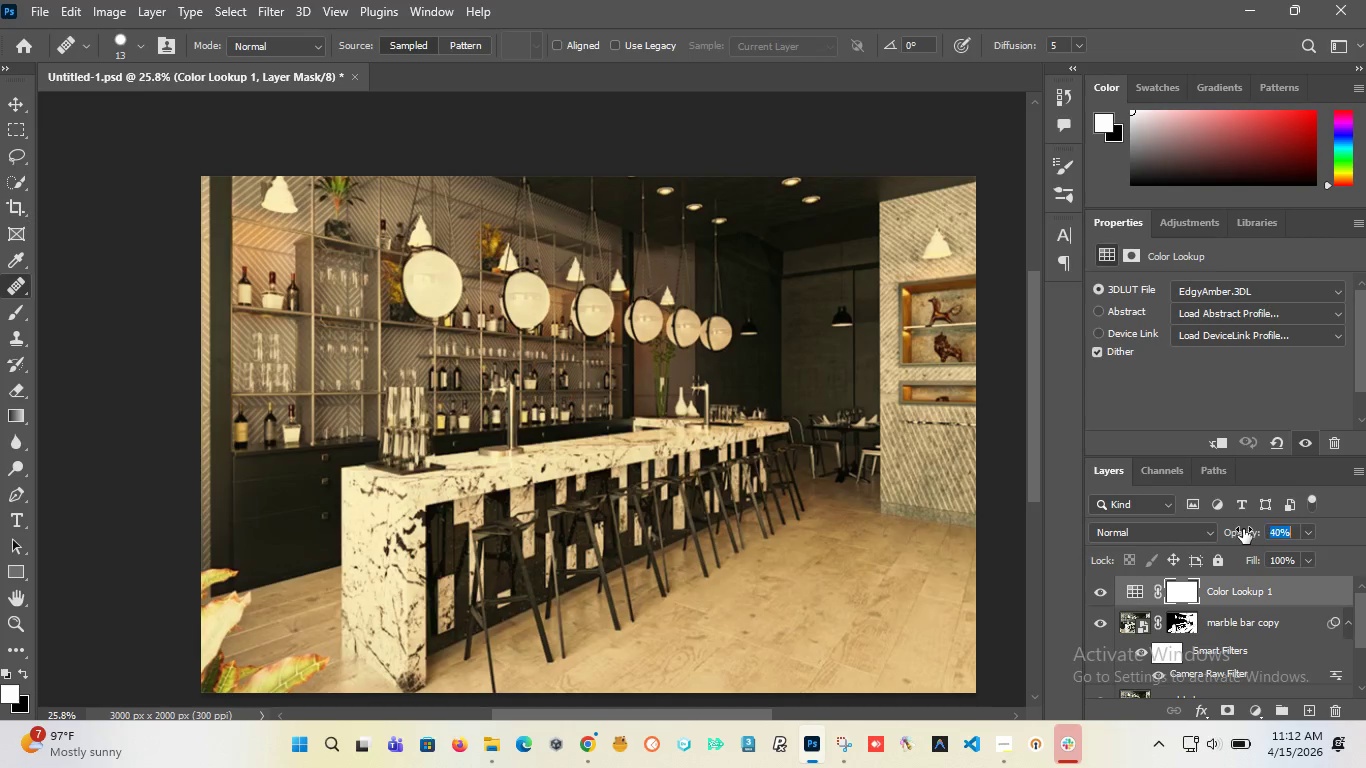 
left_click_drag(start_coordinate=[1292, 531], to_coordinate=[1212, 524])
 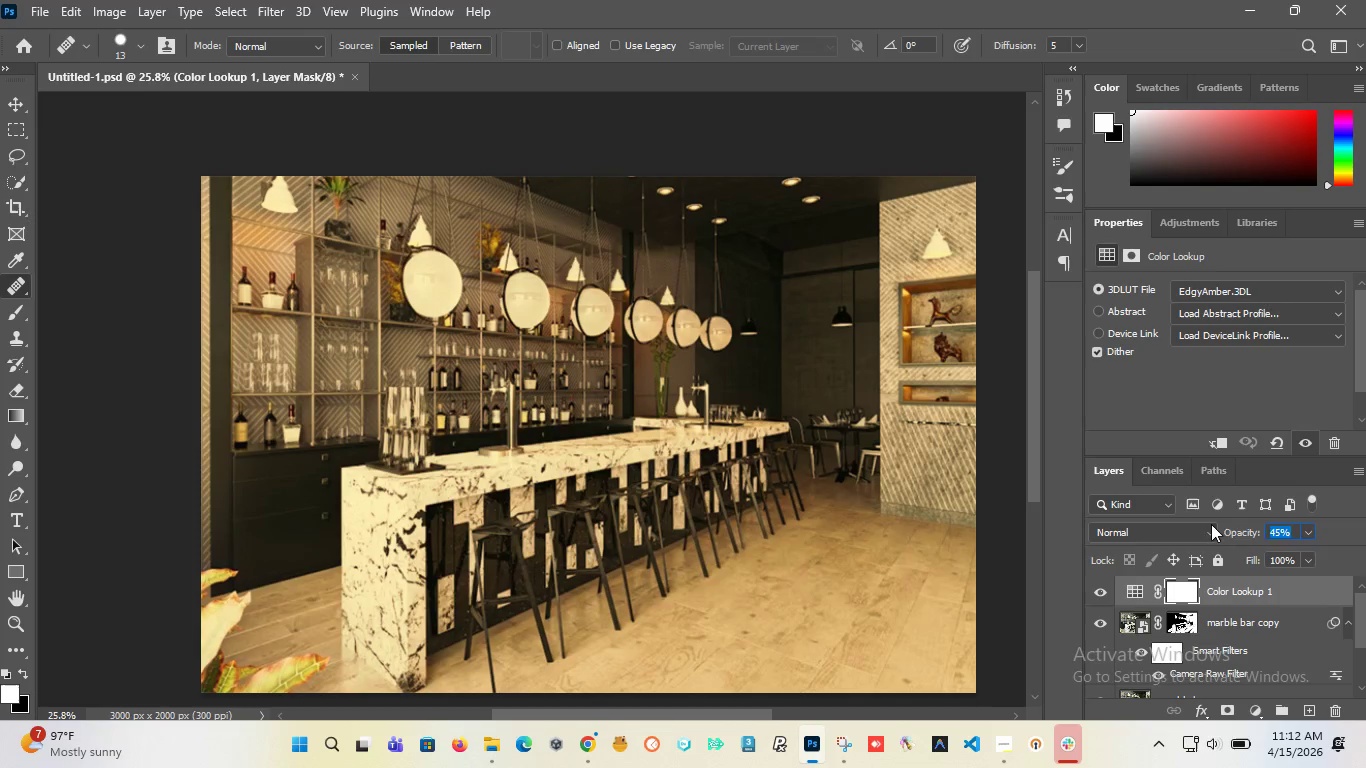 
type(50)
 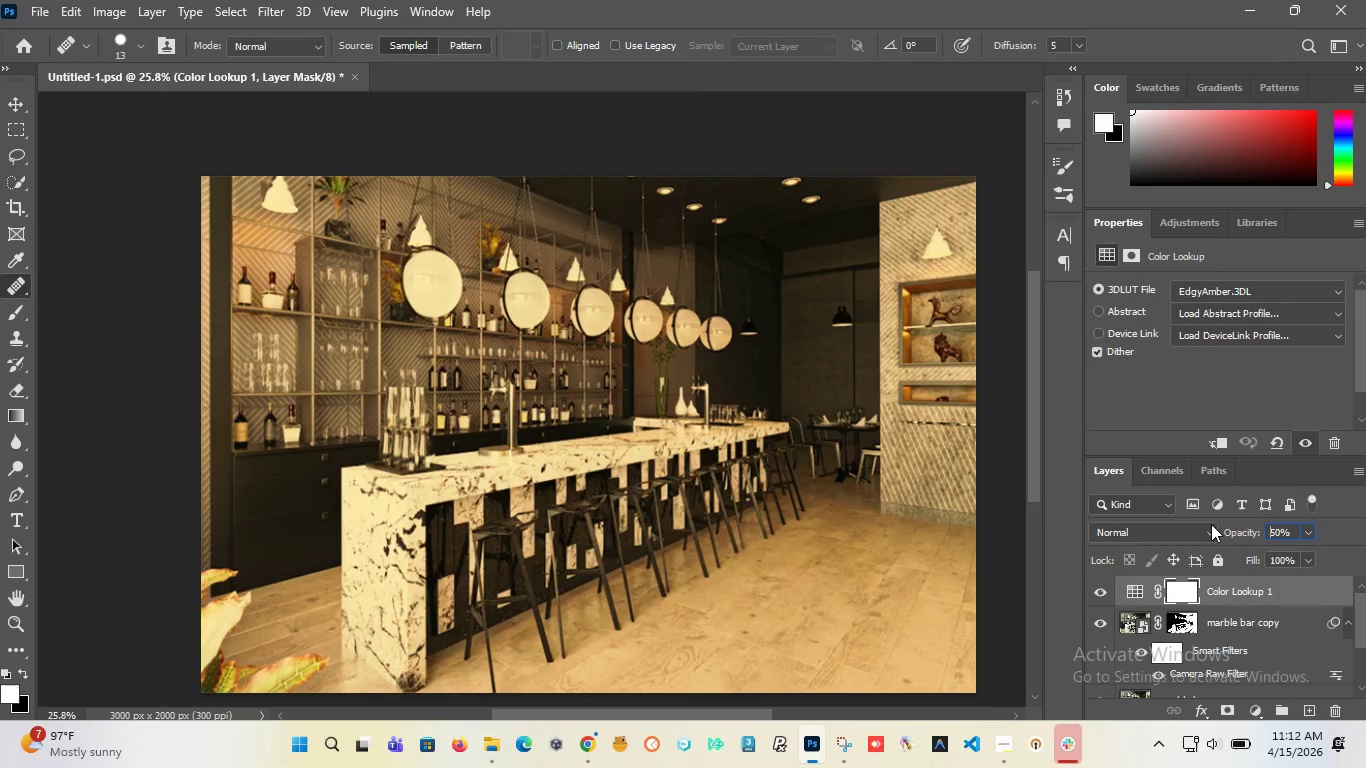 
key(Enter)
 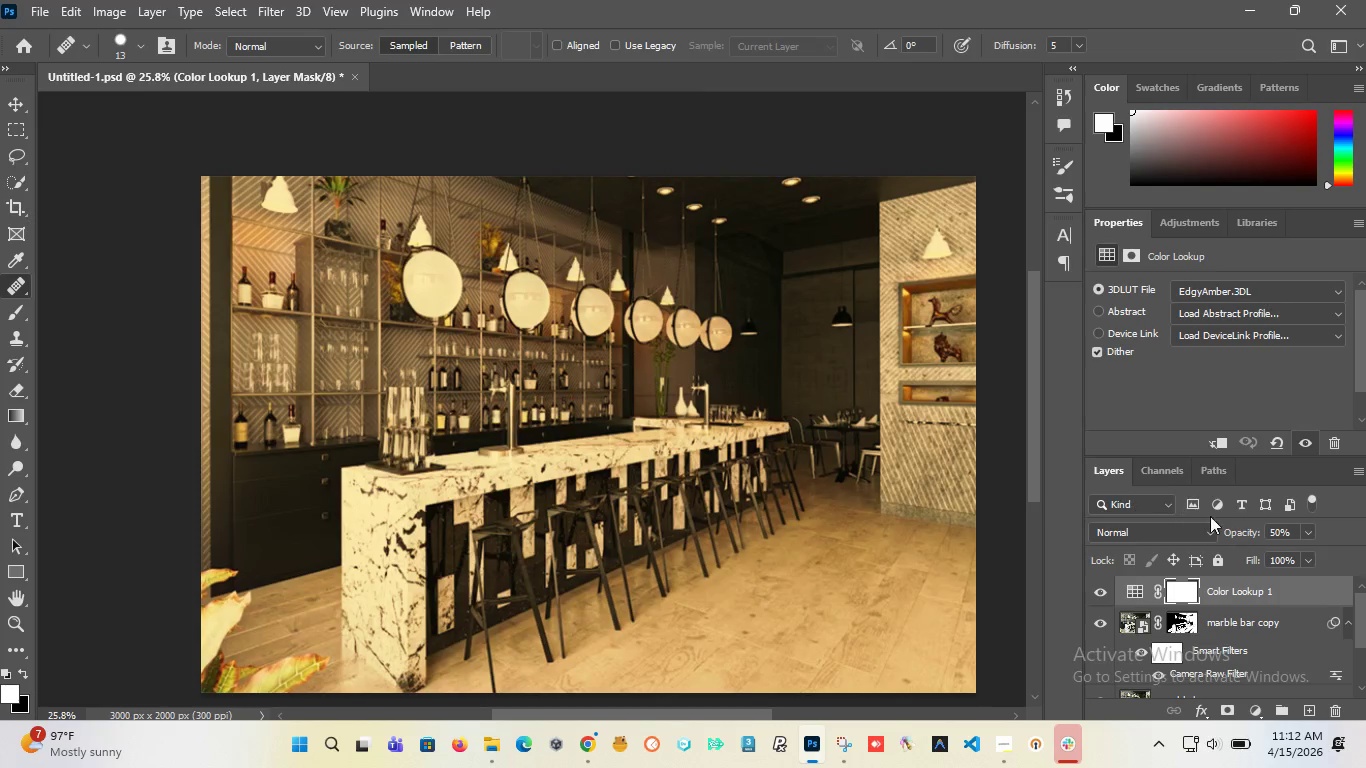 
left_click_drag(start_coordinate=[1294, 533], to_coordinate=[1180, 519])
 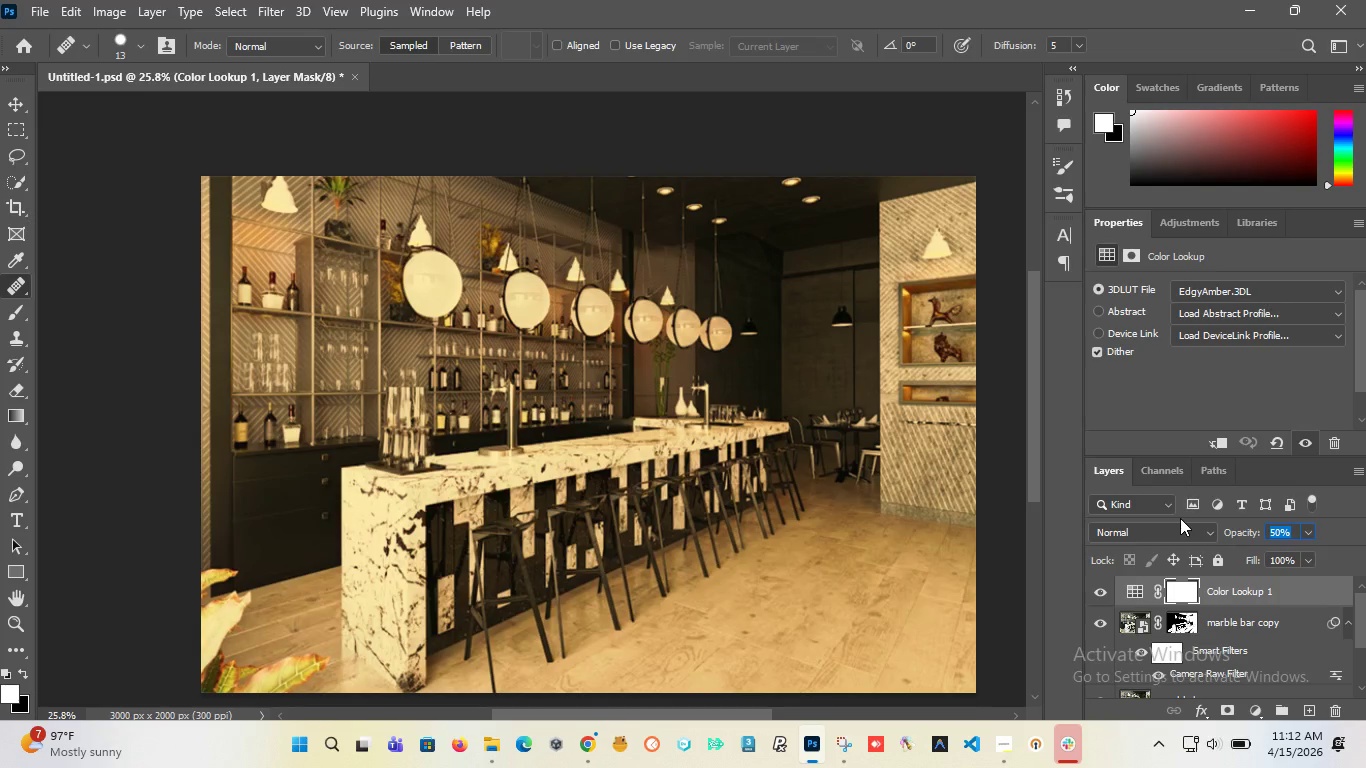 
type(45)
 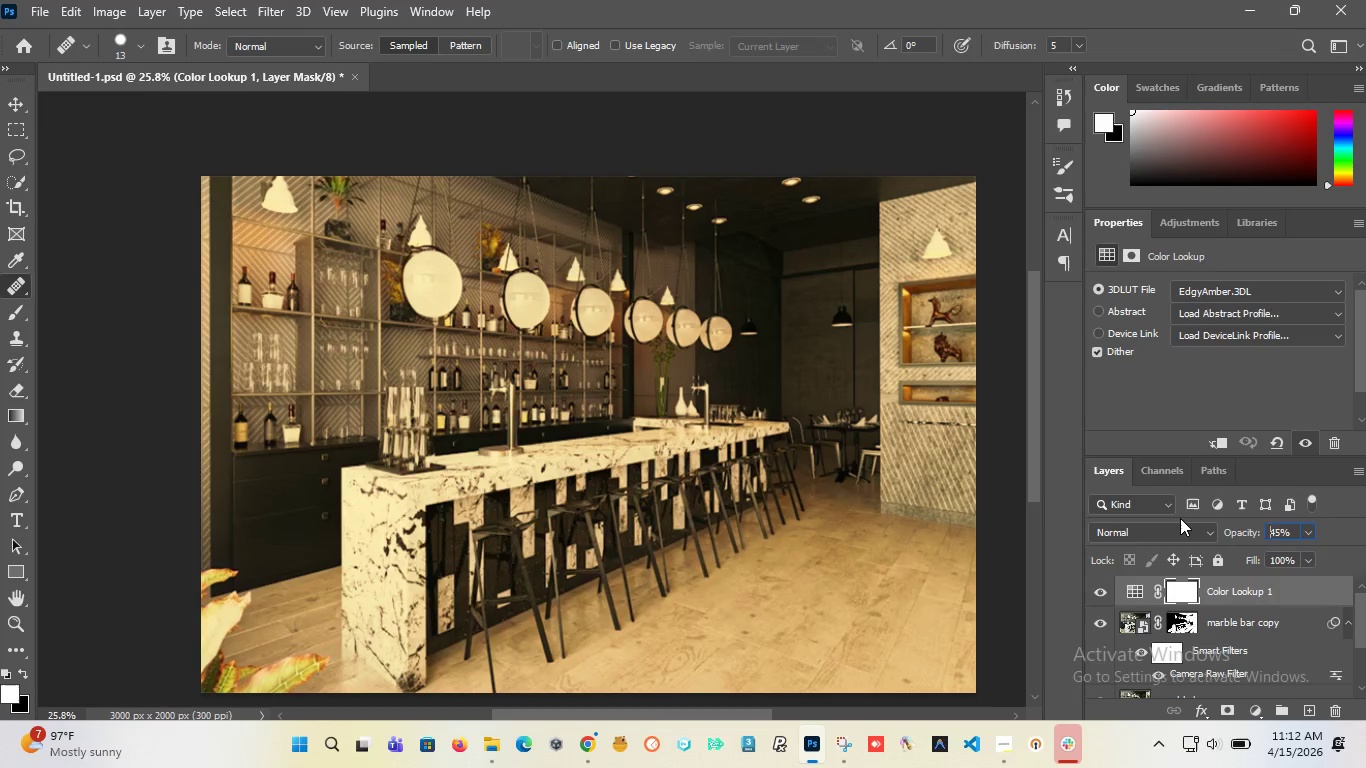 
key(Enter)
 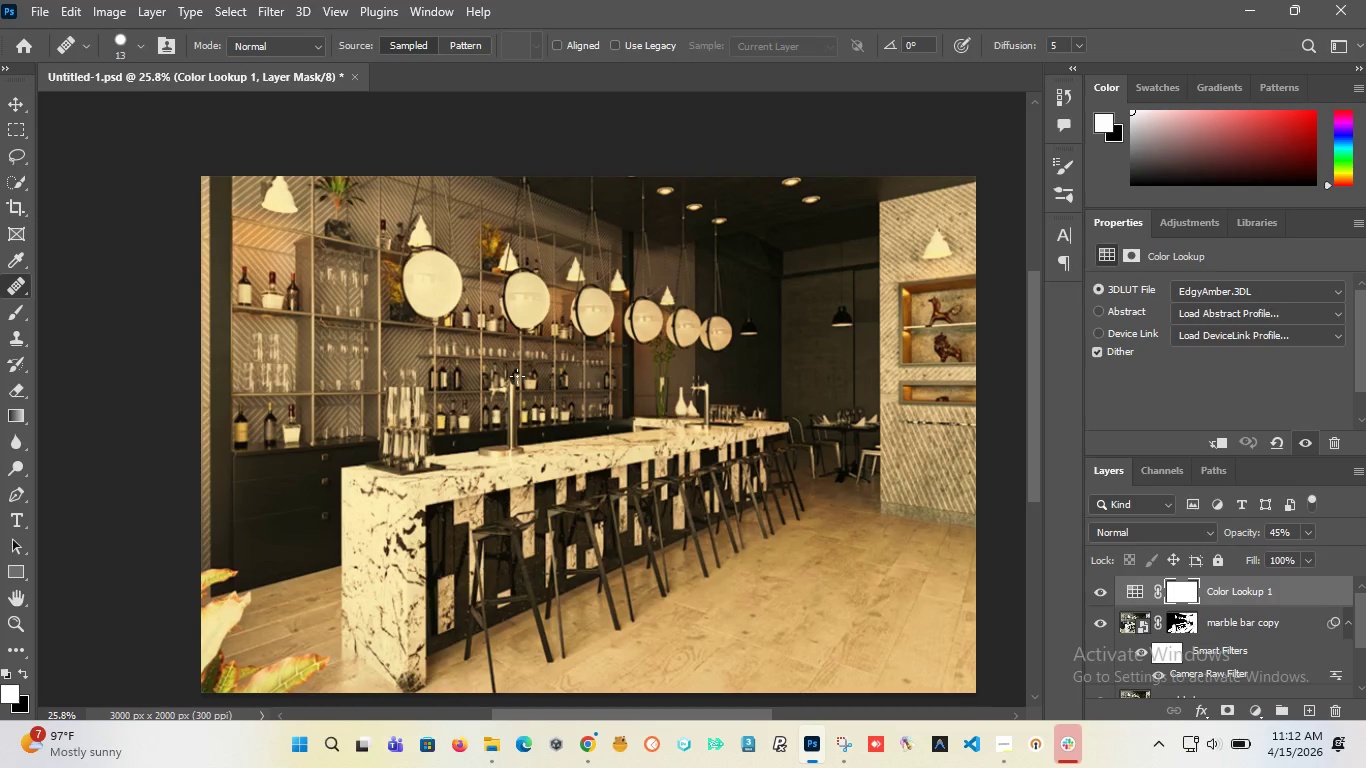 
hold_key(key=AltLeft, duration=1.51)
scroll: coordinate [503, 375], scroll_direction: down, amount: 4.0
 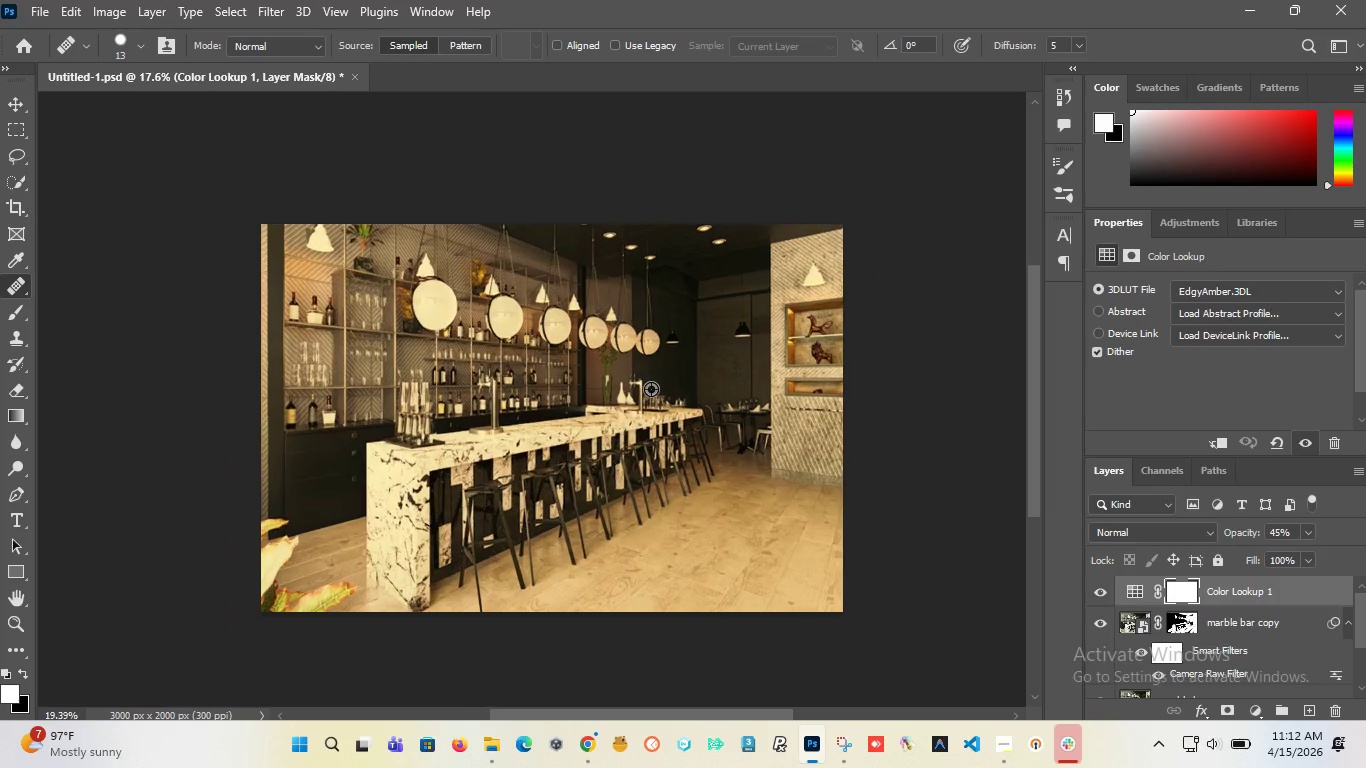 
hold_key(key=AltLeft, duration=1.5)
 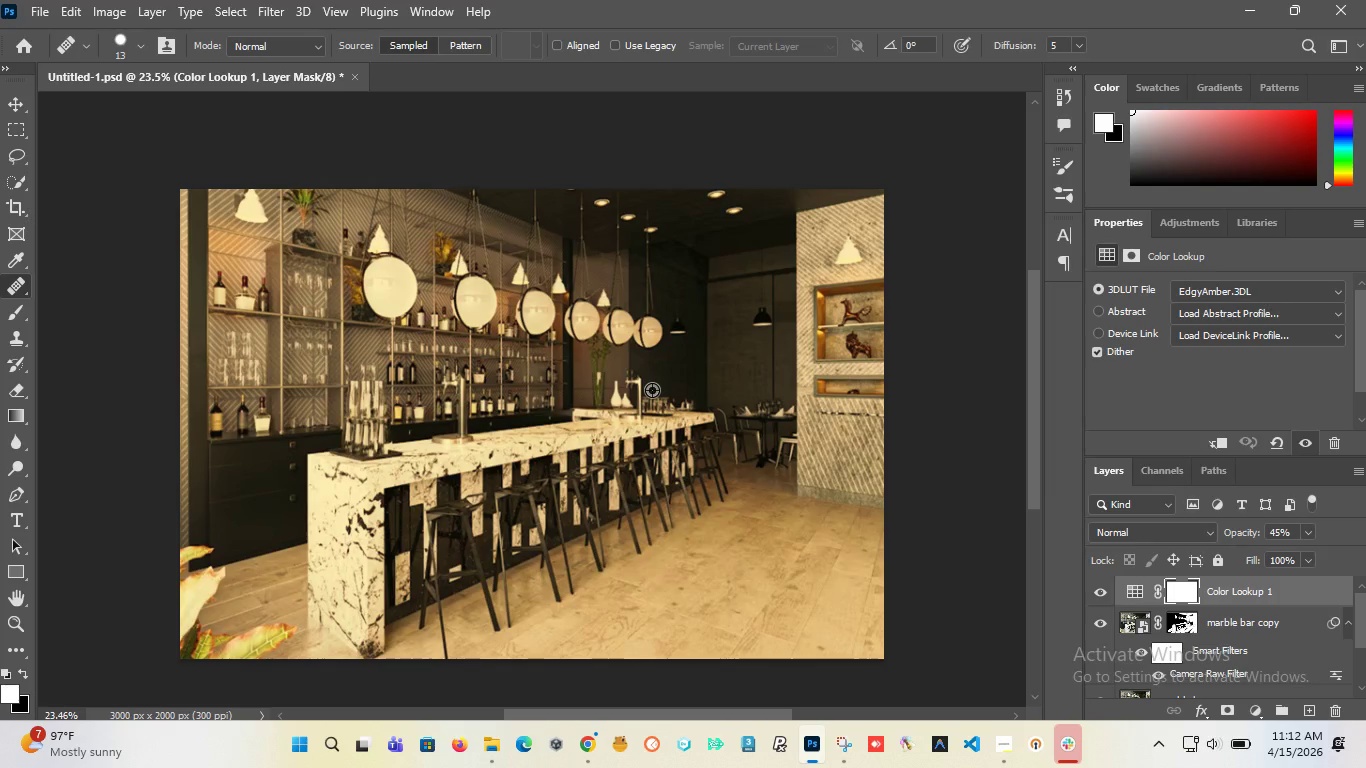 
scroll: coordinate [651, 389], scroll_direction: up, amount: 3.0
 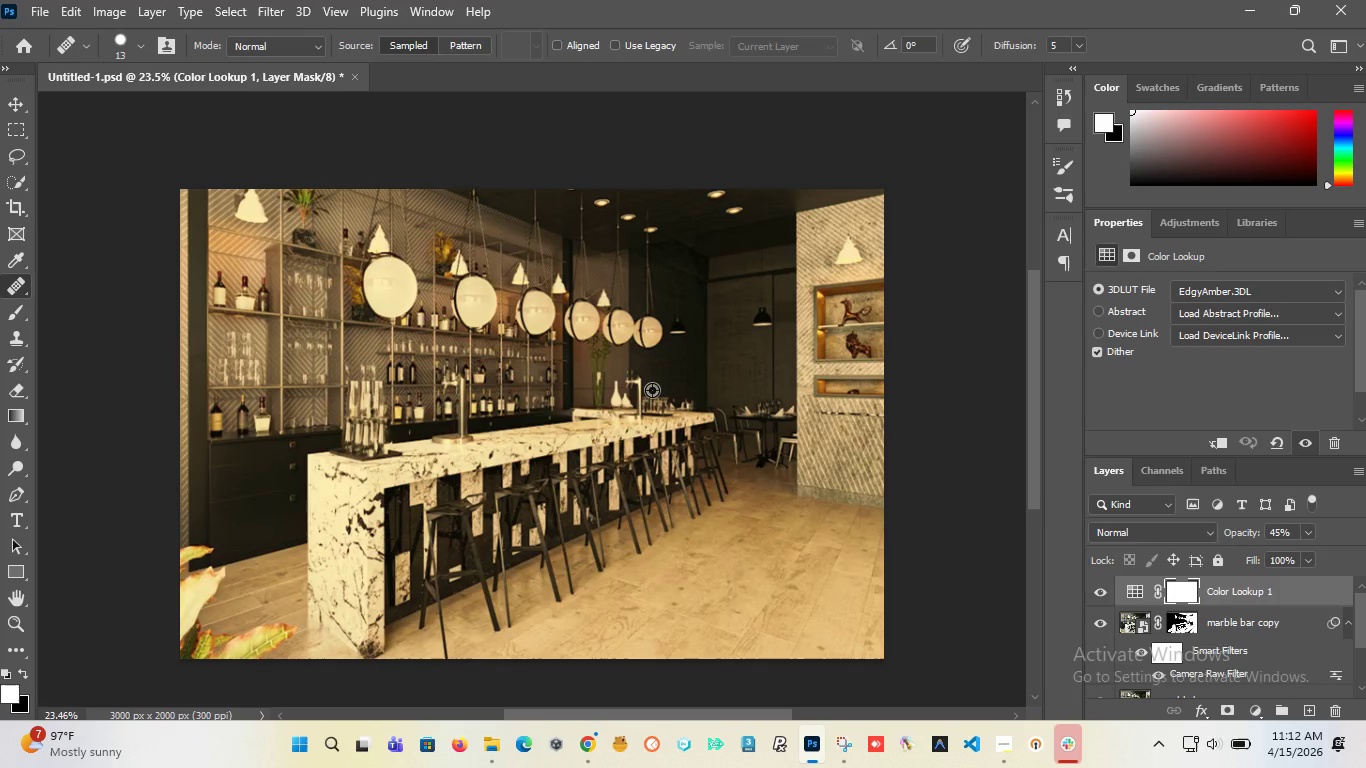 
hold_key(key=AltLeft, duration=1.0)
 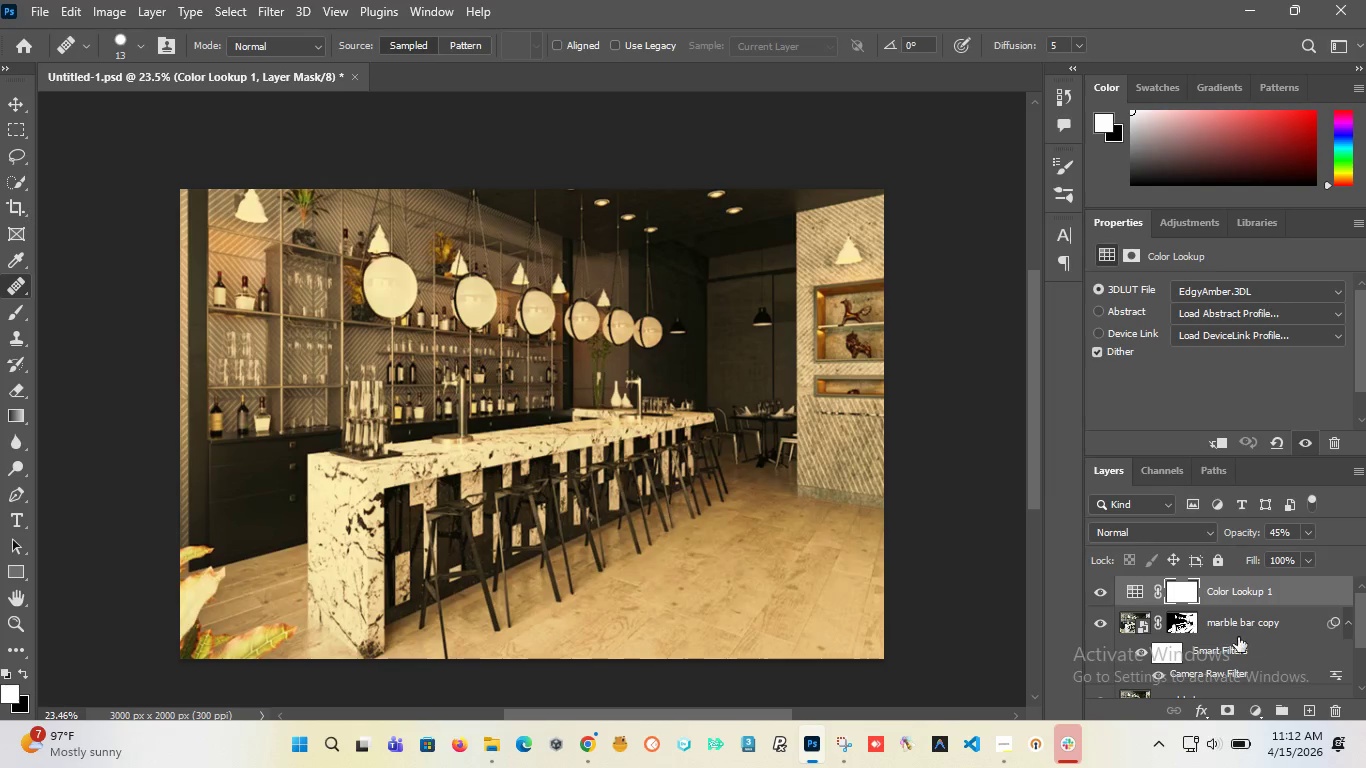 
scroll: coordinate [1179, 622], scroll_direction: up, amount: 9.0
 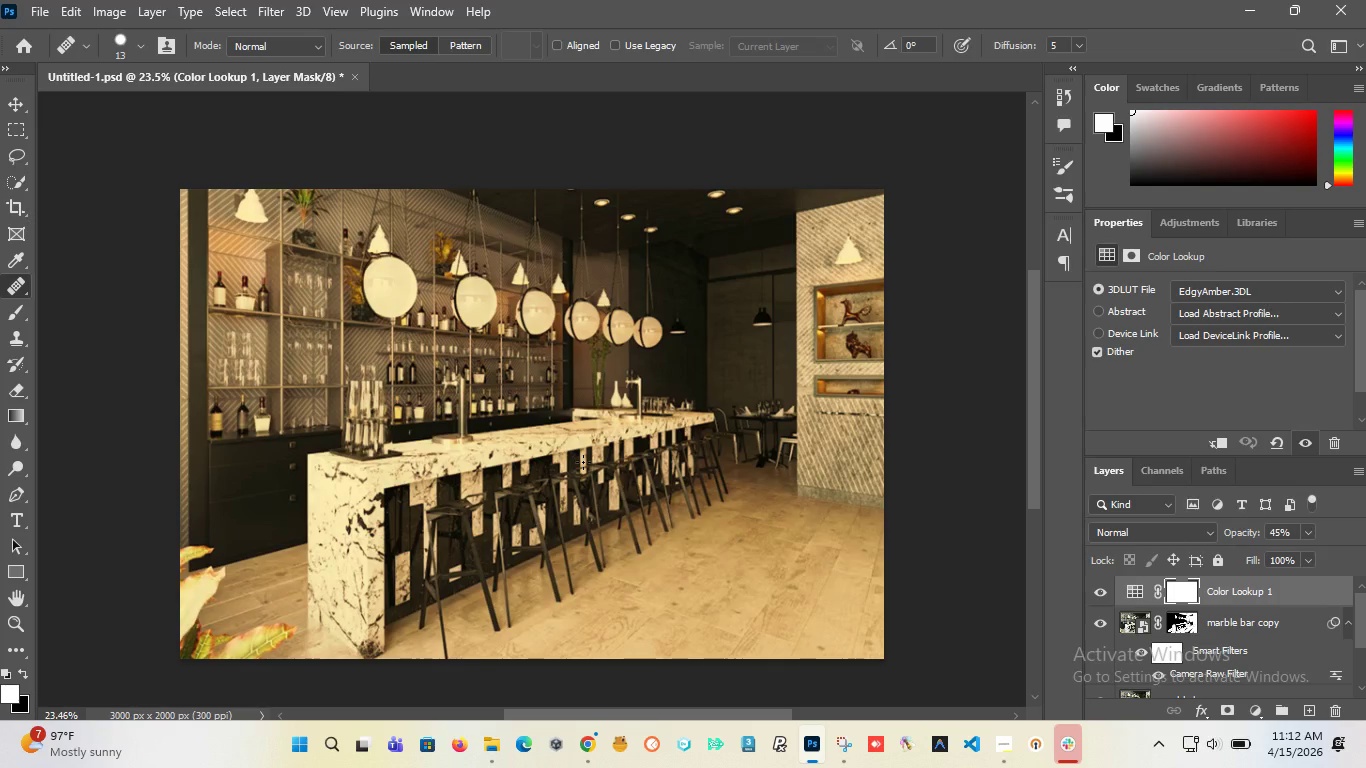 
wait(9.38)
 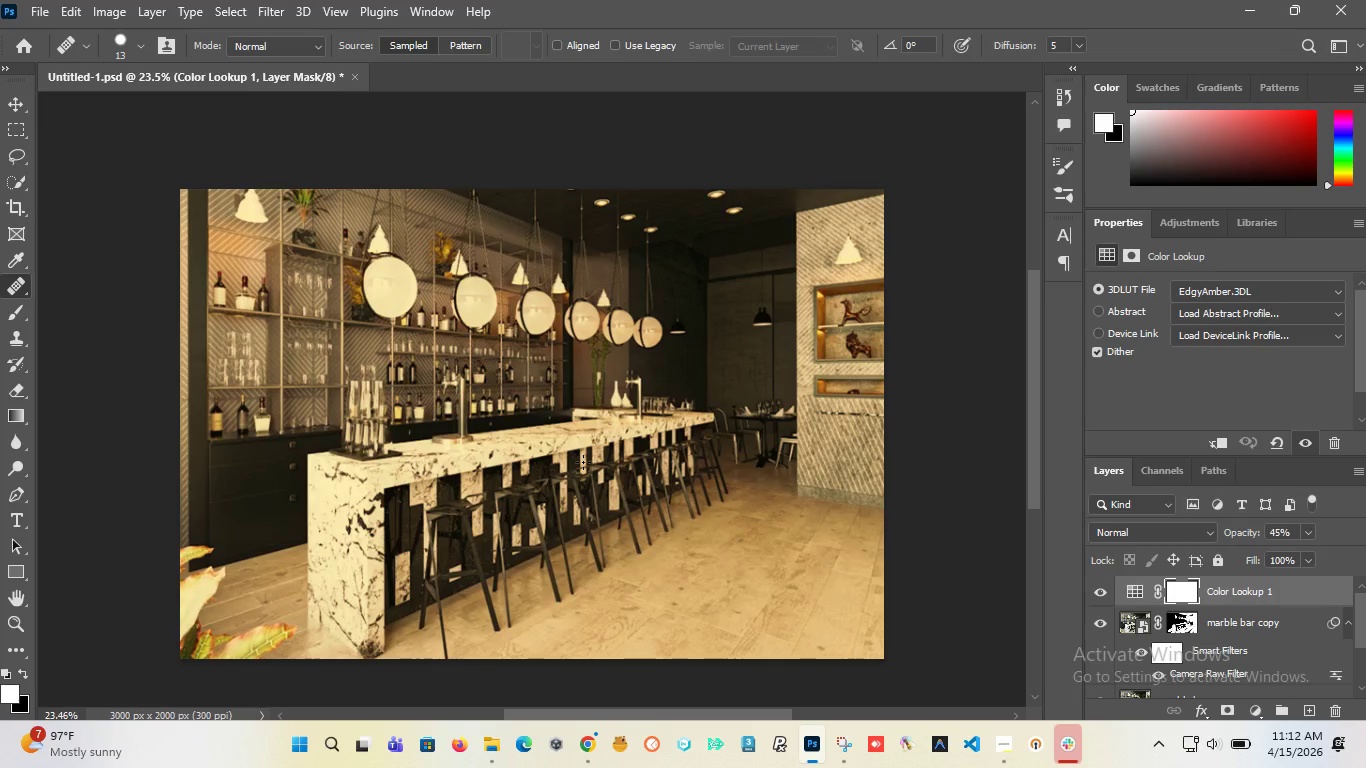 
left_click([19, 313])
 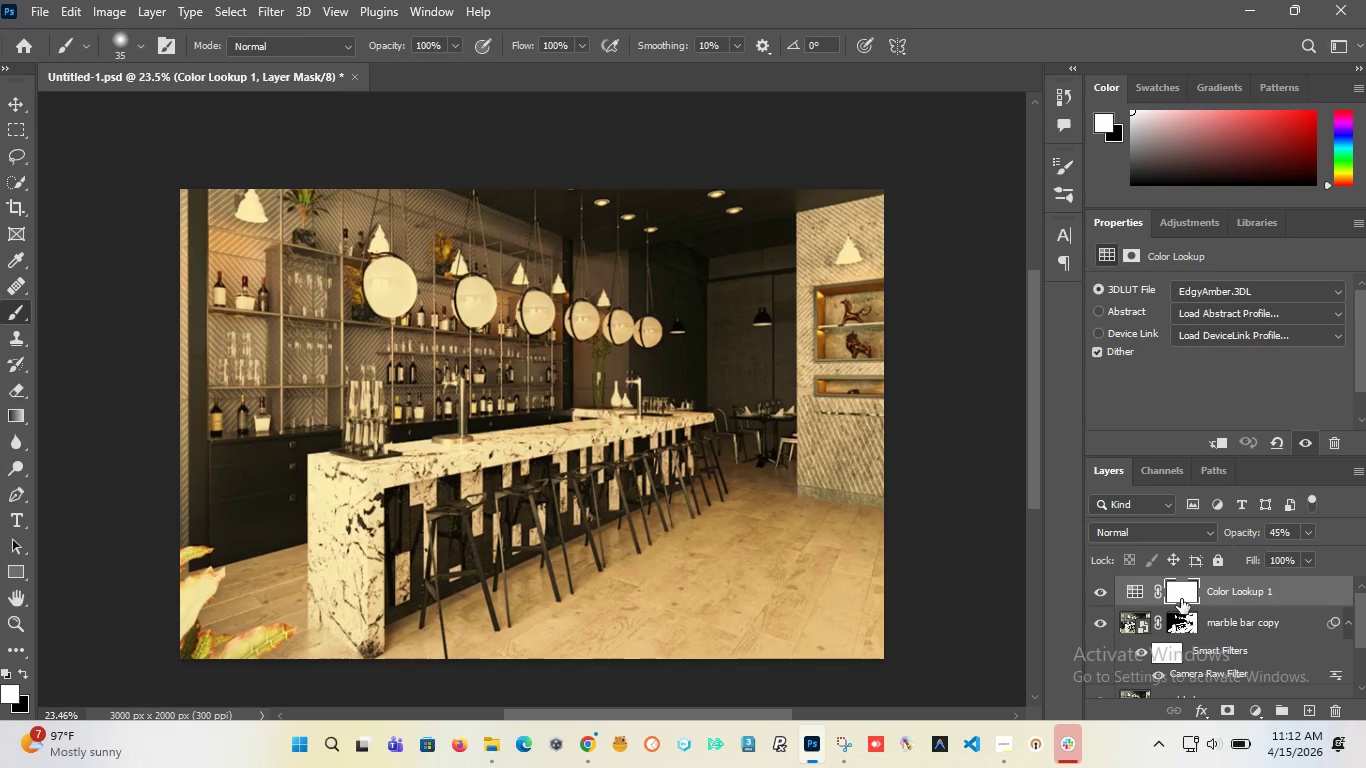 
left_click([1181, 599])
 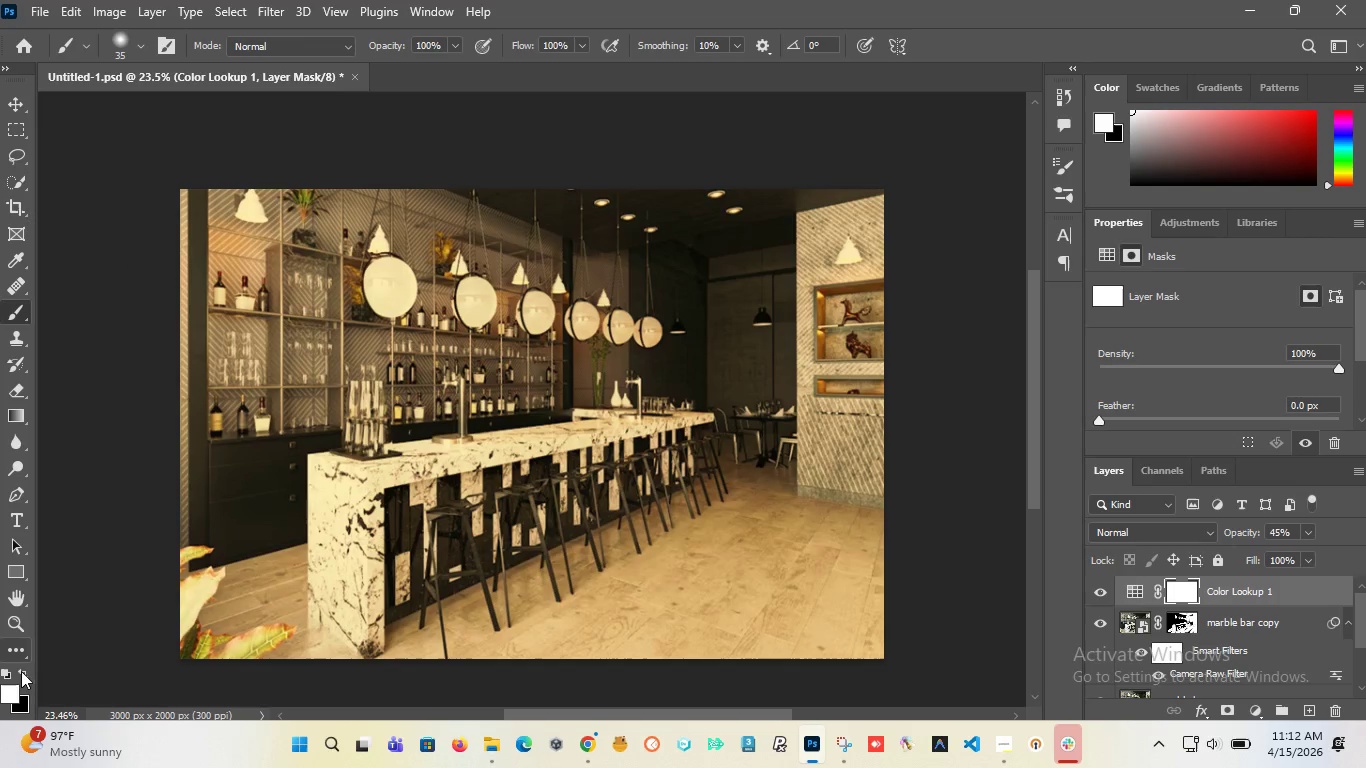 
left_click([20, 675])
 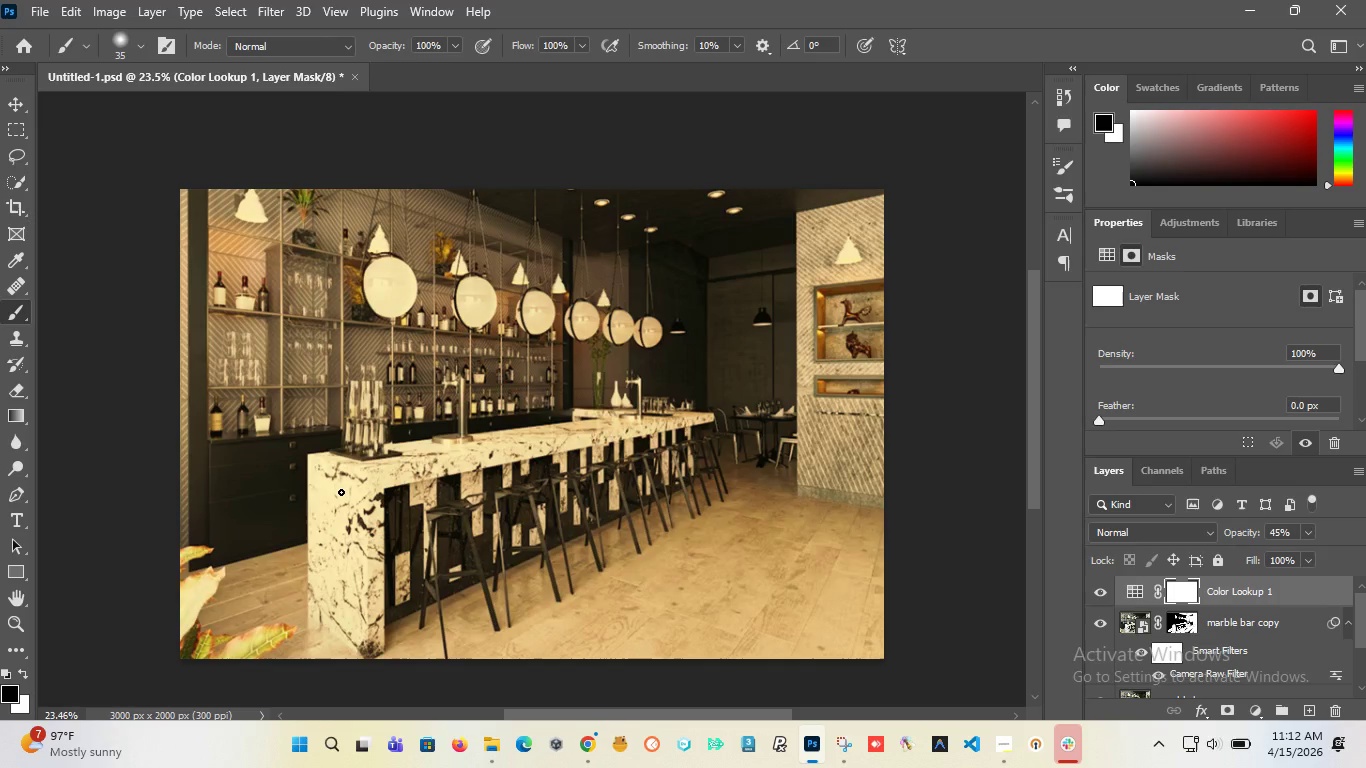 
hold_key(key=AltLeft, duration=0.78)
 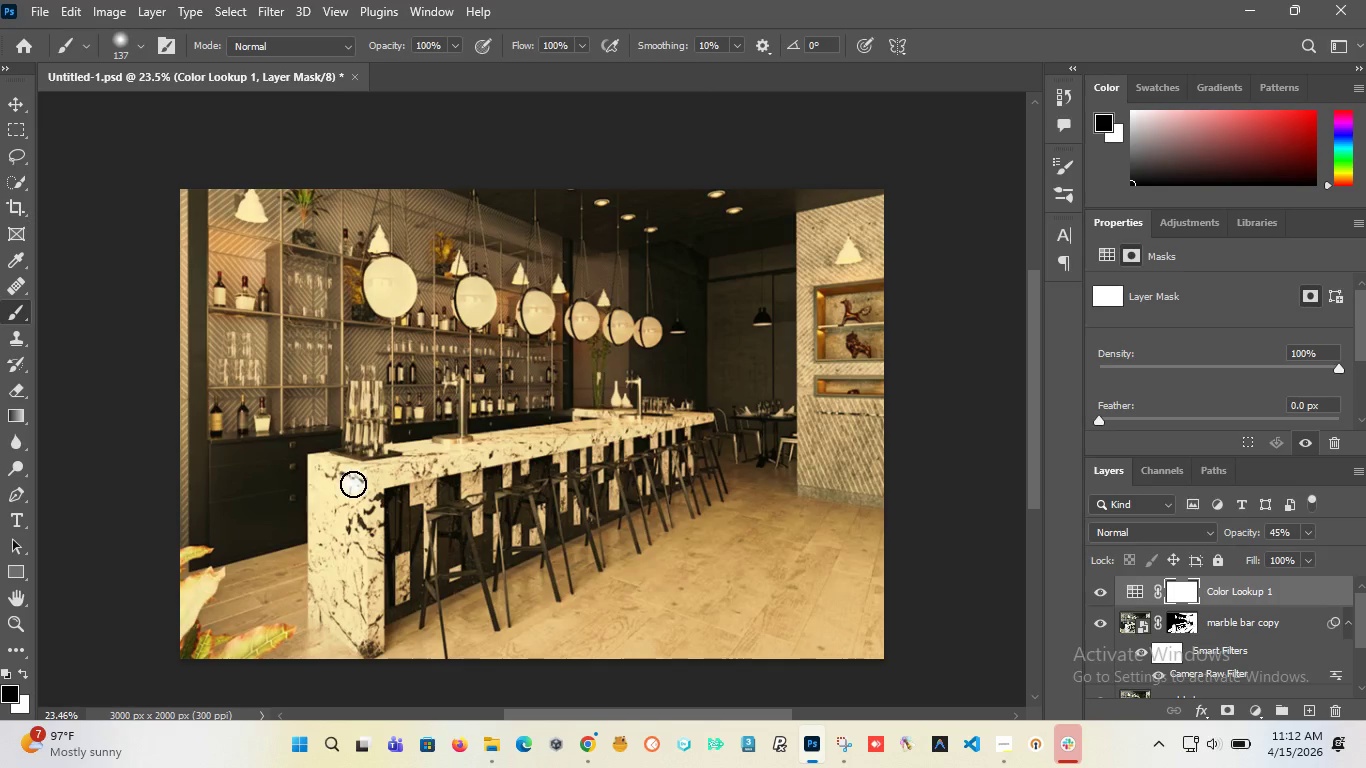 
left_click_drag(start_coordinate=[353, 484], to_coordinate=[348, 590])
 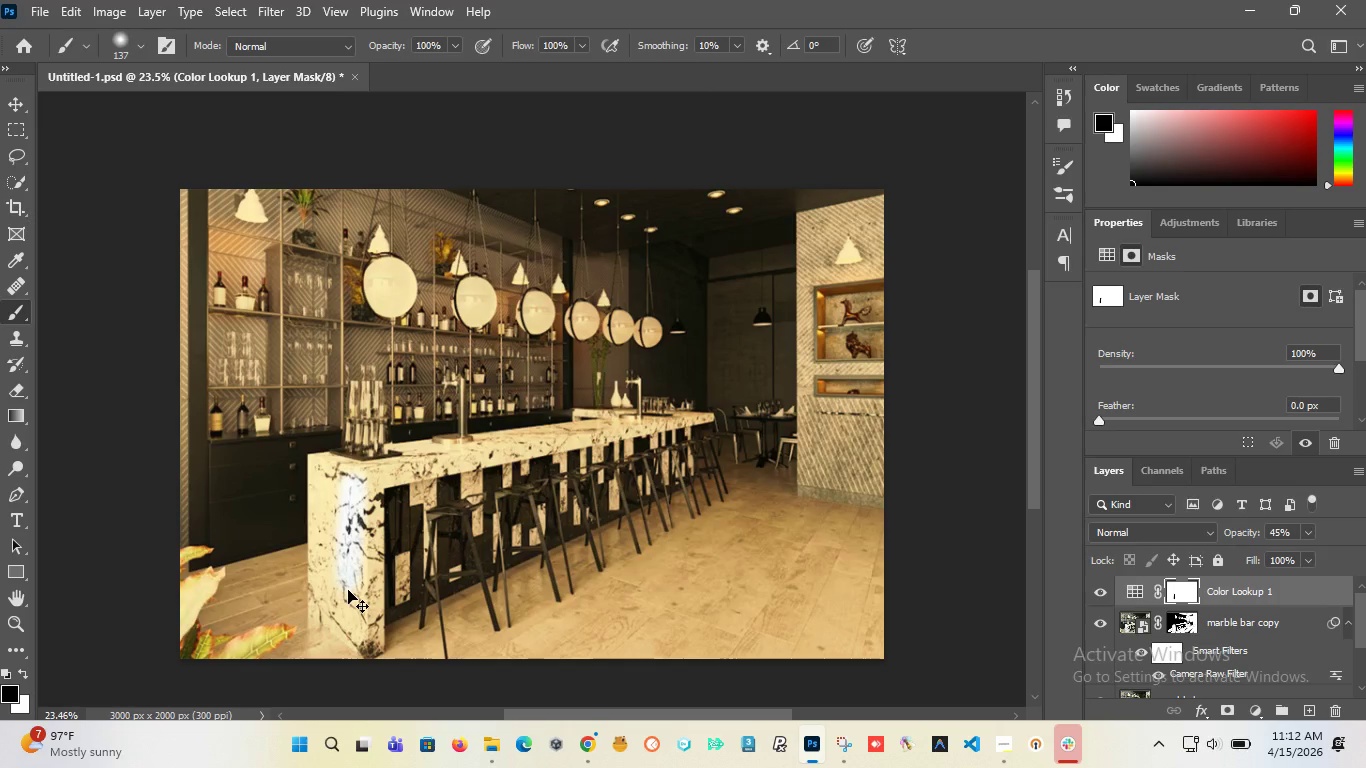 
key(Control+Z)
 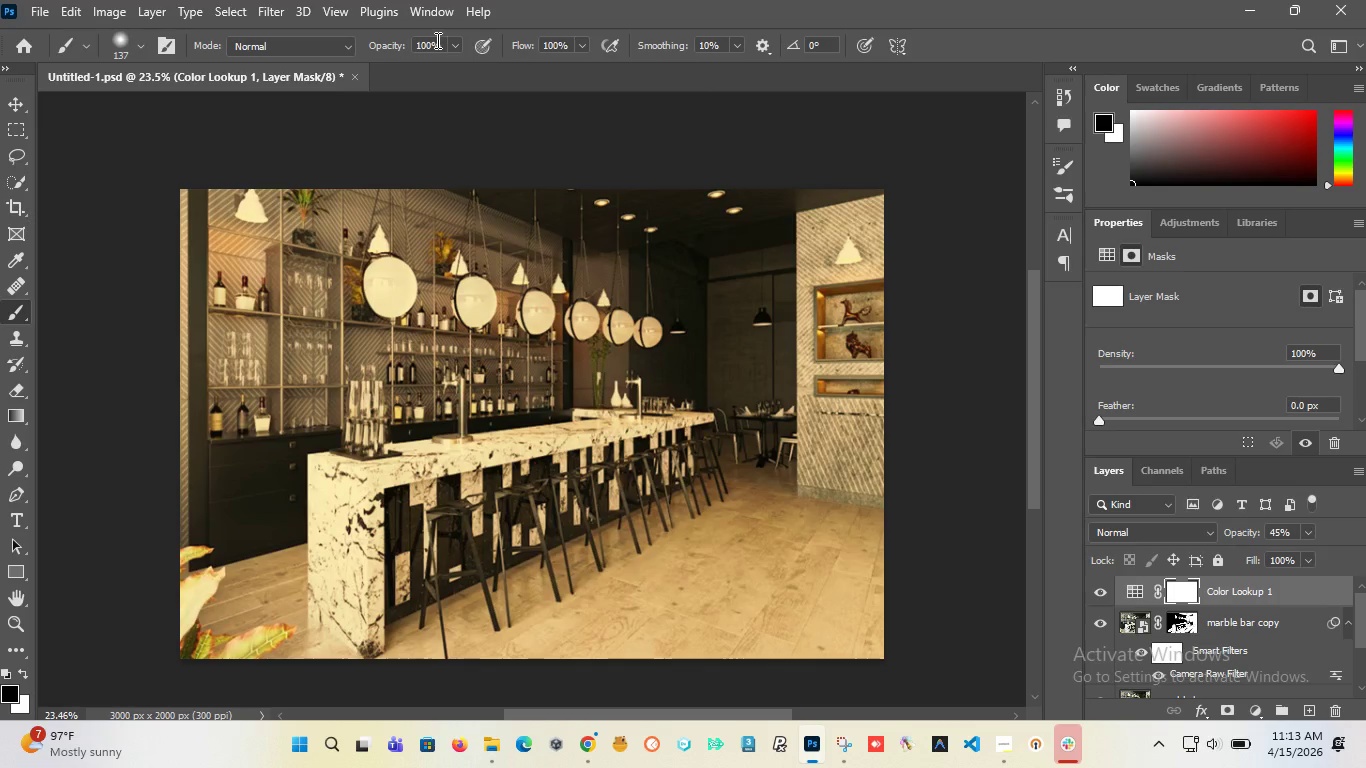 
left_click_drag(start_coordinate=[439, 45], to_coordinate=[314, 39])
 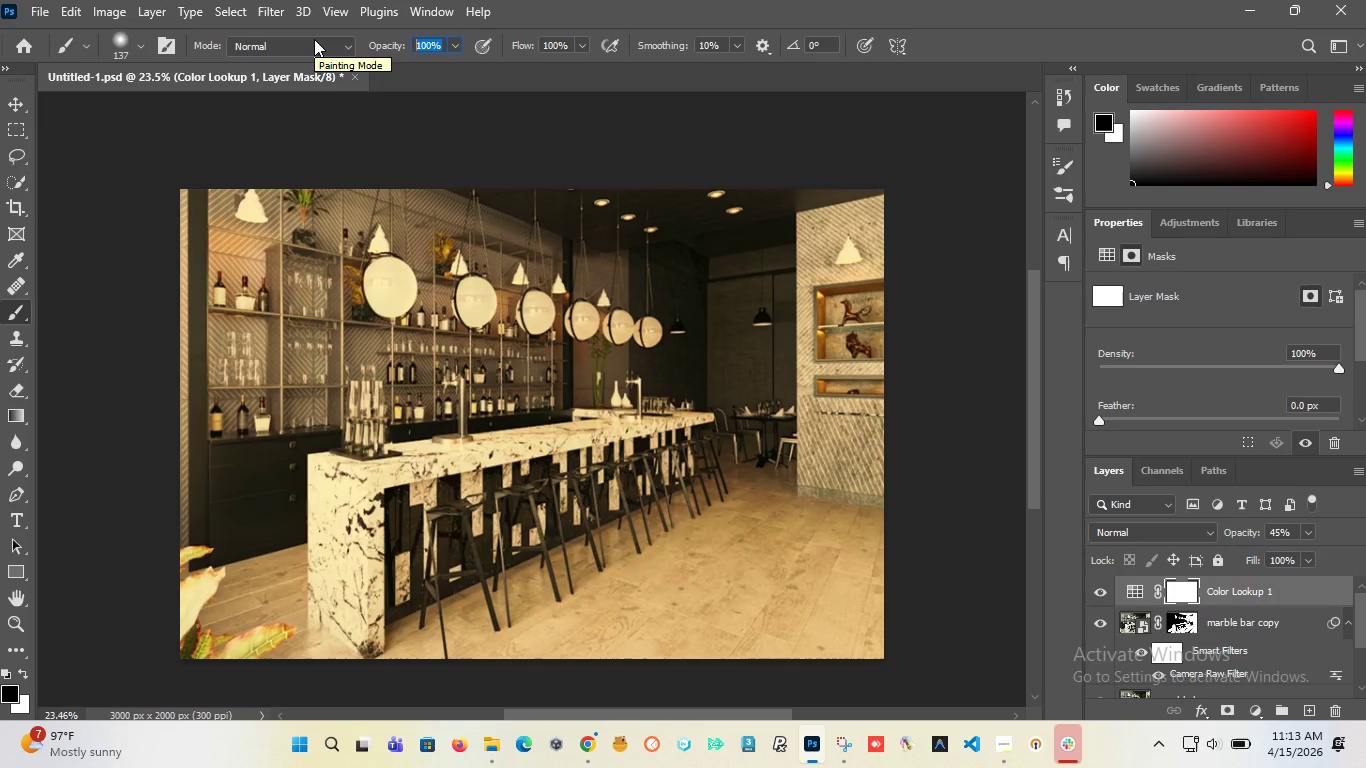 
type(50)
 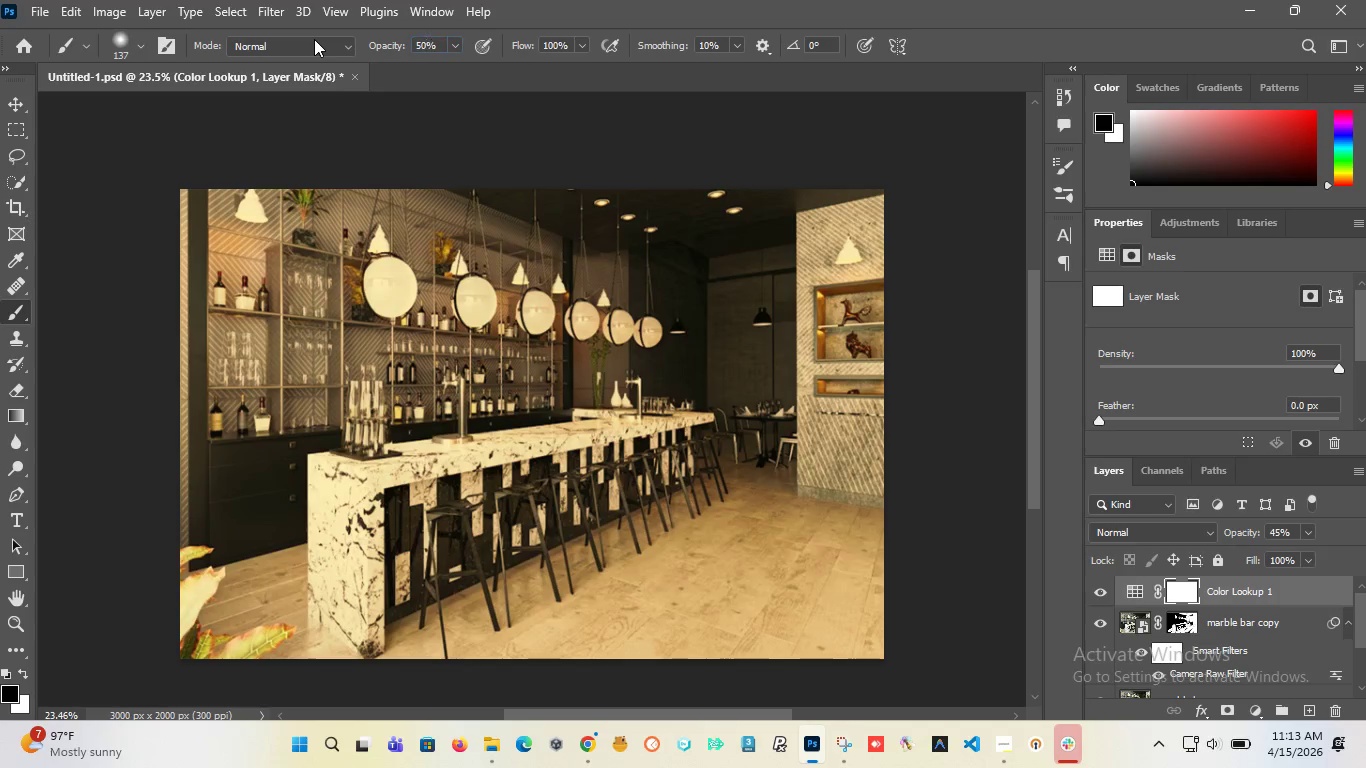 
key(Enter)
 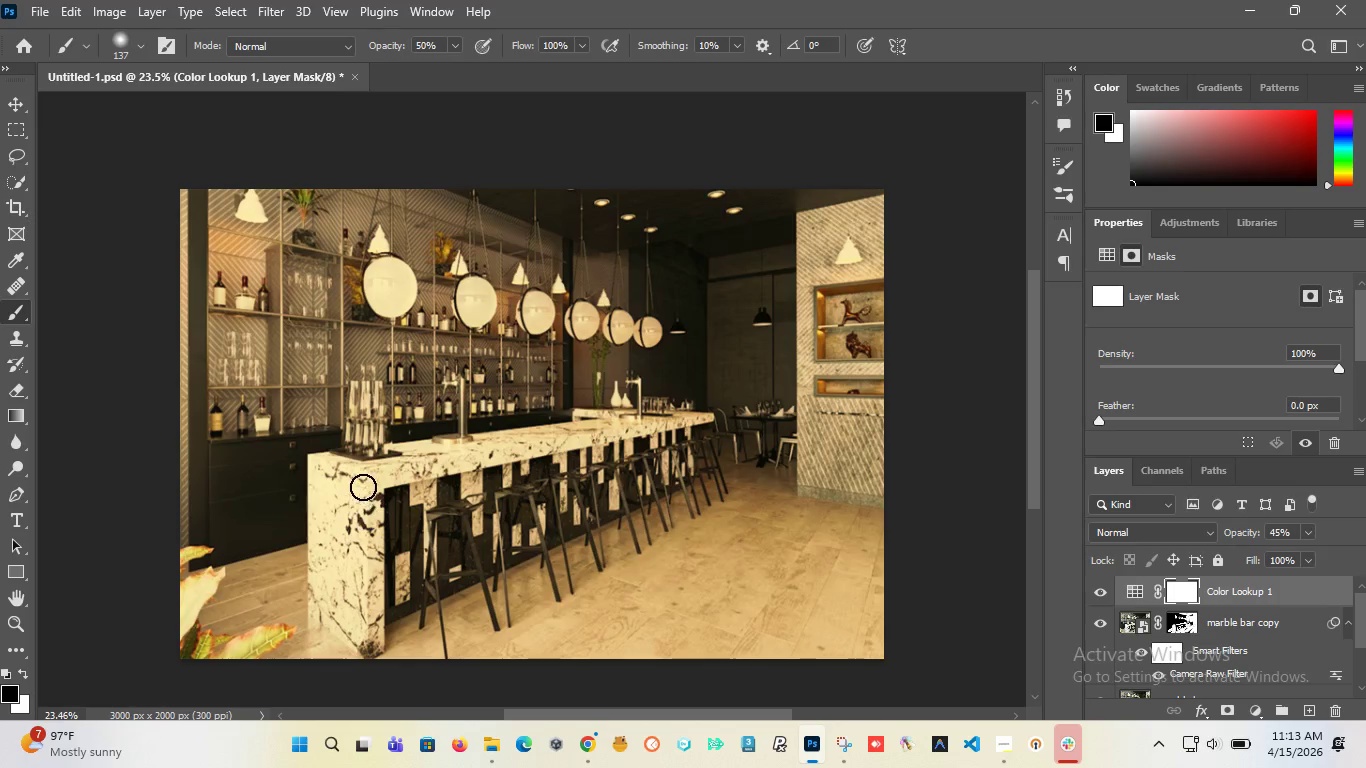 
left_click_drag(start_coordinate=[363, 486], to_coordinate=[428, 510])
 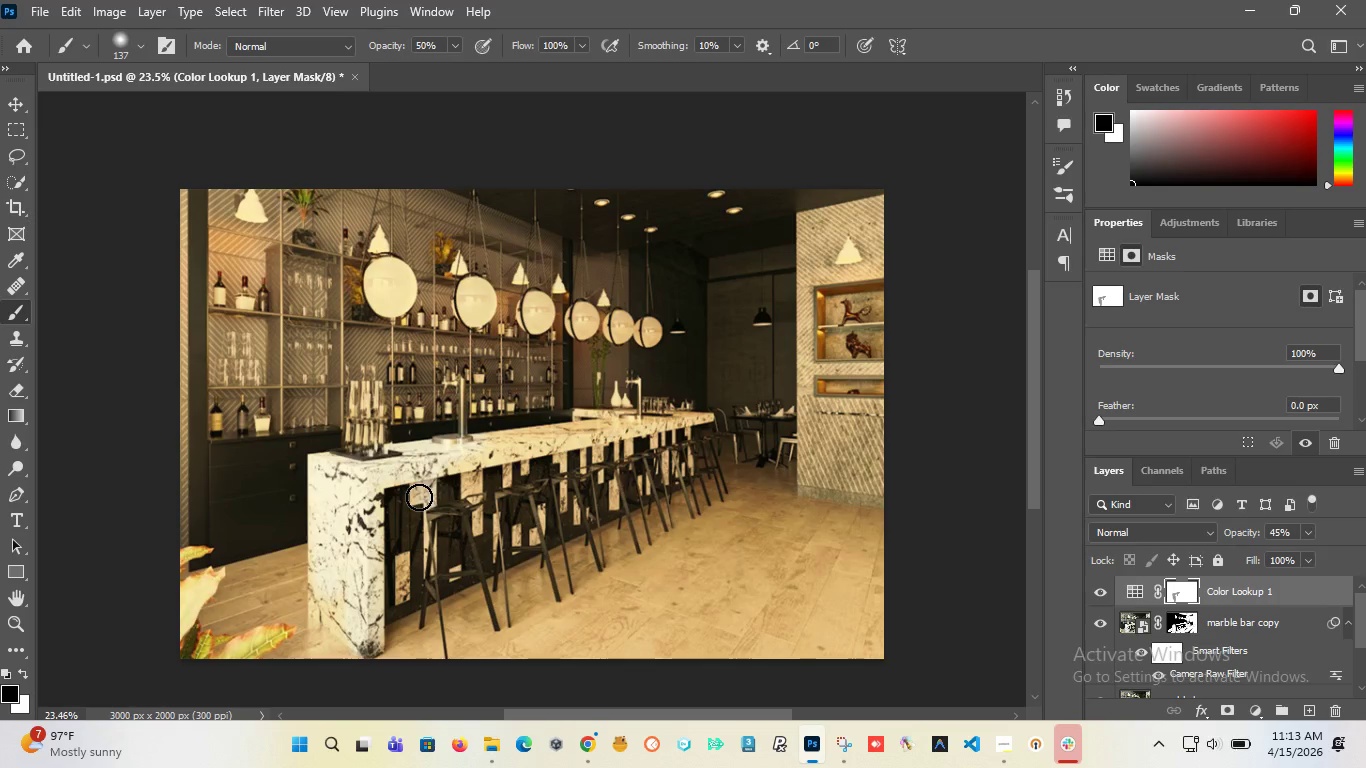 
left_click_drag(start_coordinate=[419, 497], to_coordinate=[578, 454])
 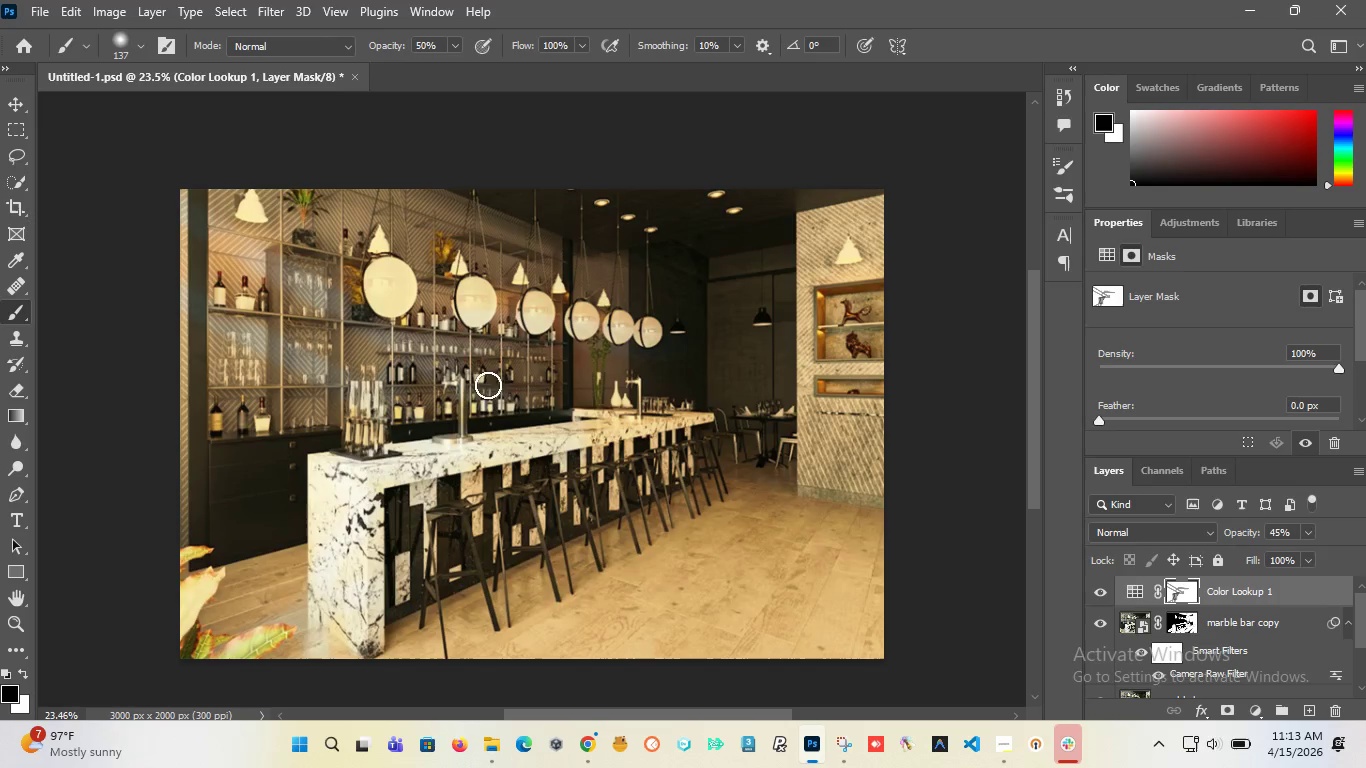 
key(Alt+AltLeft)
 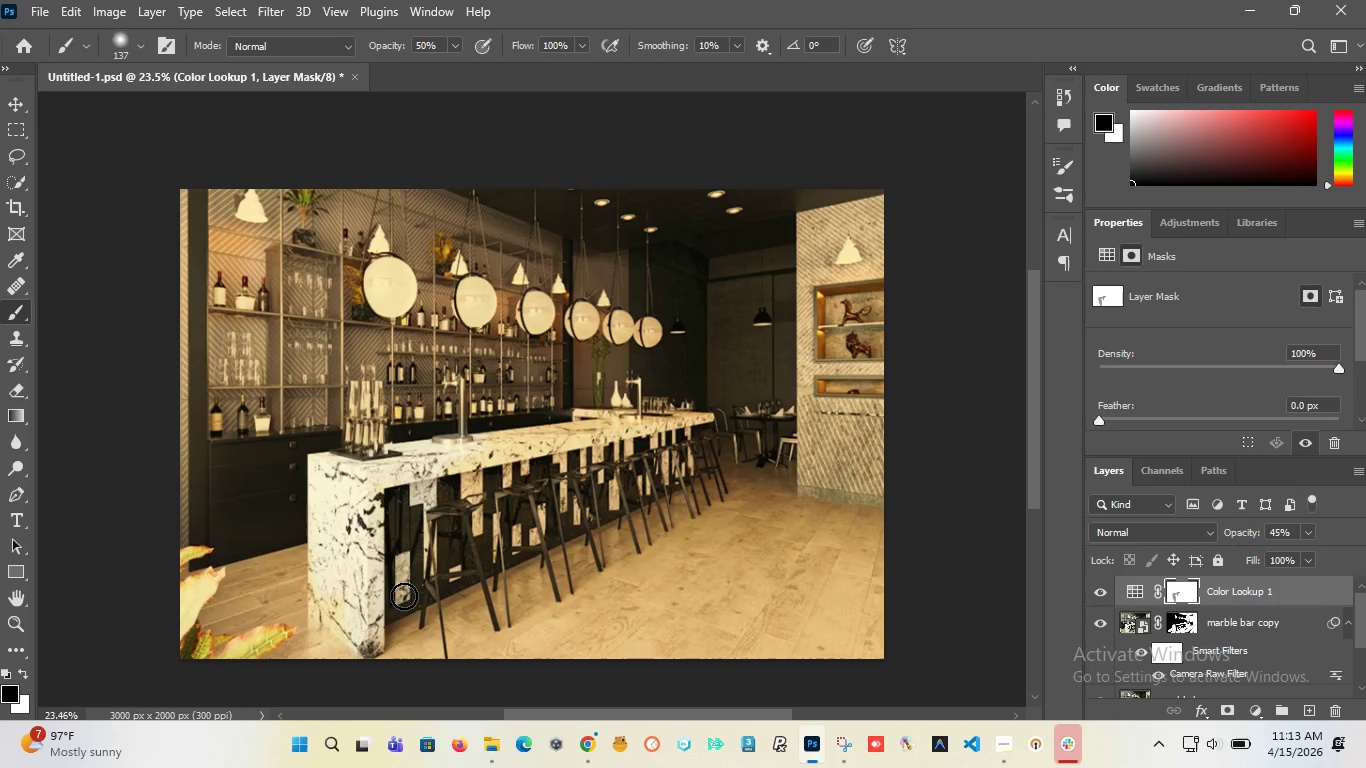 
key(Control+Z)
 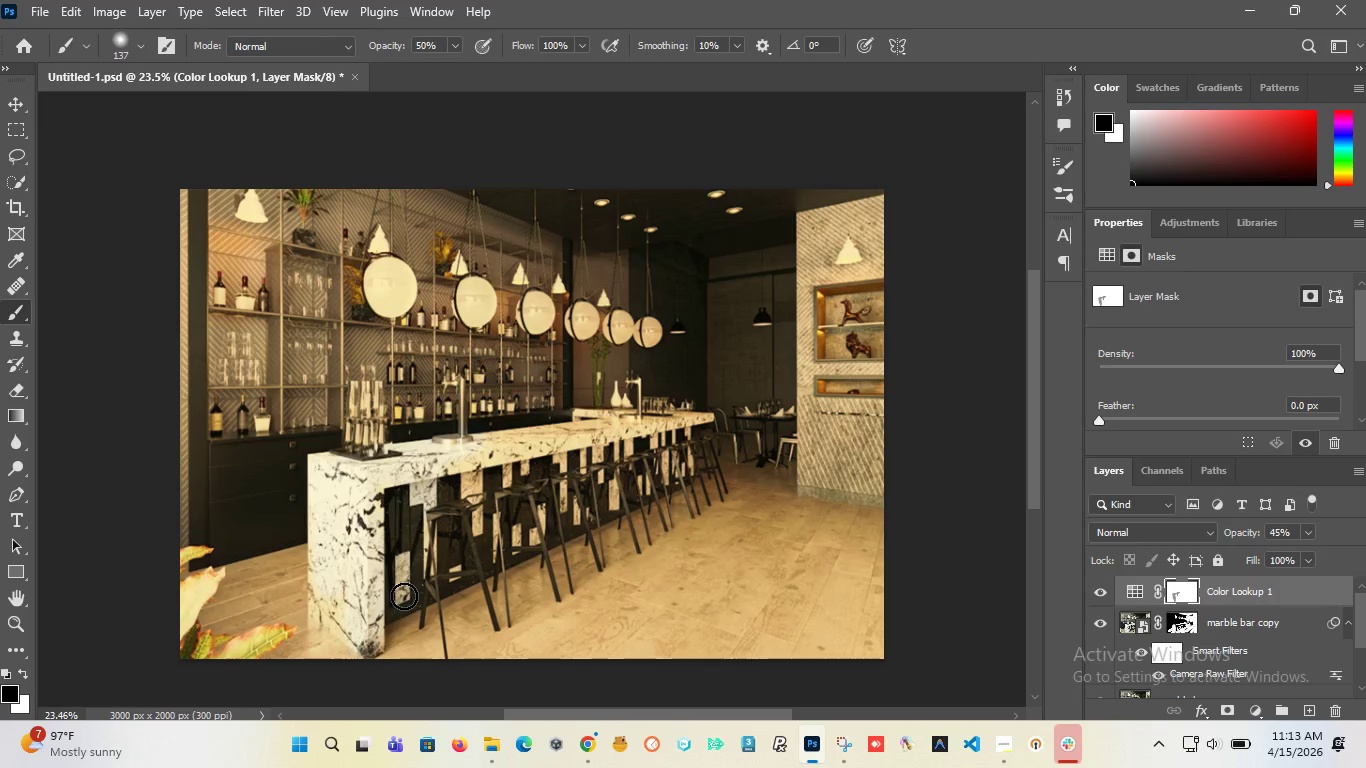 
key(Control+Z)
 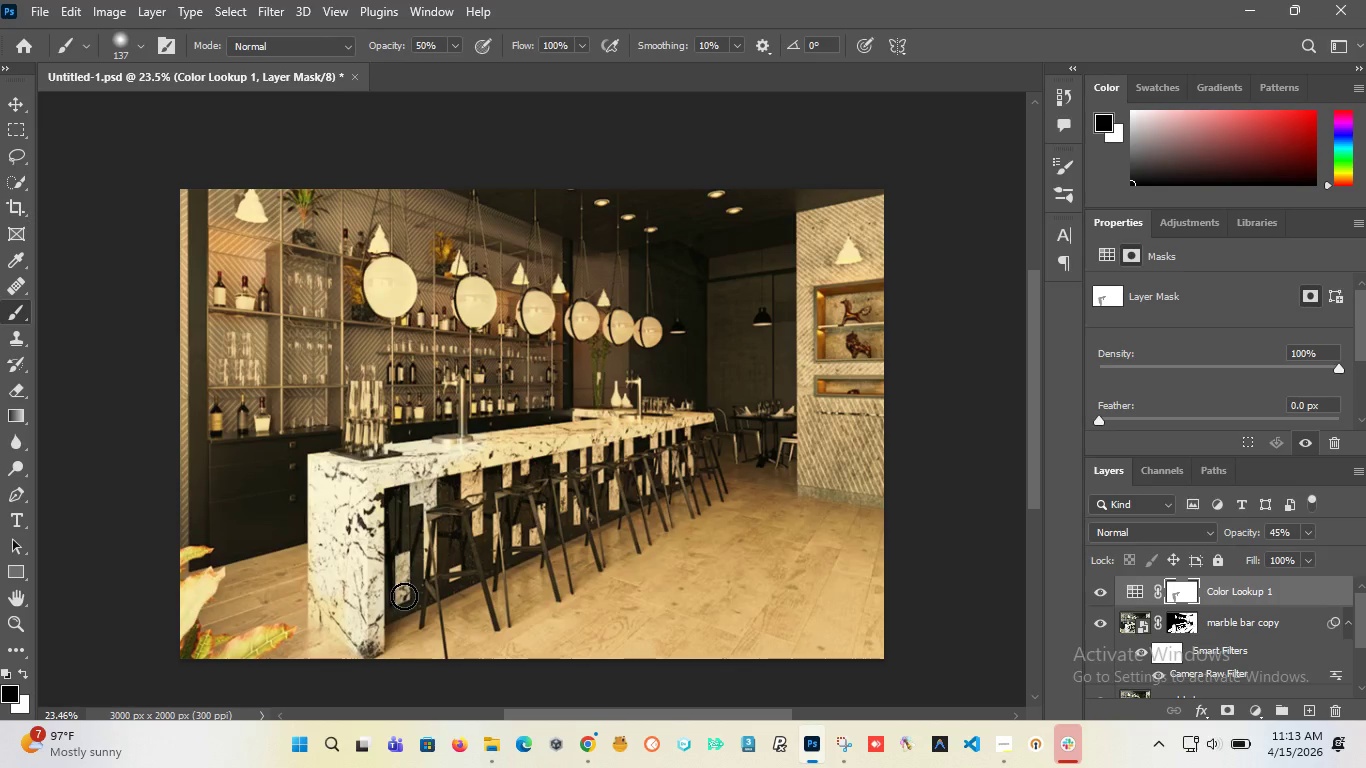 
key(Control+Z)
 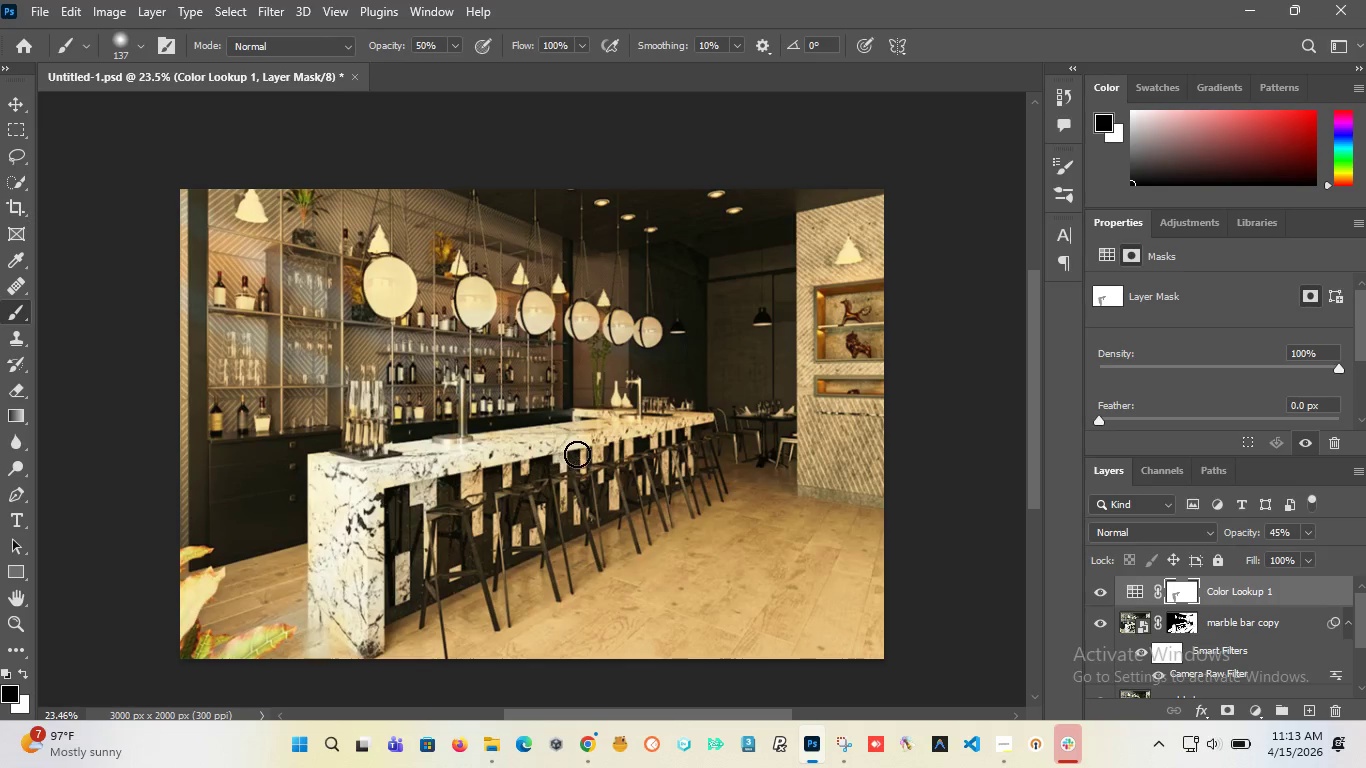 
left_click([578, 454])
 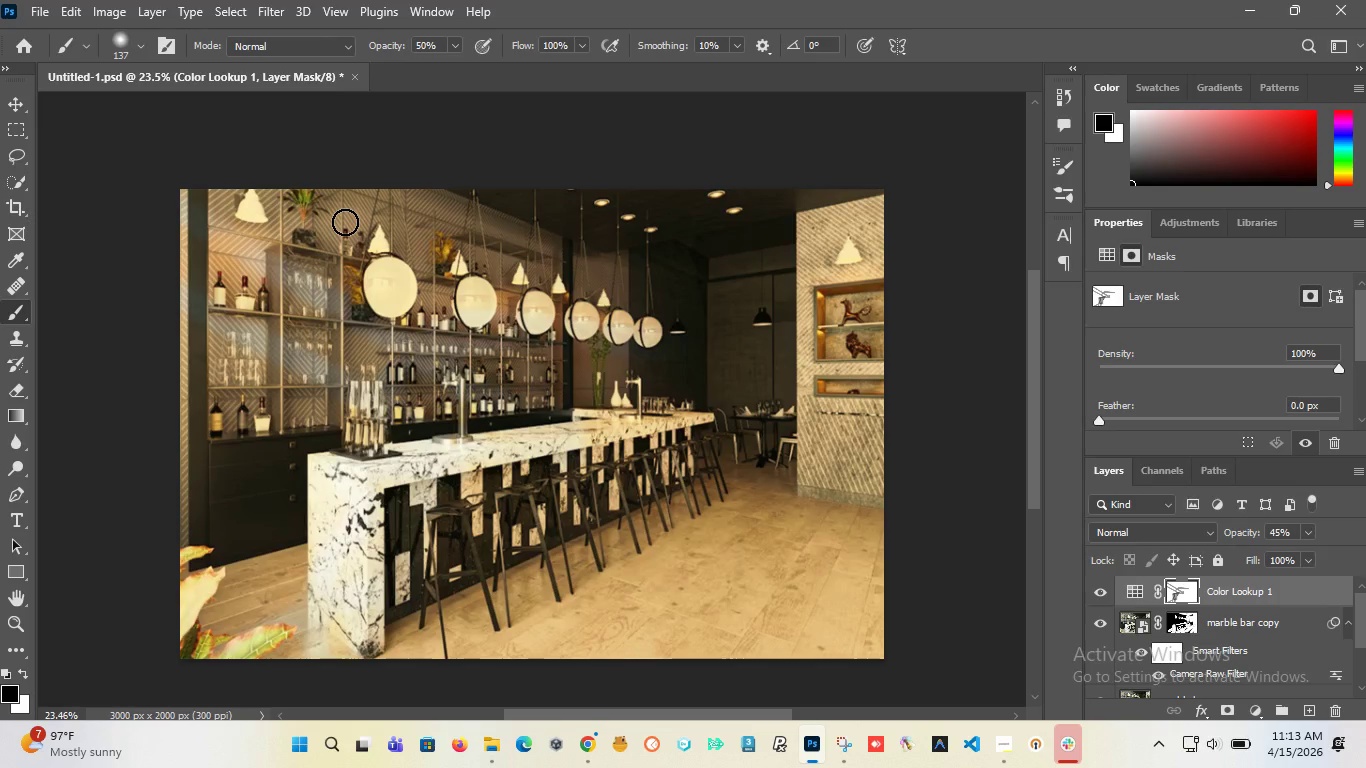 
key(Escape)
 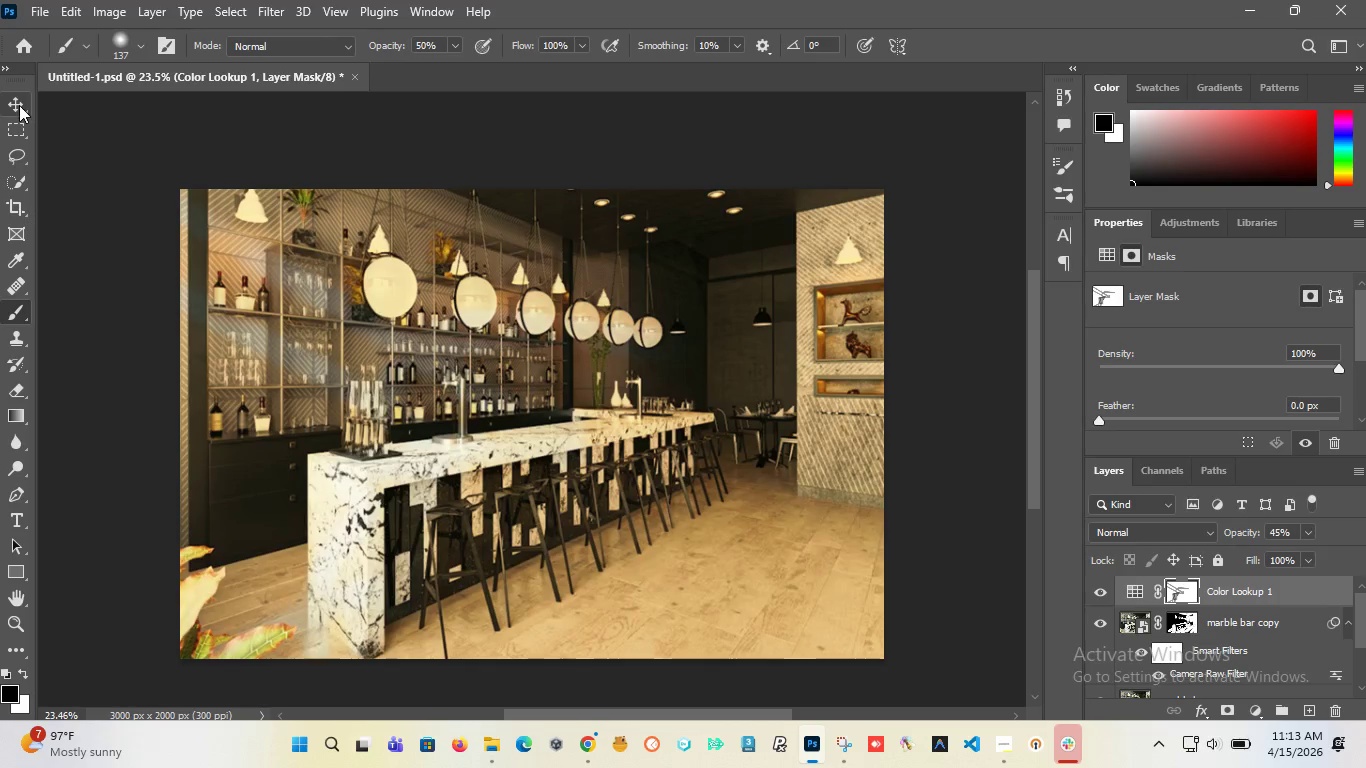 
left_click([19, 104])
 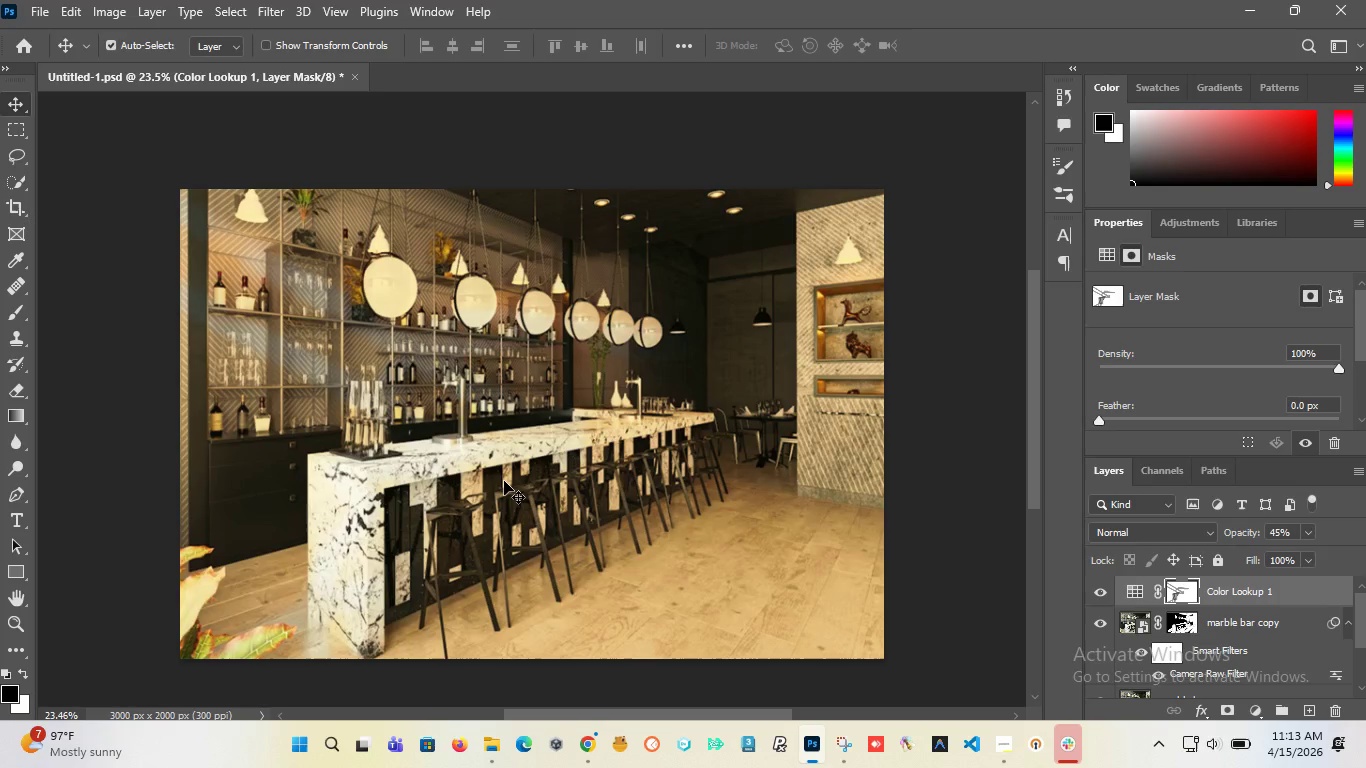 
key(Control+Z)
 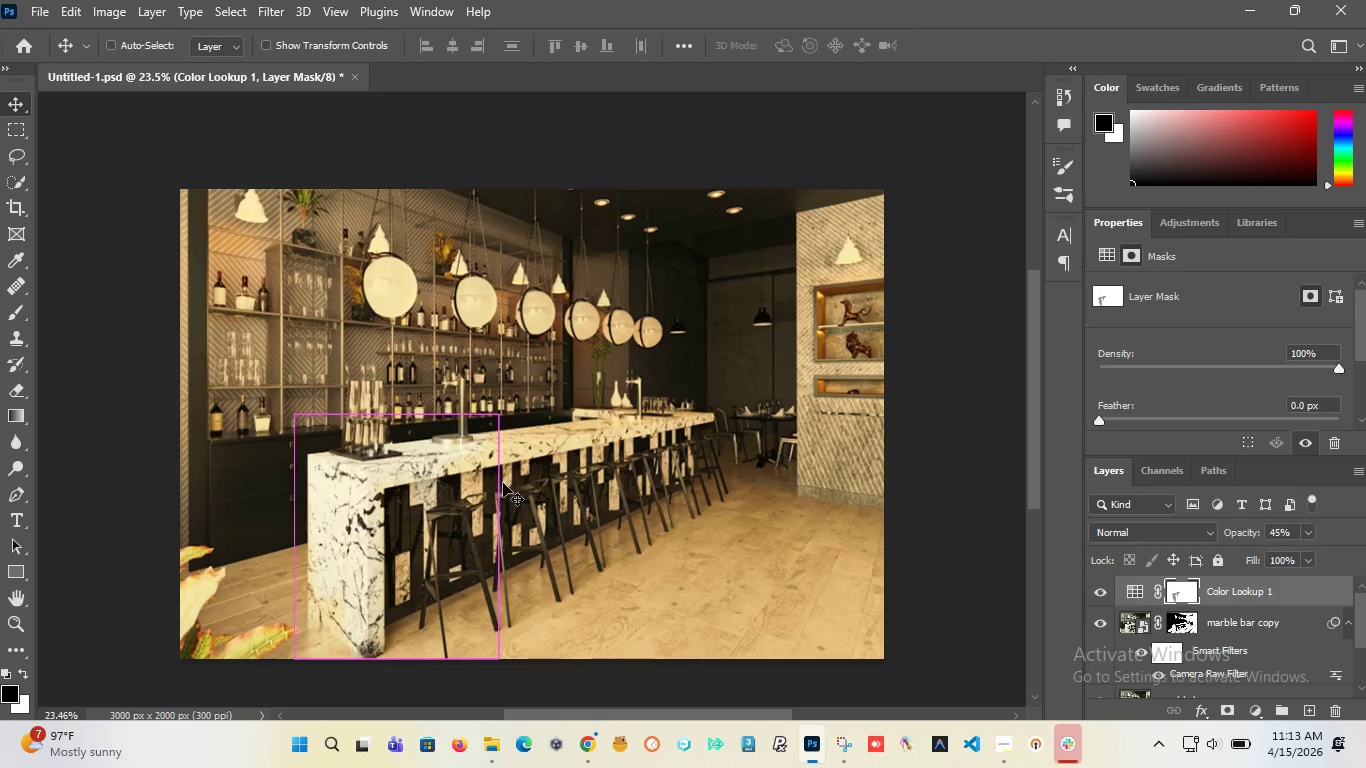 
key(Control+Z)
 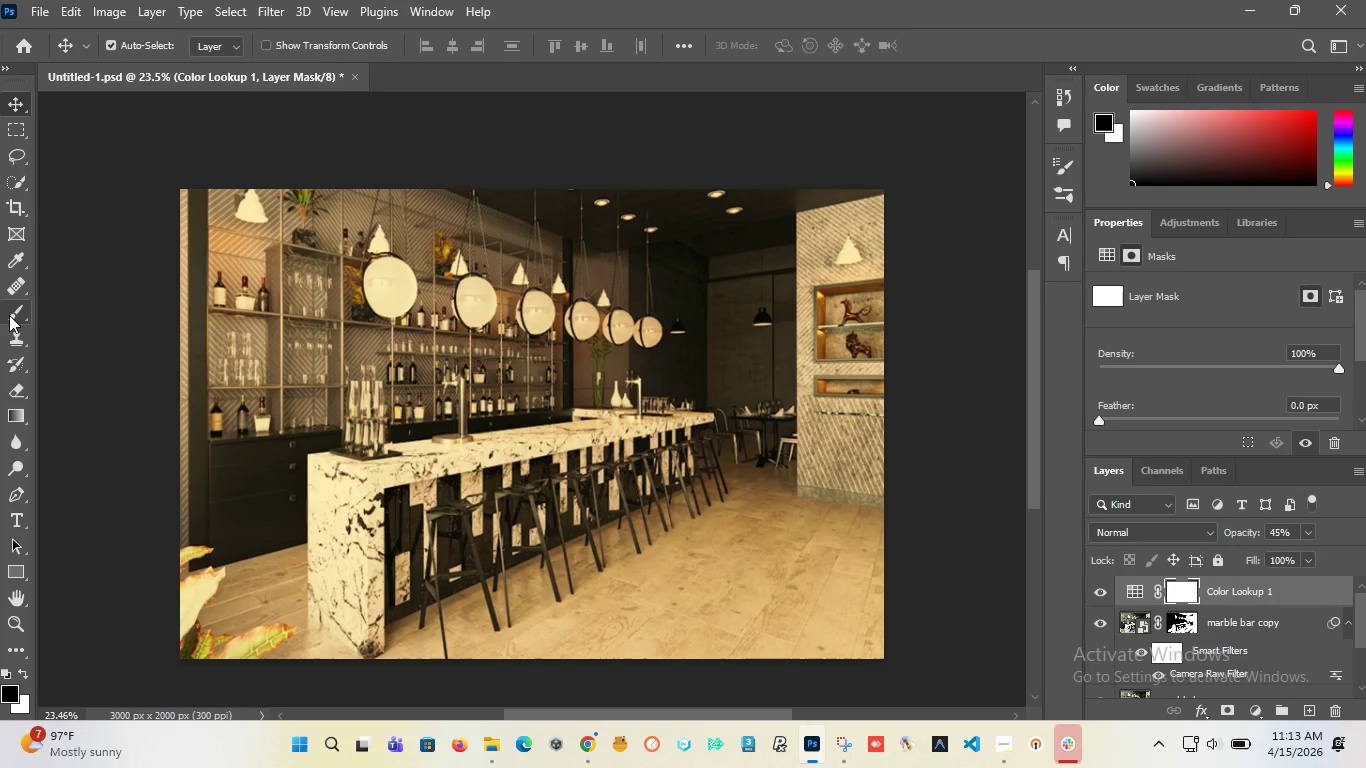 
hold_key(key=AltLeft, duration=1.38)
scroll: coordinate [363, 508], scroll_direction: none, amount: 0.0
 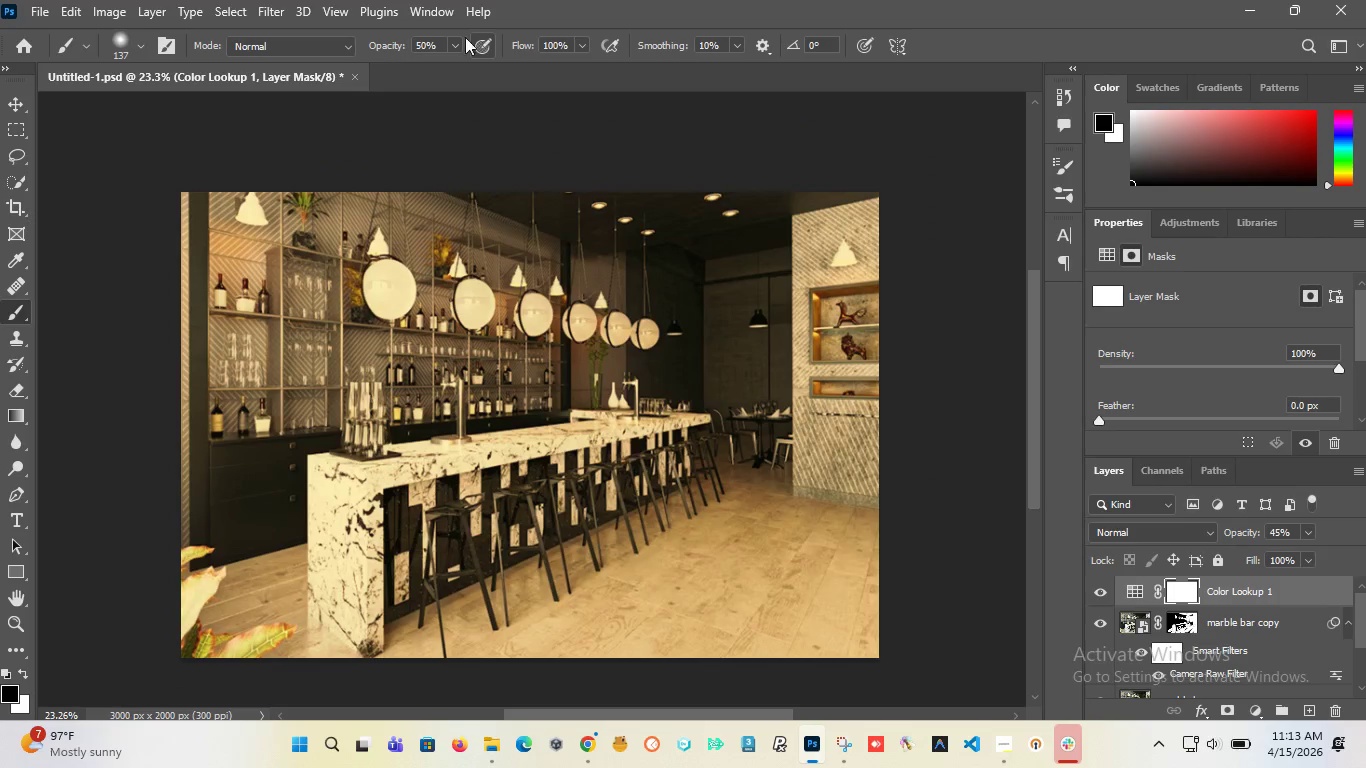 
left_click_drag(start_coordinate=[439, 42], to_coordinate=[333, 38])
 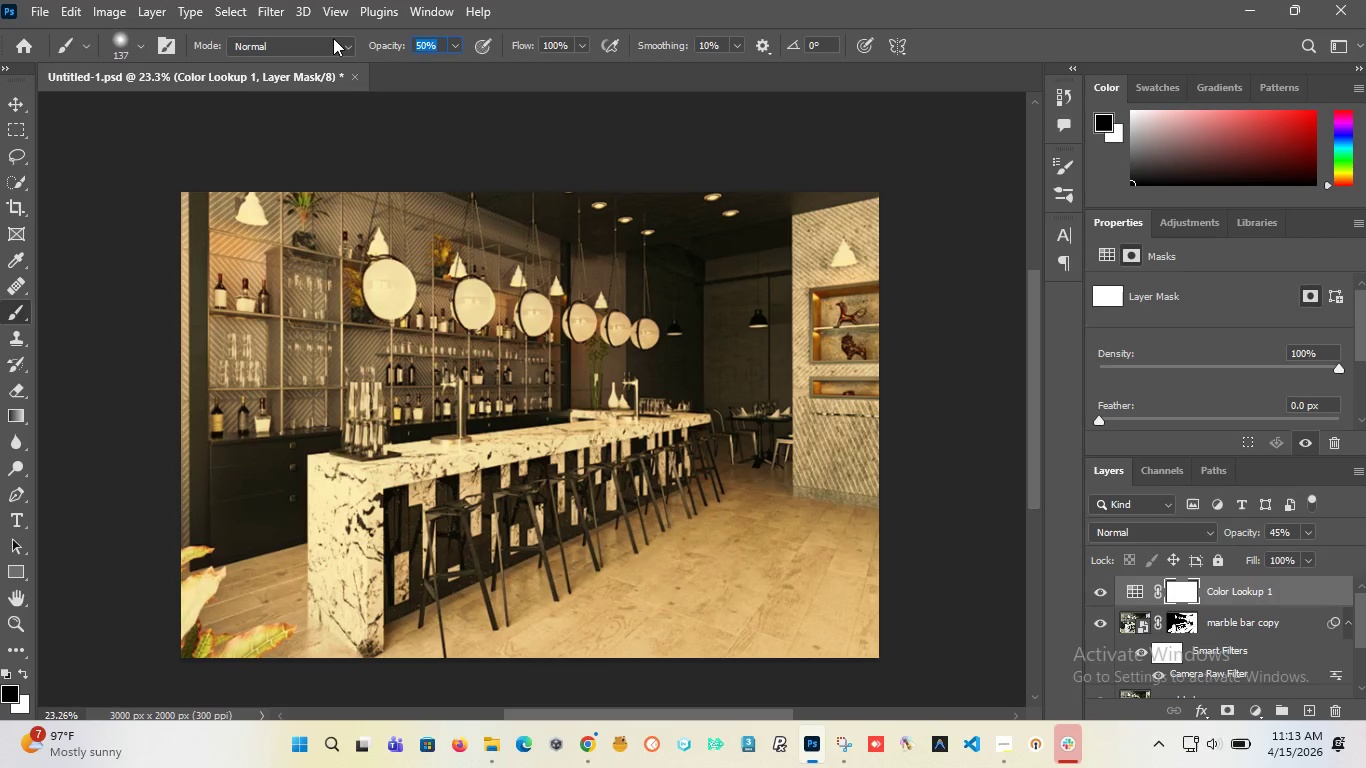 
type(30)
 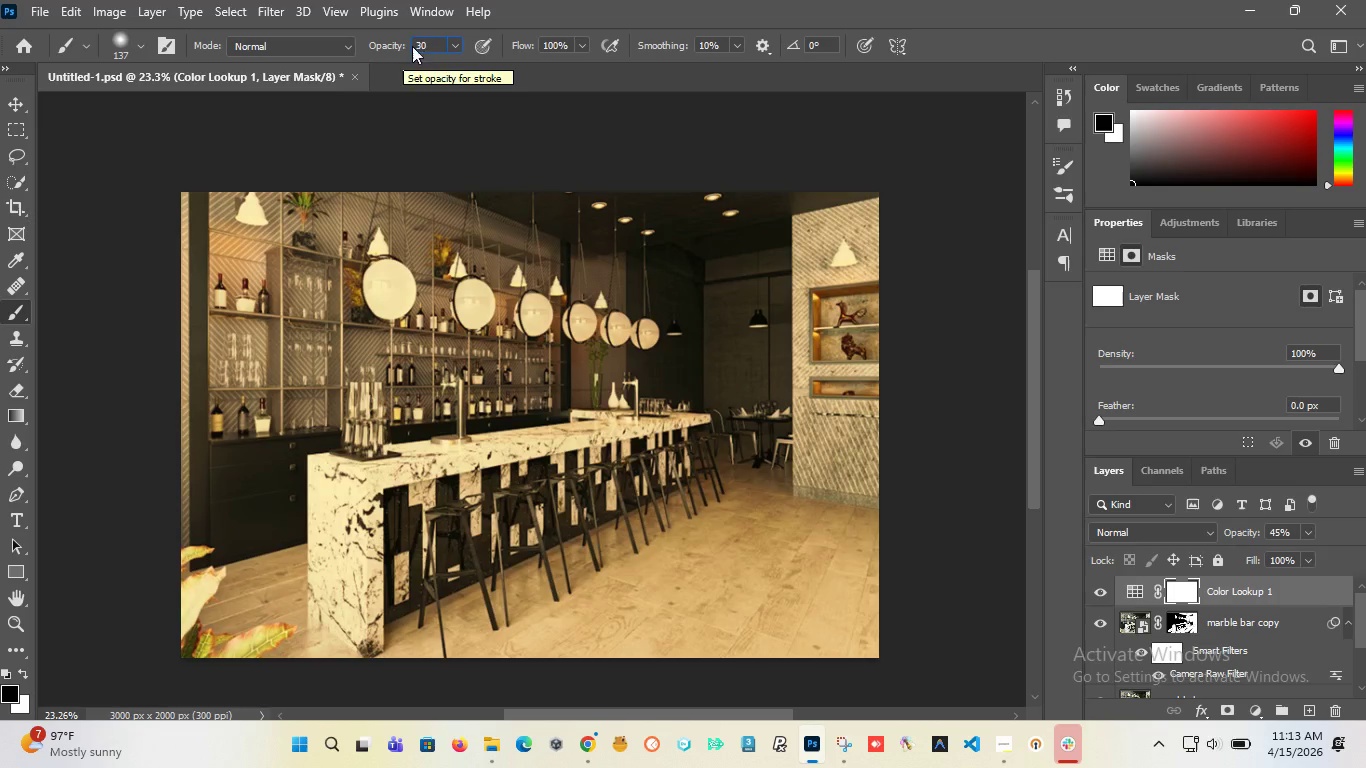 
left_click_drag(start_coordinate=[431, 47], to_coordinate=[397, 47])
 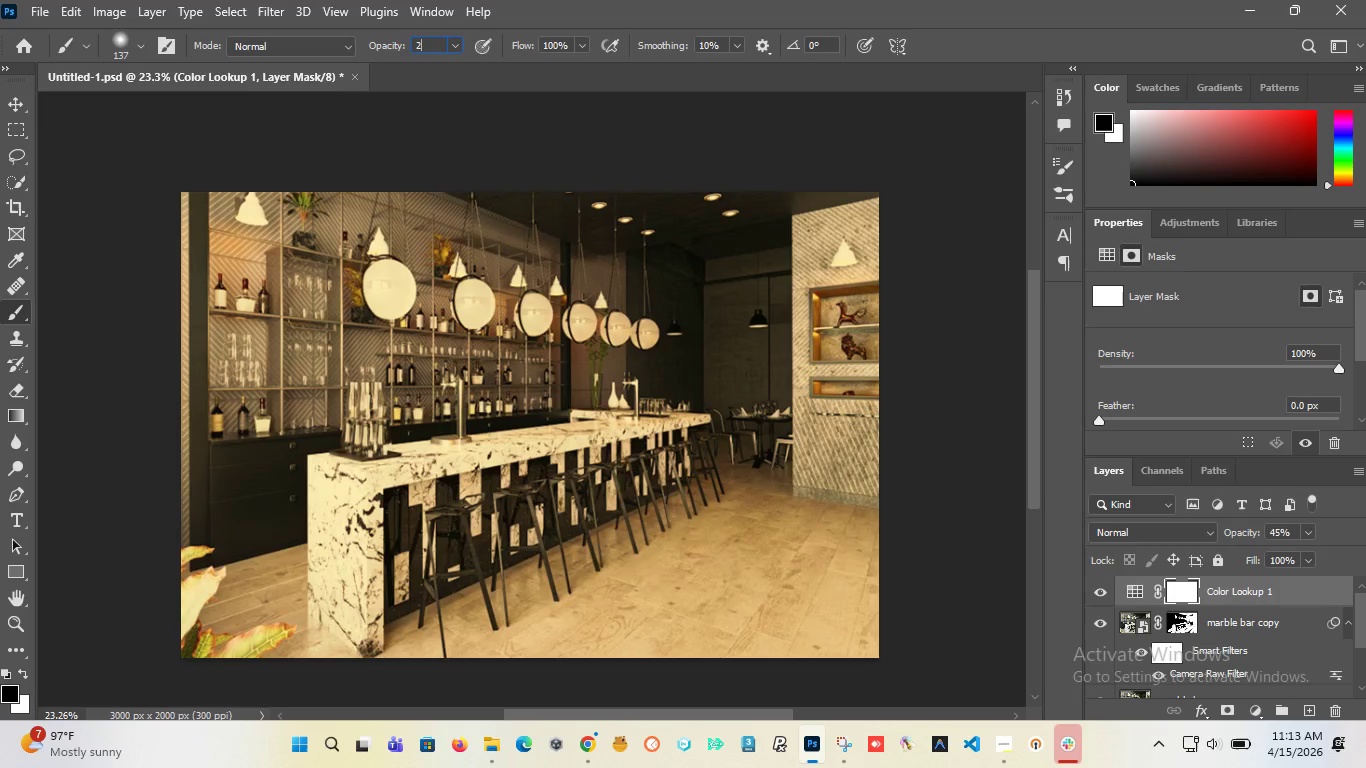 
type(20)
 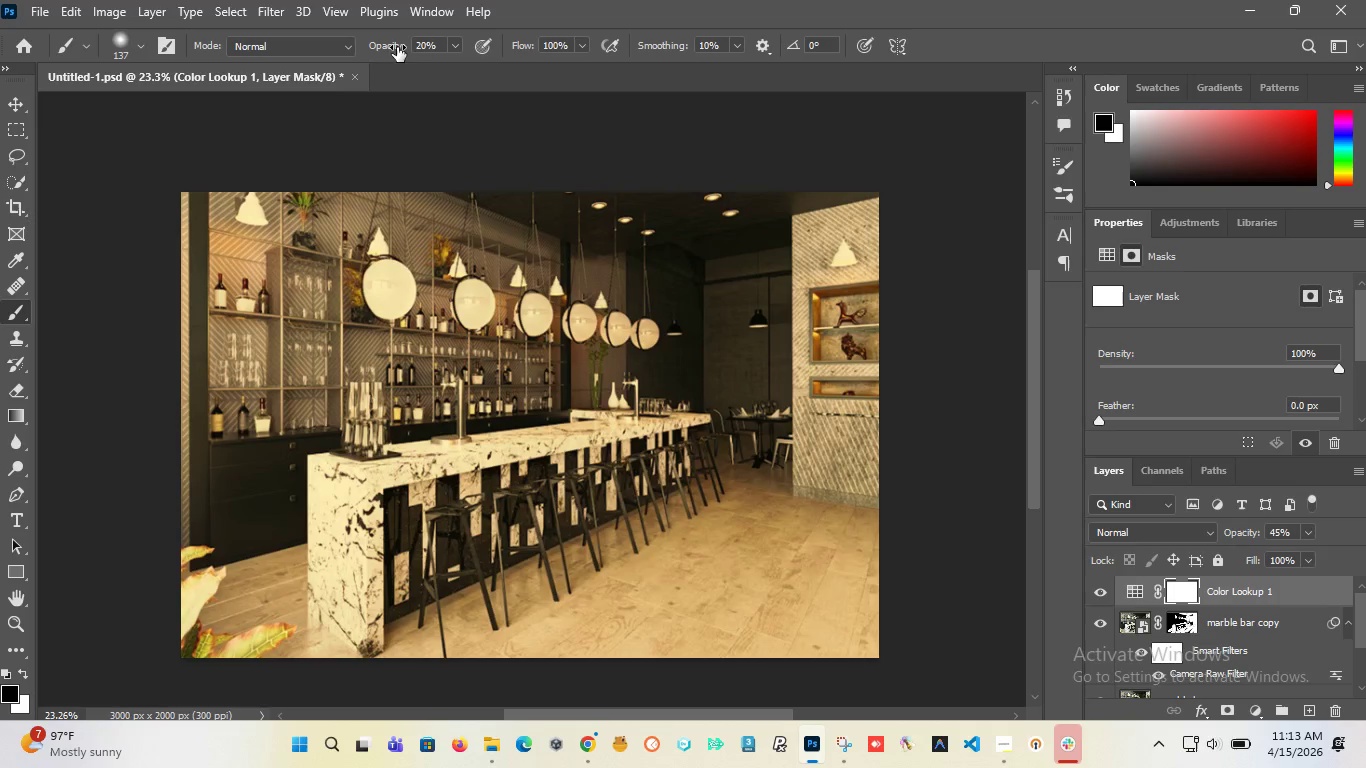 
key(Enter)
 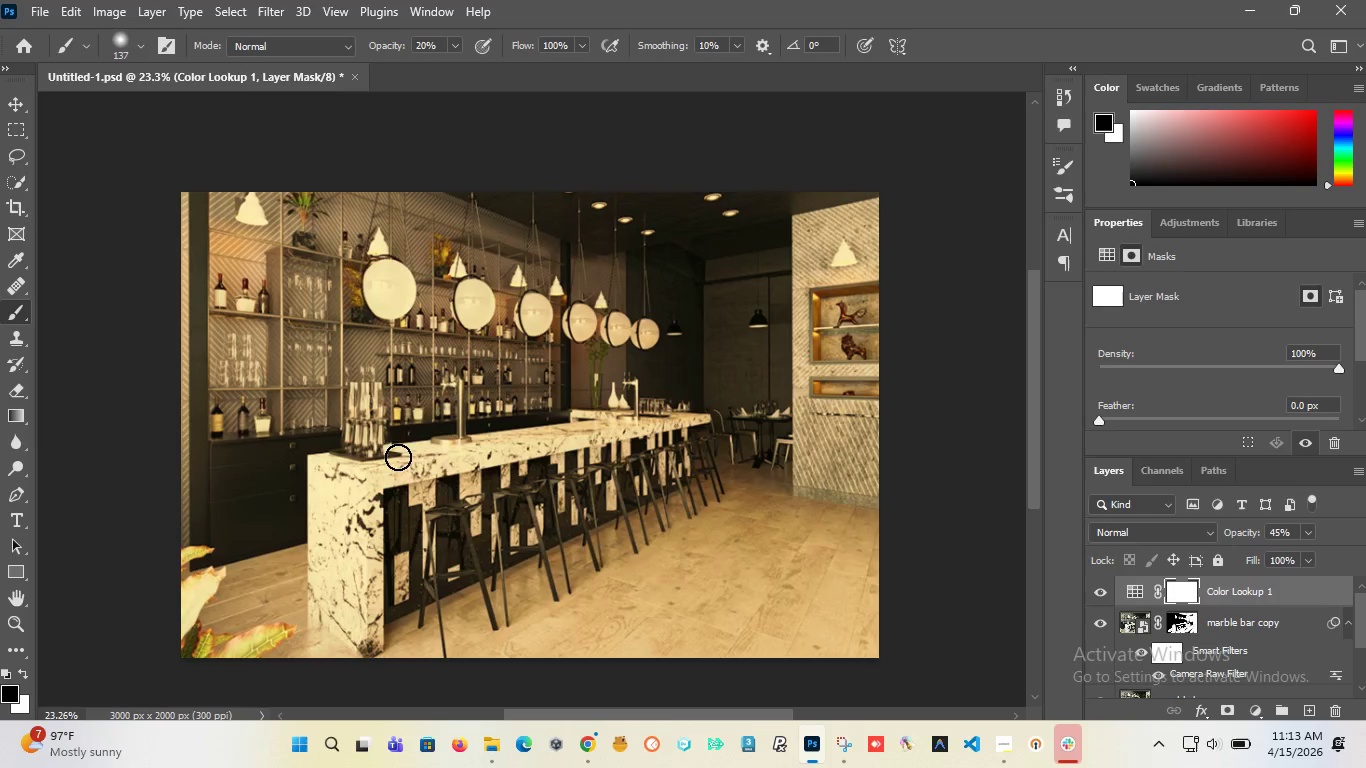 
scroll: coordinate [418, 404], scroll_direction: down, amount: 2.0
 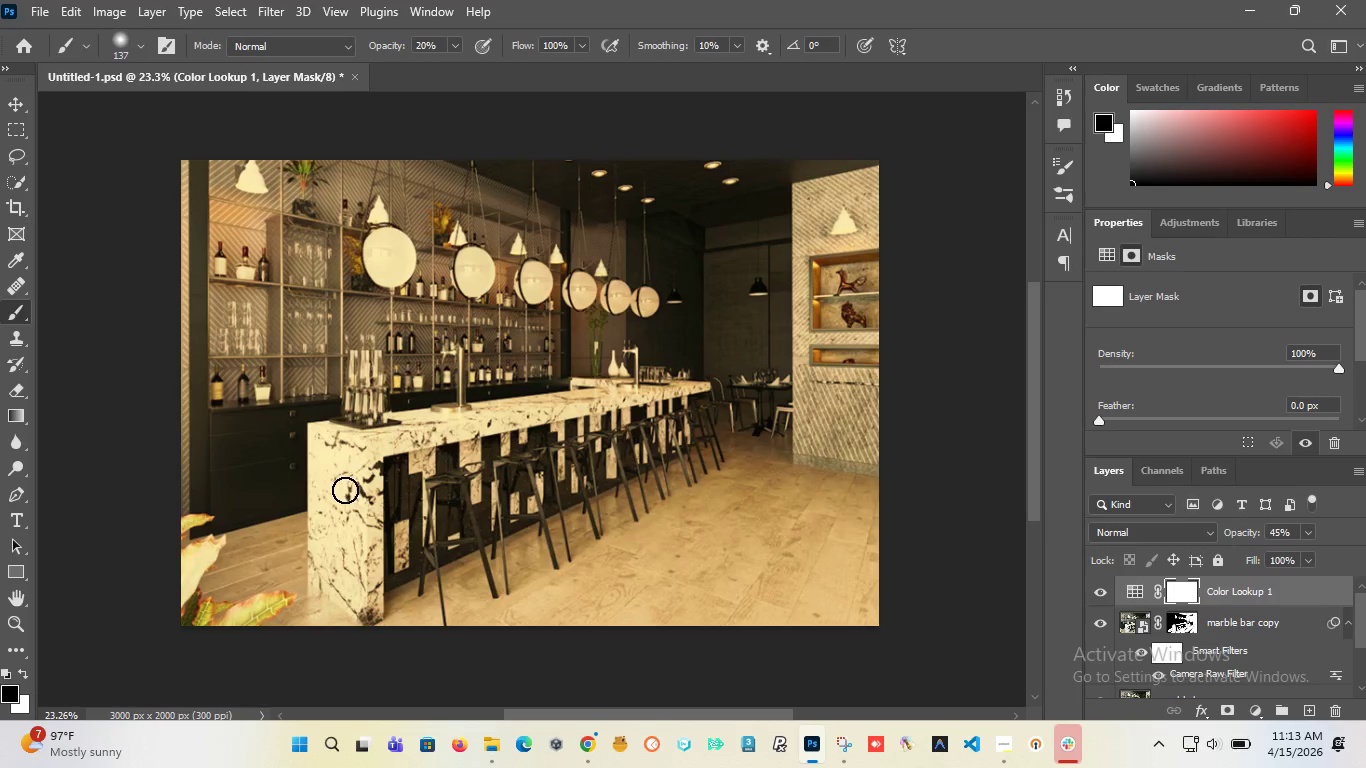 
hold_key(key=AltLeft, duration=0.67)
scroll: coordinate [345, 491], scroll_direction: up, amount: 5.0
 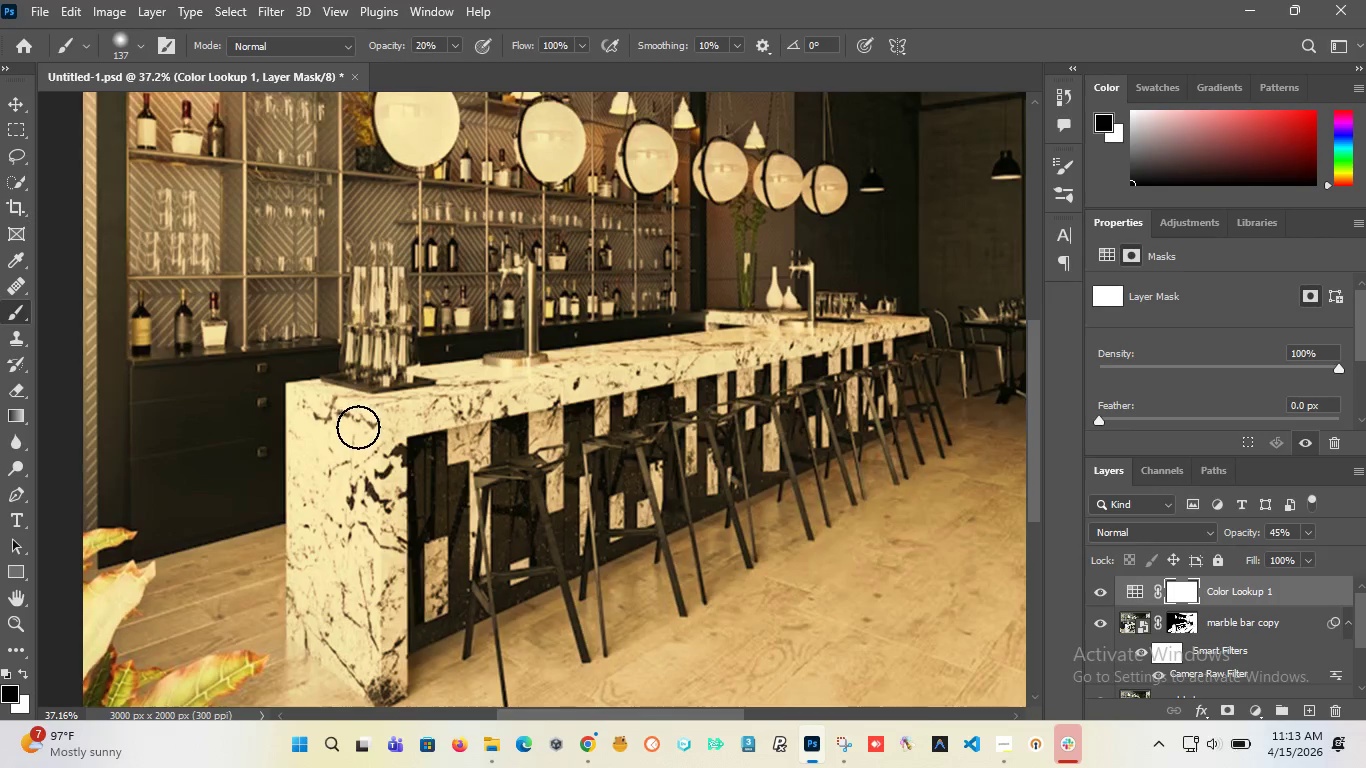 
scroll: coordinate [358, 427], scroll_direction: down, amount: 2.0
 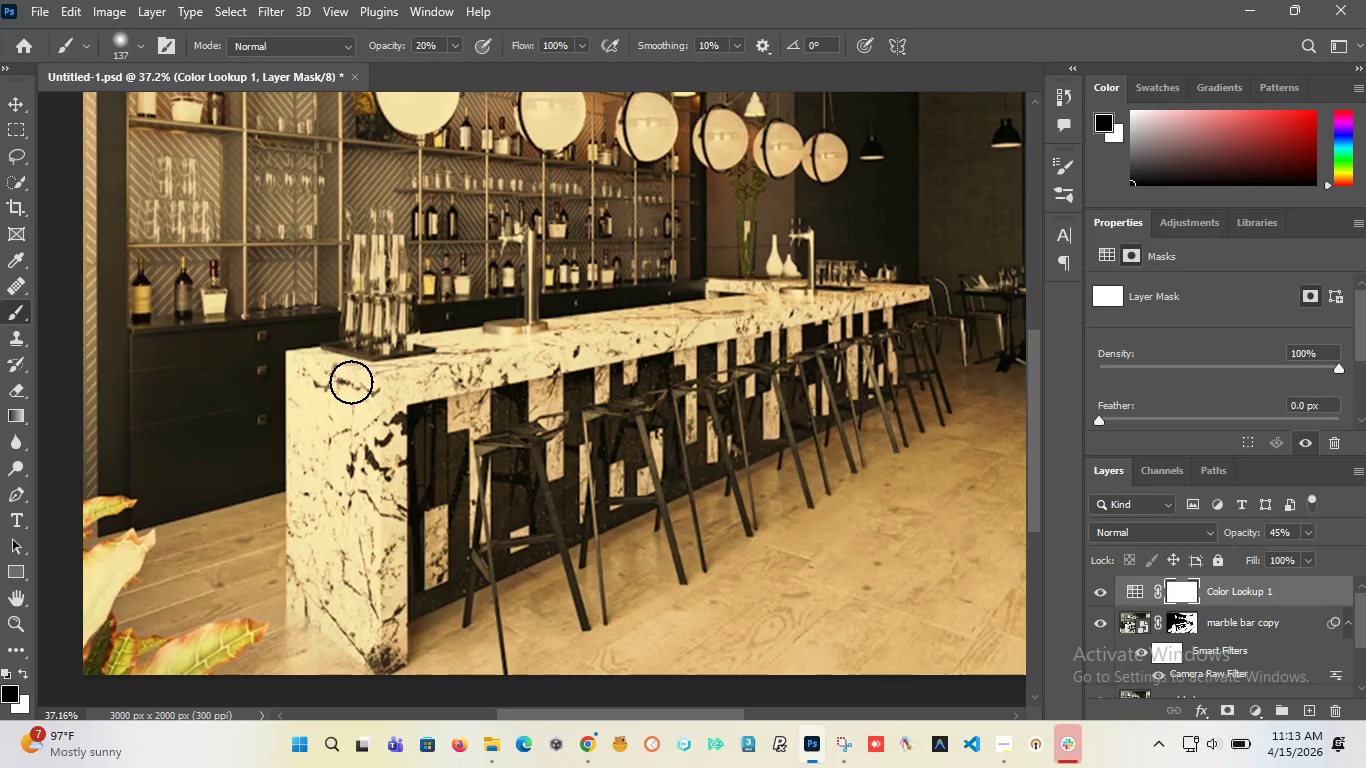 
left_click_drag(start_coordinate=[351, 382], to_coordinate=[826, 297])
 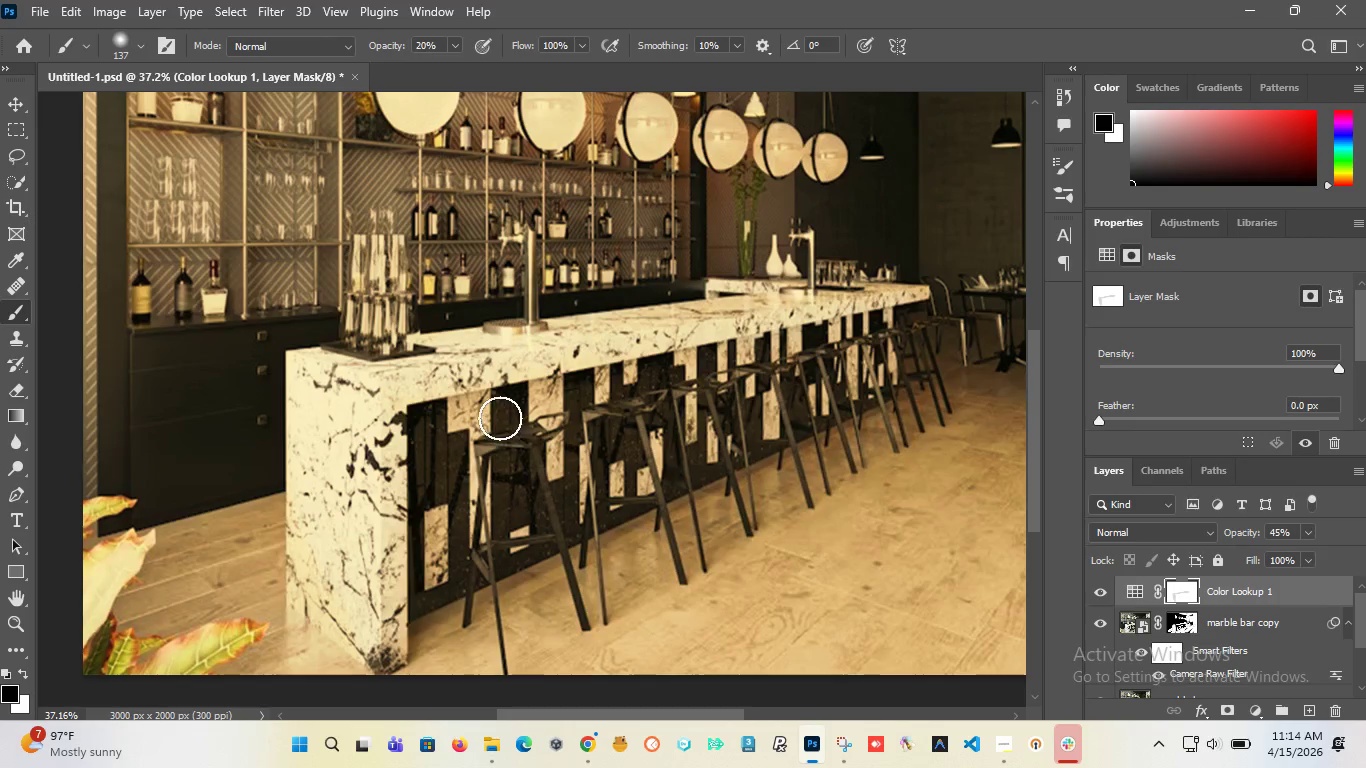 
left_click_drag(start_coordinate=[500, 418], to_coordinate=[406, 600])
 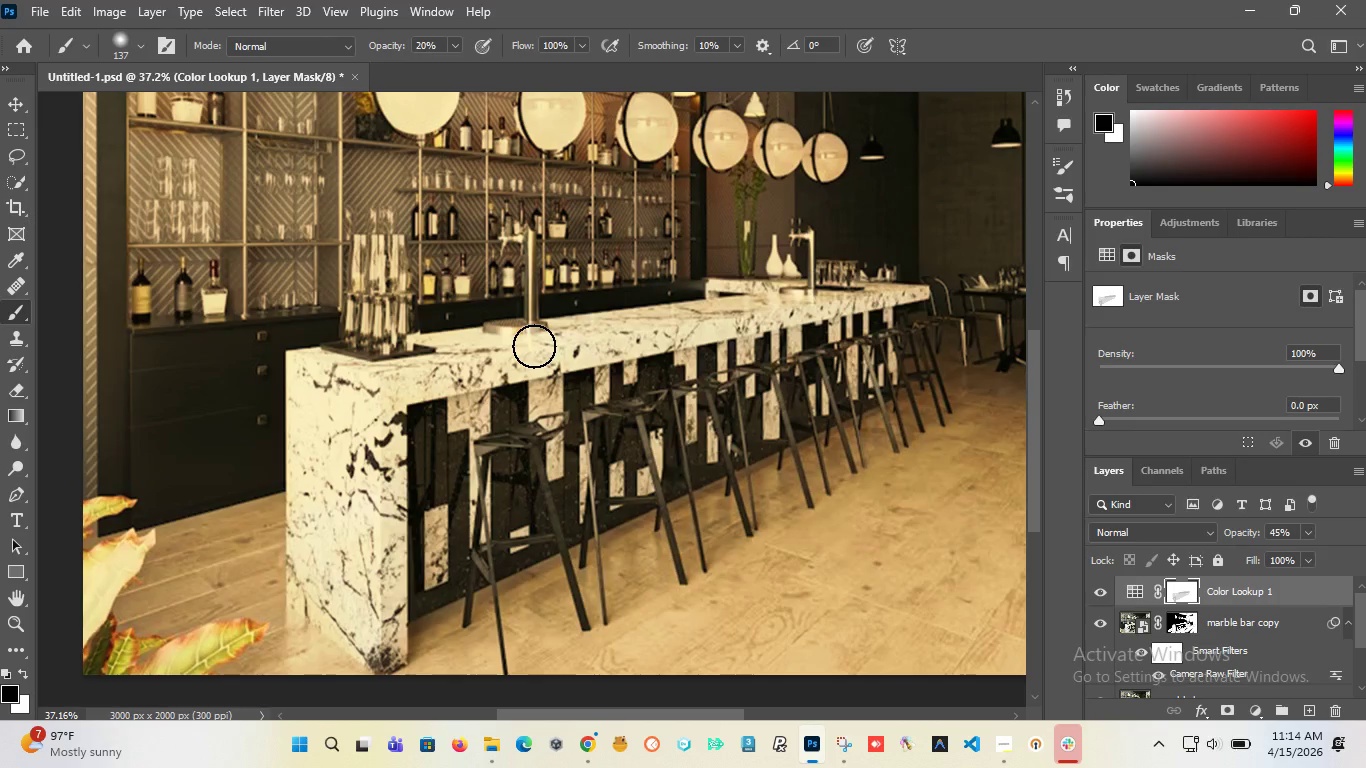 
hold_key(key=AltLeft, duration=1.52)
 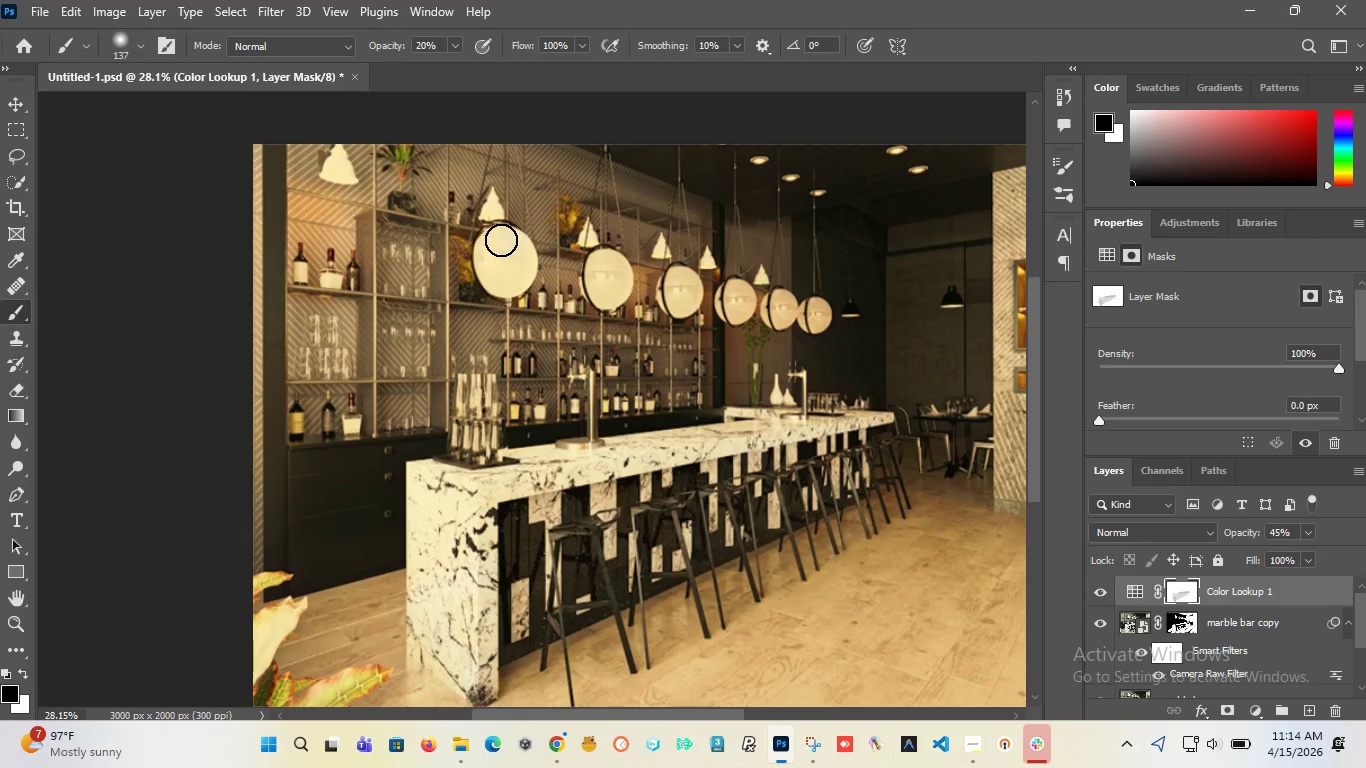 
key(Alt+AltLeft)
 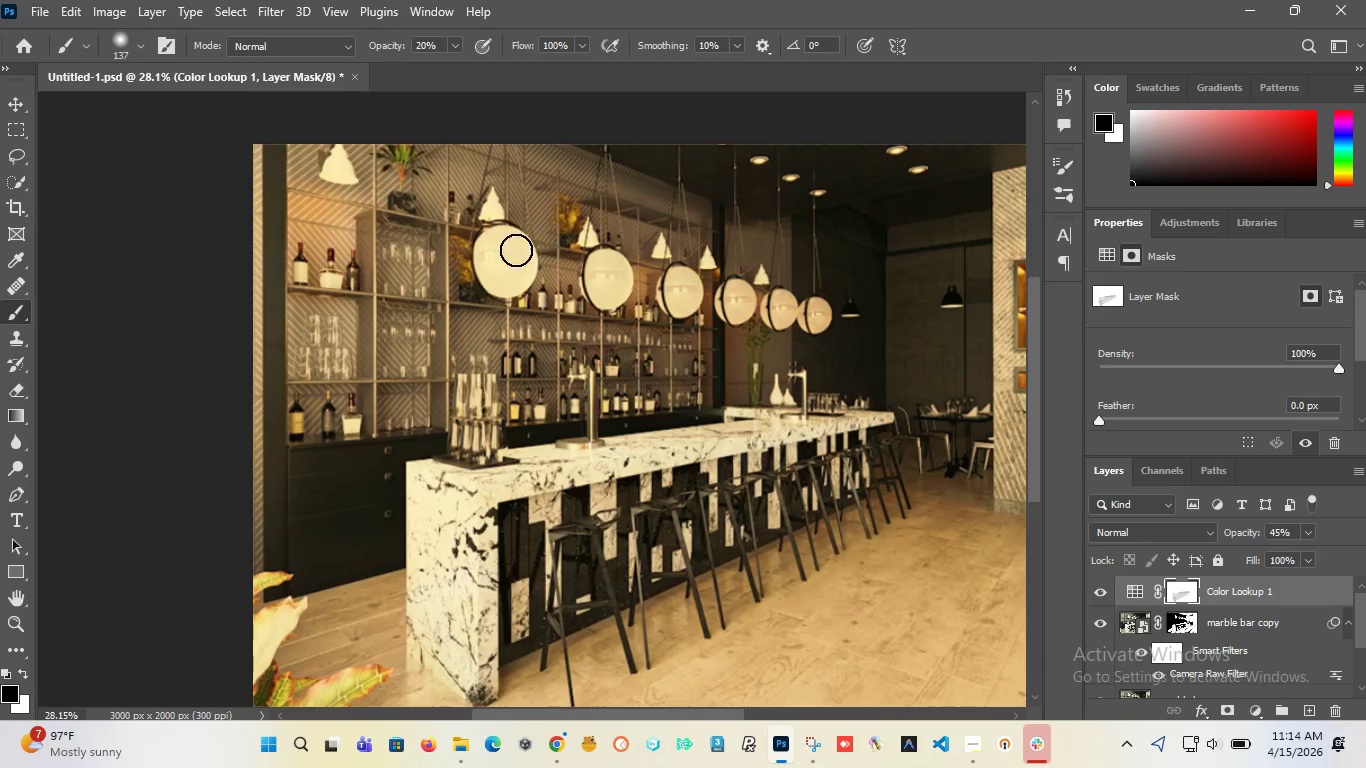 
key(Alt+AltLeft)
 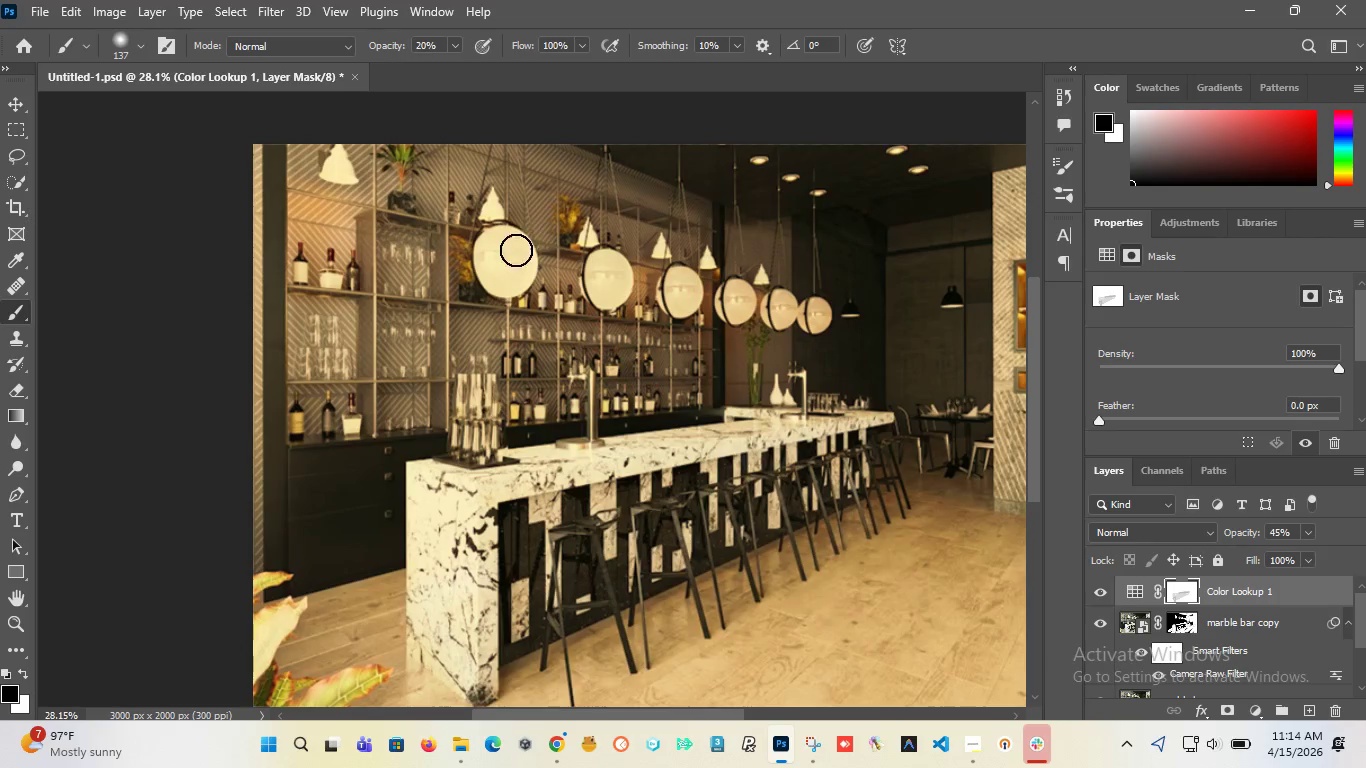 
key(Alt+AltLeft)
 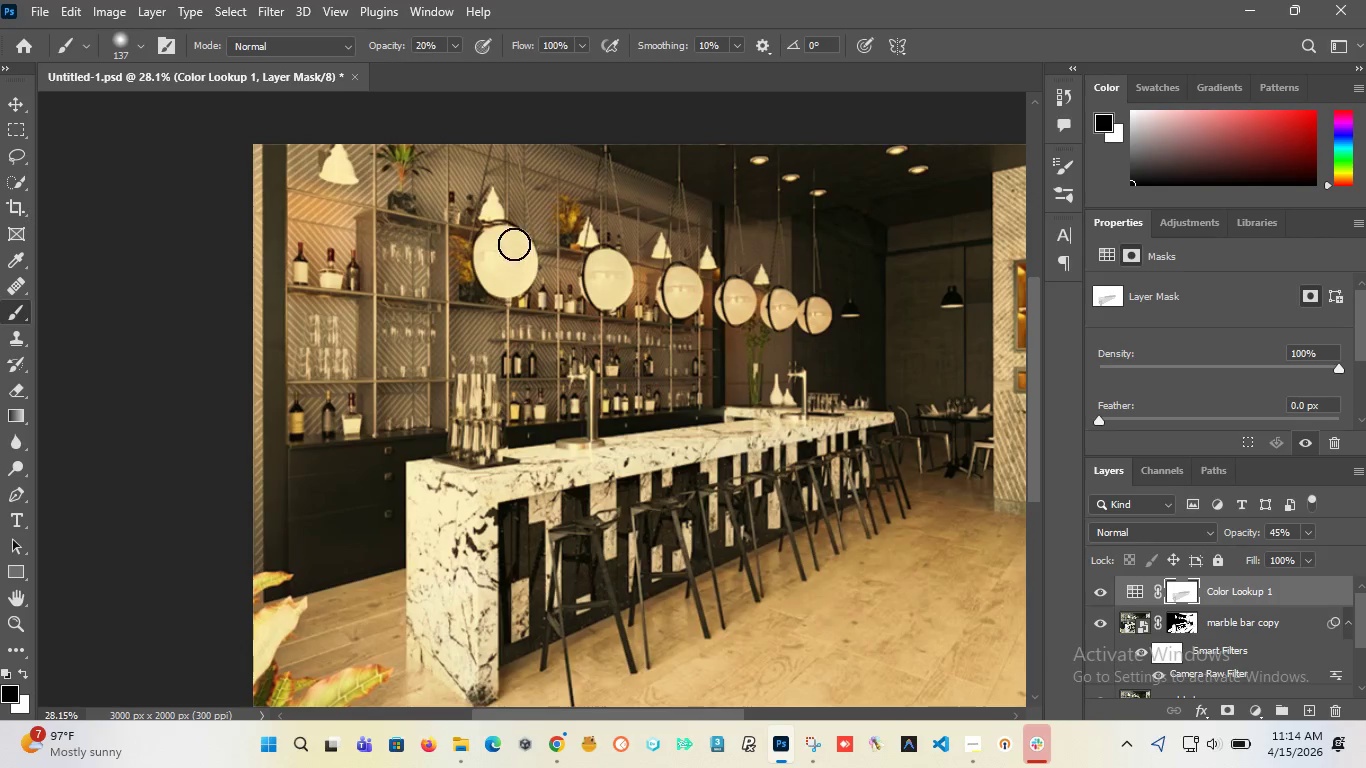 
key(Alt+AltLeft)
 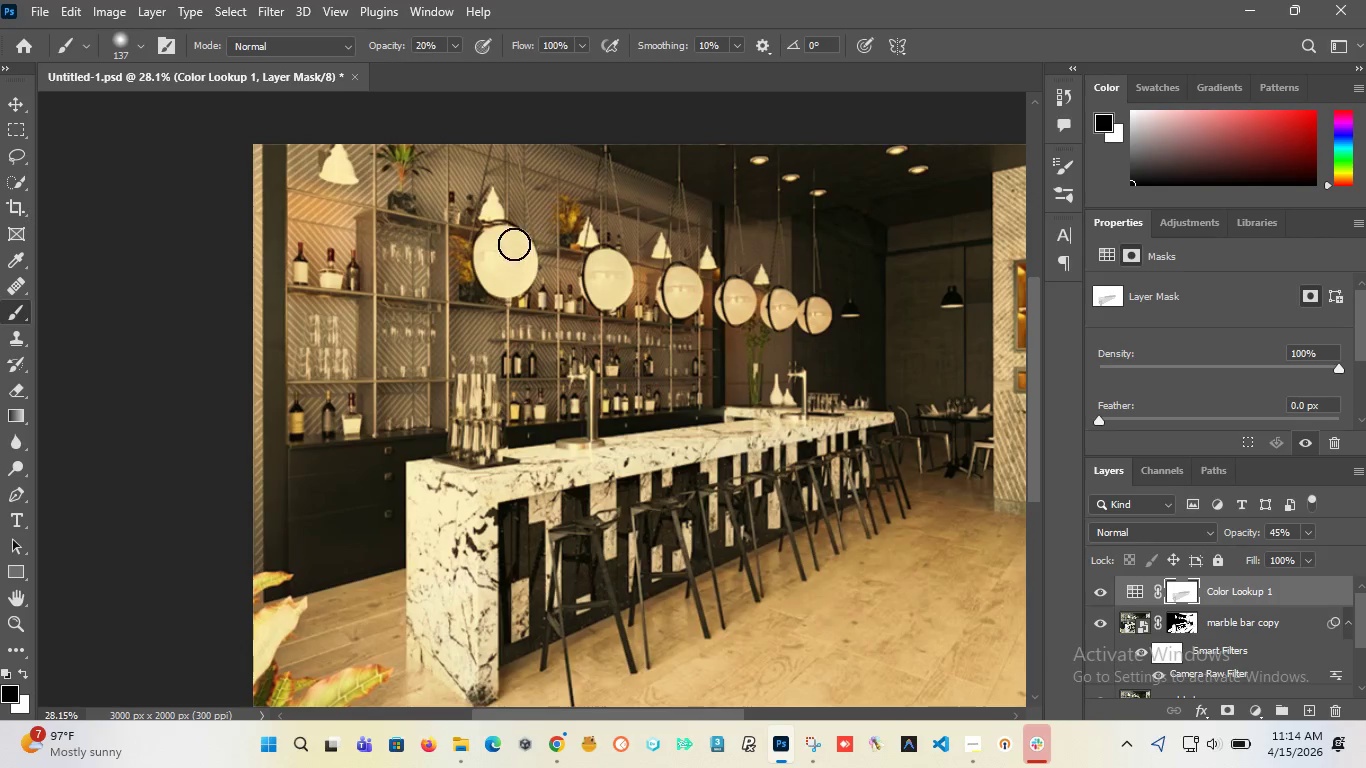 
key(Alt+AltLeft)
 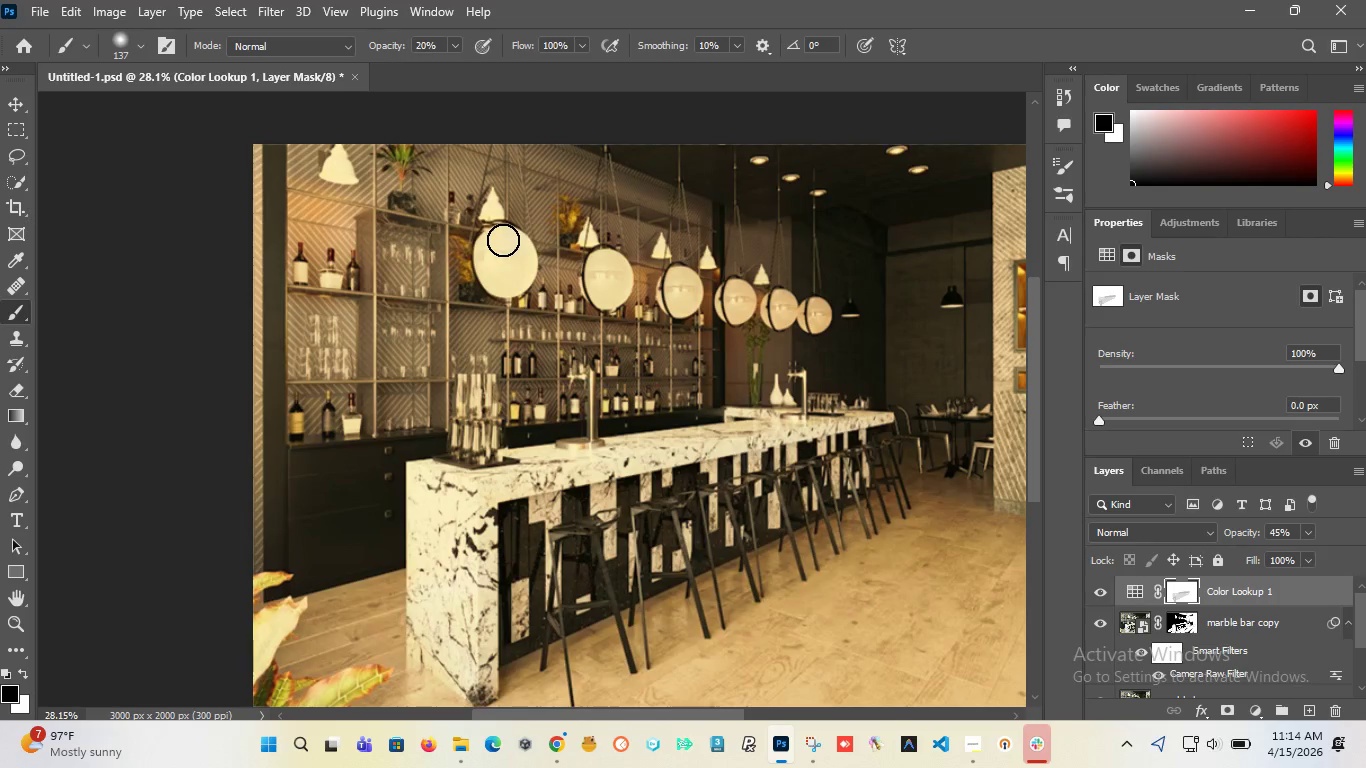 
scroll: coordinate [472, 269], scroll_direction: down, amount: 3.0
 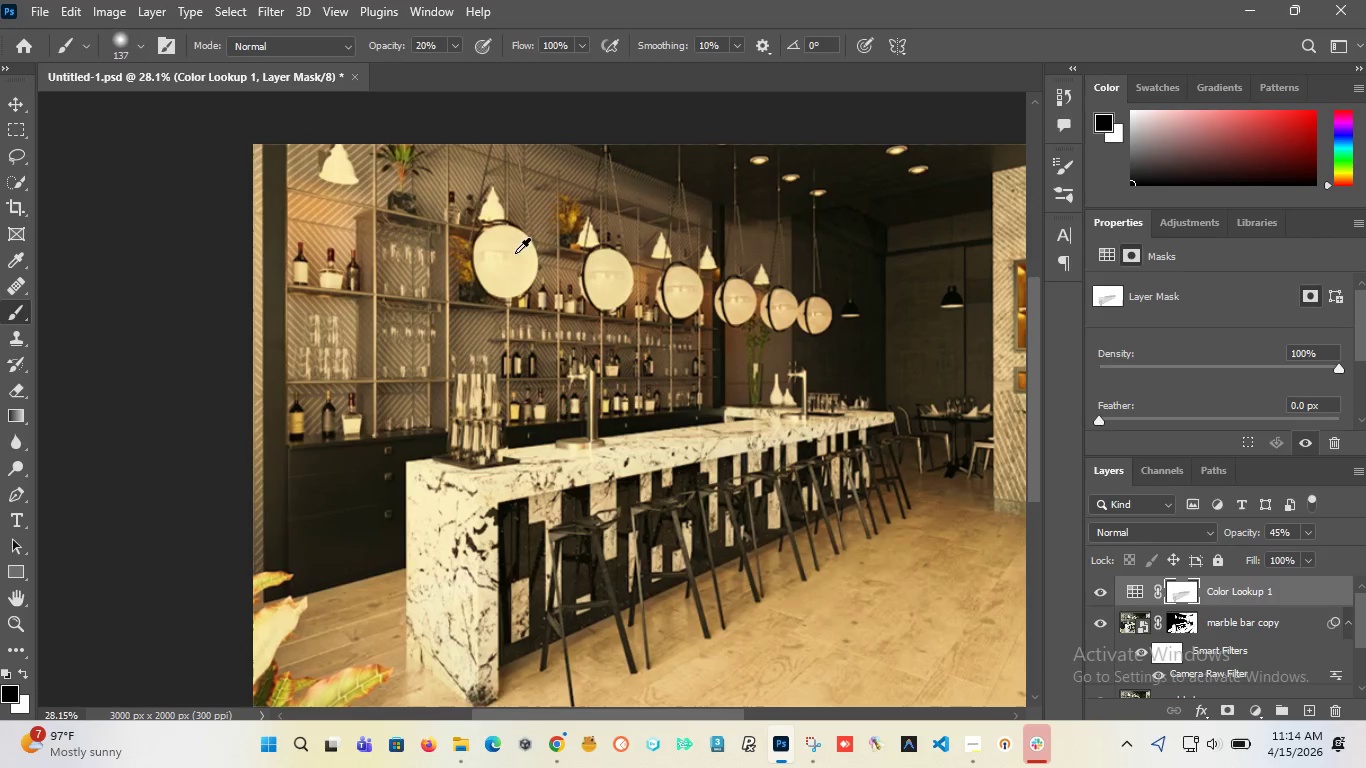 
left_click_drag(start_coordinate=[511, 241], to_coordinate=[493, 244])
 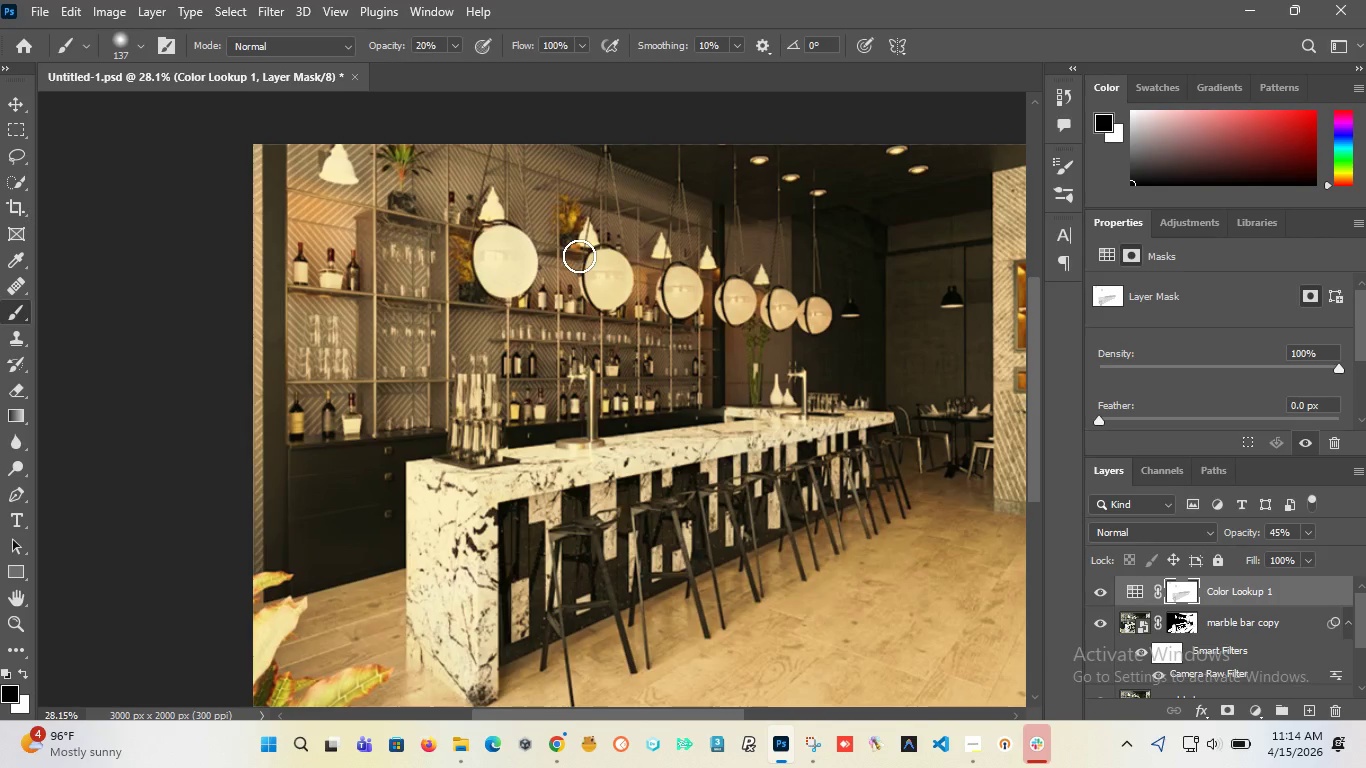 
left_click_drag(start_coordinate=[490, 201], to_coordinate=[490, 212])
 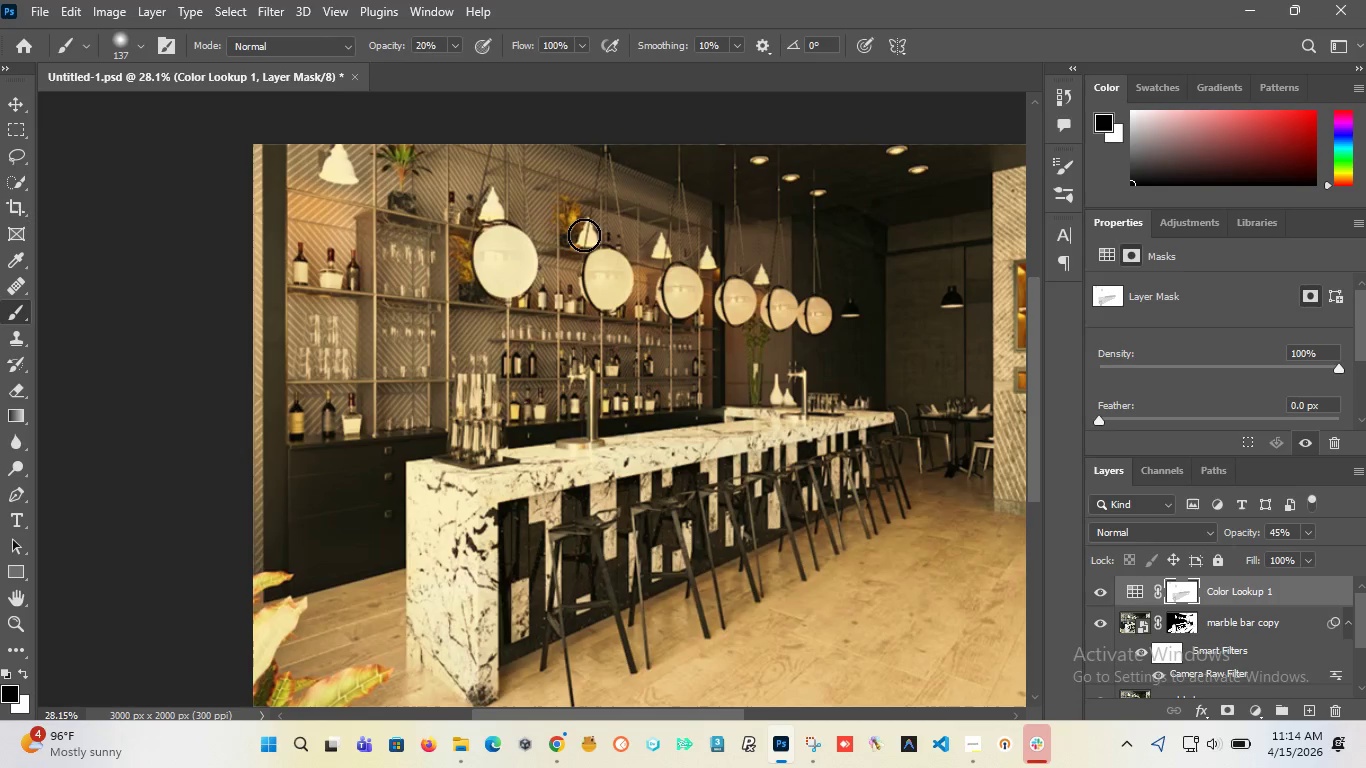 
left_click_drag(start_coordinate=[584, 235], to_coordinate=[599, 256])
 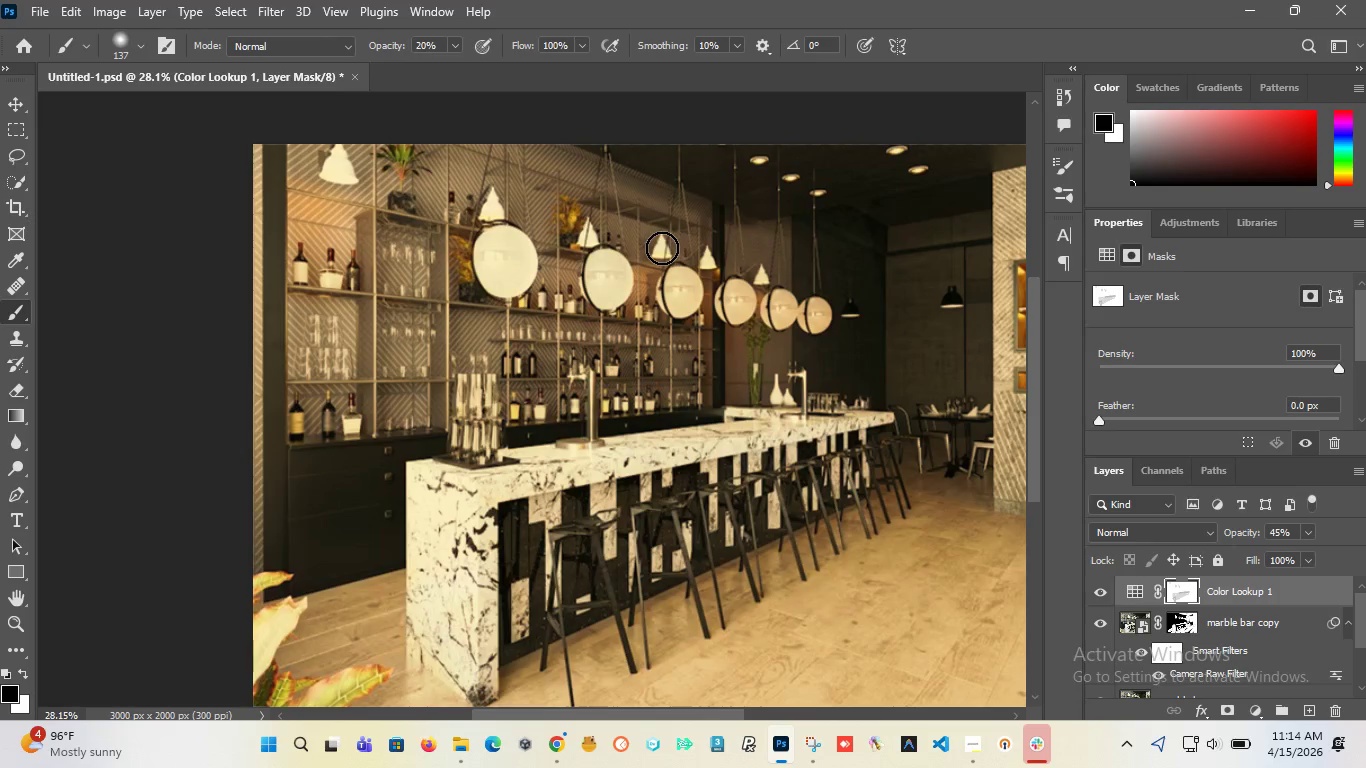 
left_click_drag(start_coordinate=[662, 248], to_coordinate=[679, 276])
 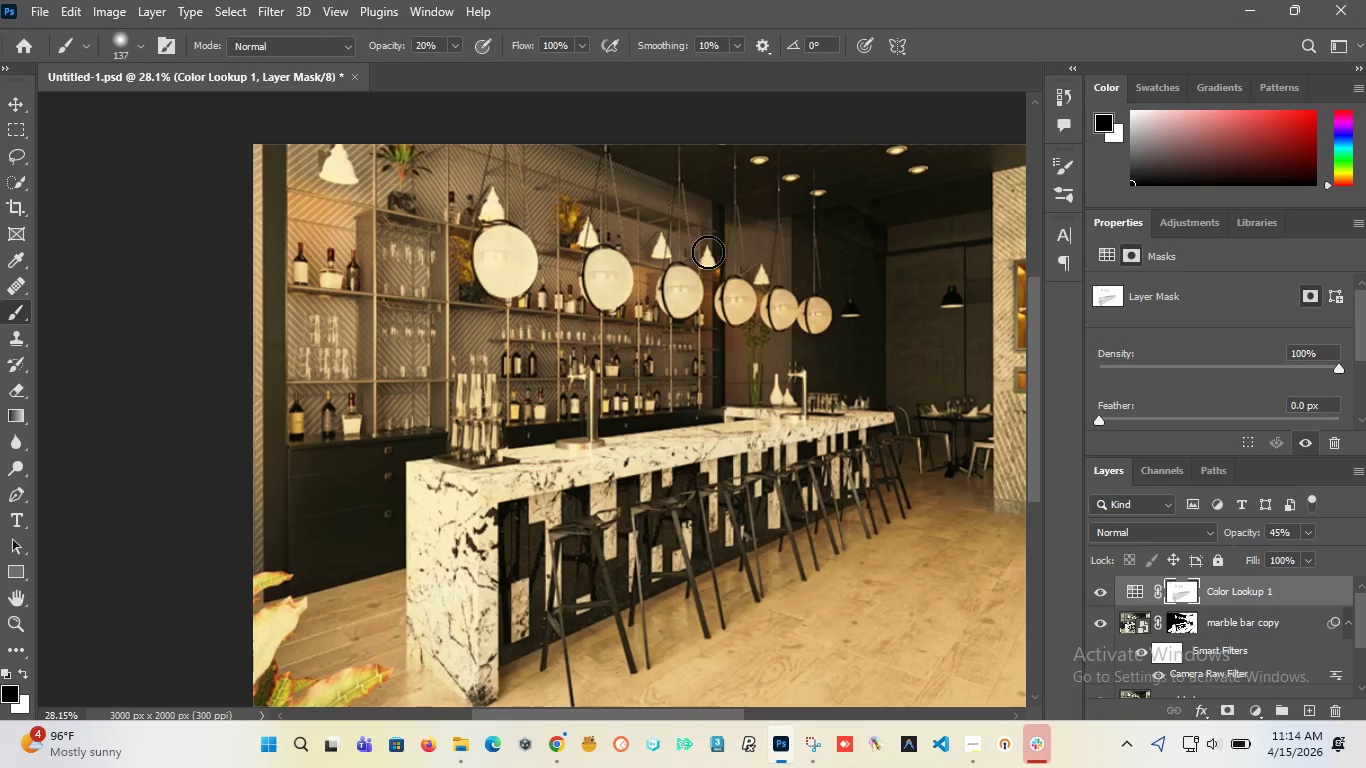 
left_click_drag(start_coordinate=[708, 252], to_coordinate=[732, 308])
 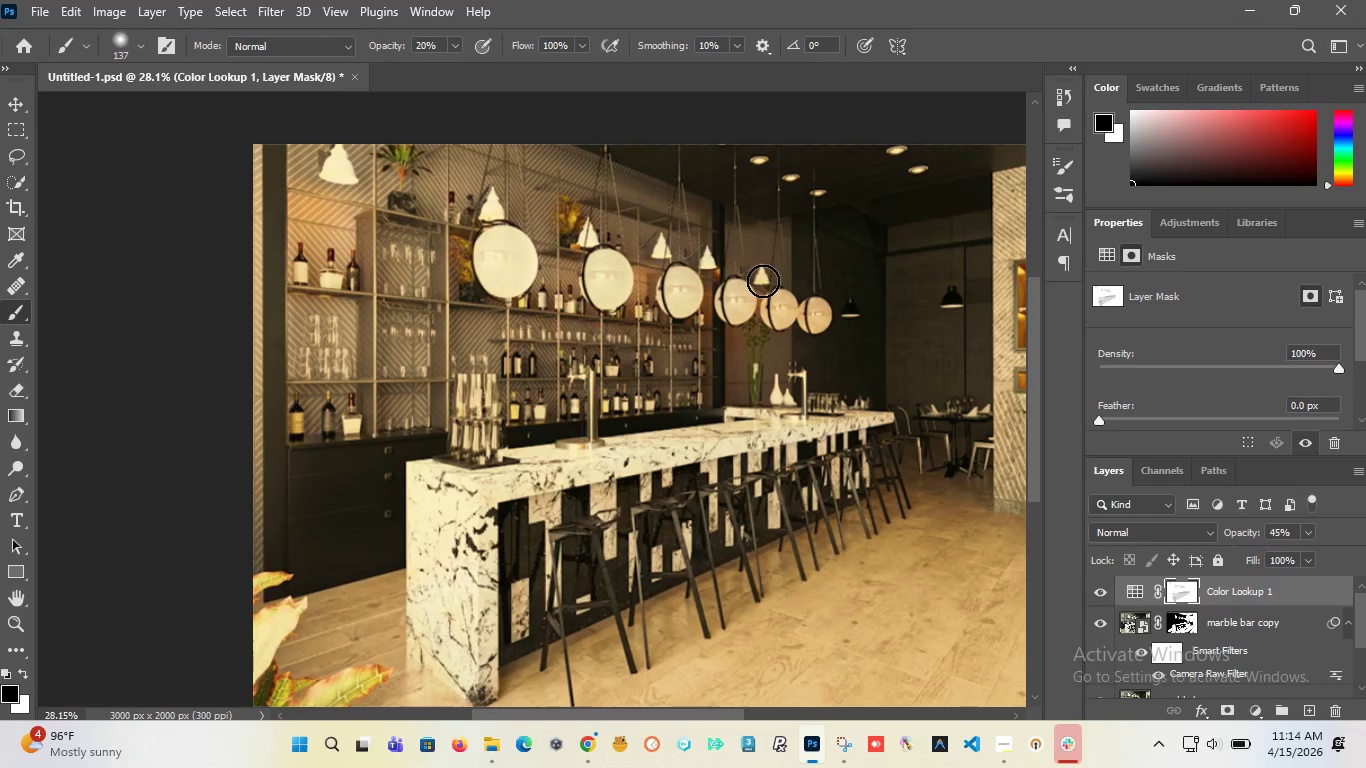 
left_click_drag(start_coordinate=[763, 281], to_coordinate=[776, 308])
 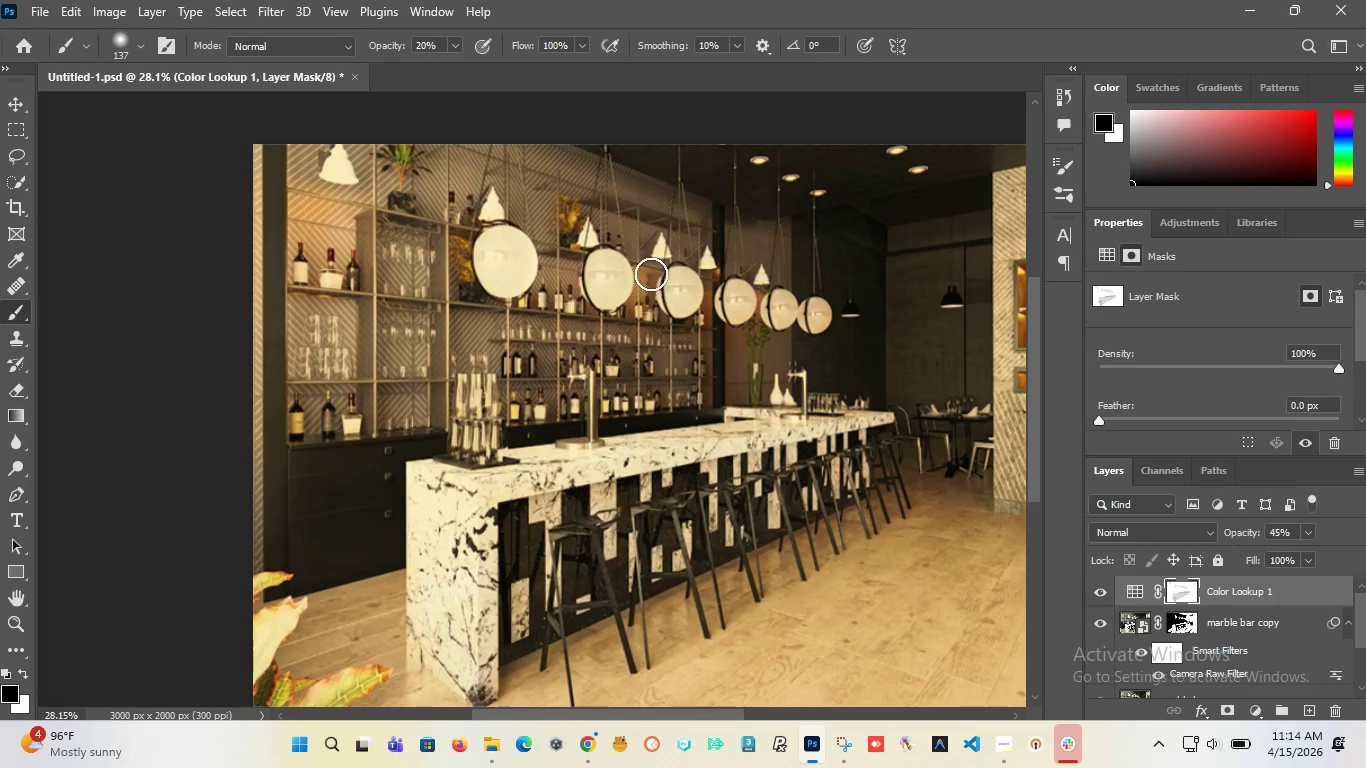 
hold_key(key=AltLeft, duration=1.52)
scroll: coordinate [619, 277], scroll_direction: down, amount: 6.0
 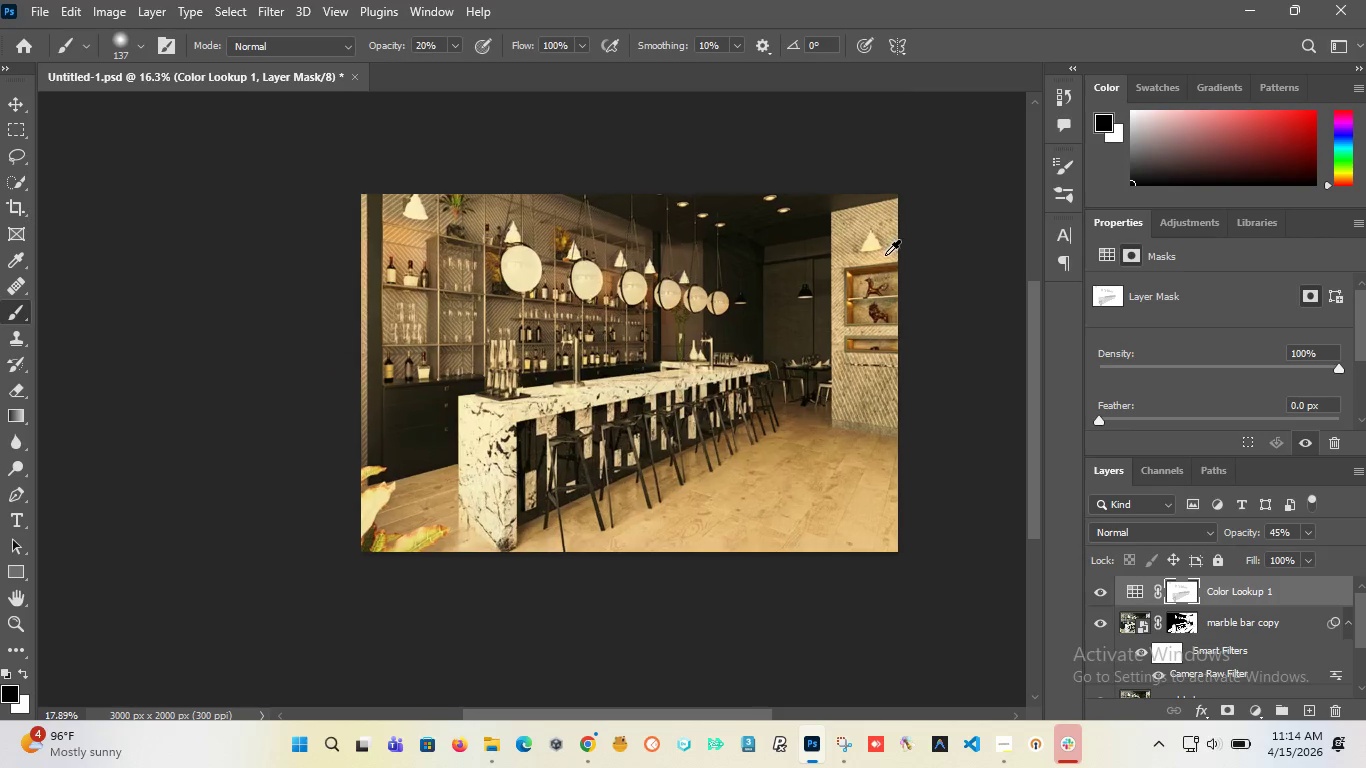 
hold_key(key=AltLeft, duration=0.36)
scroll: coordinate [885, 255], scroll_direction: up, amount: 11.0
 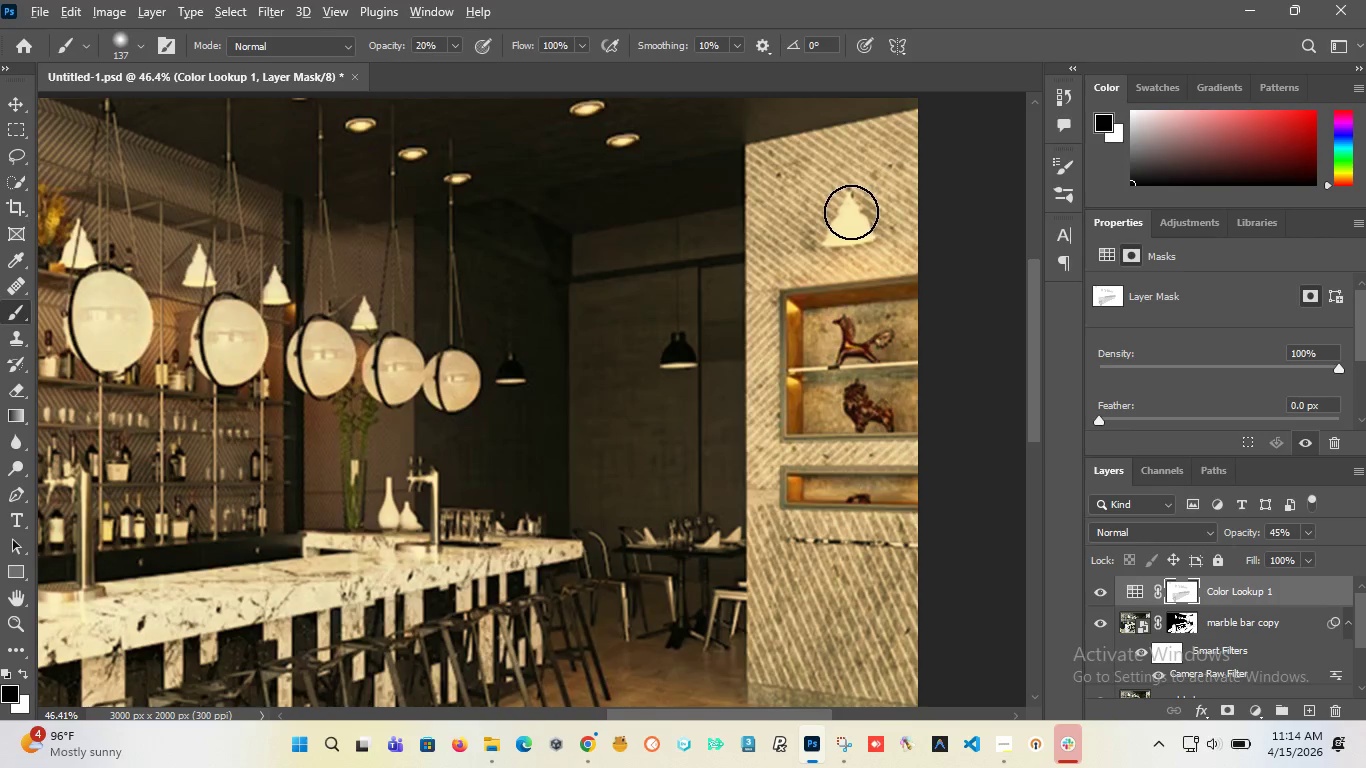 
hold_key(key=AltLeft, duration=1.33)
 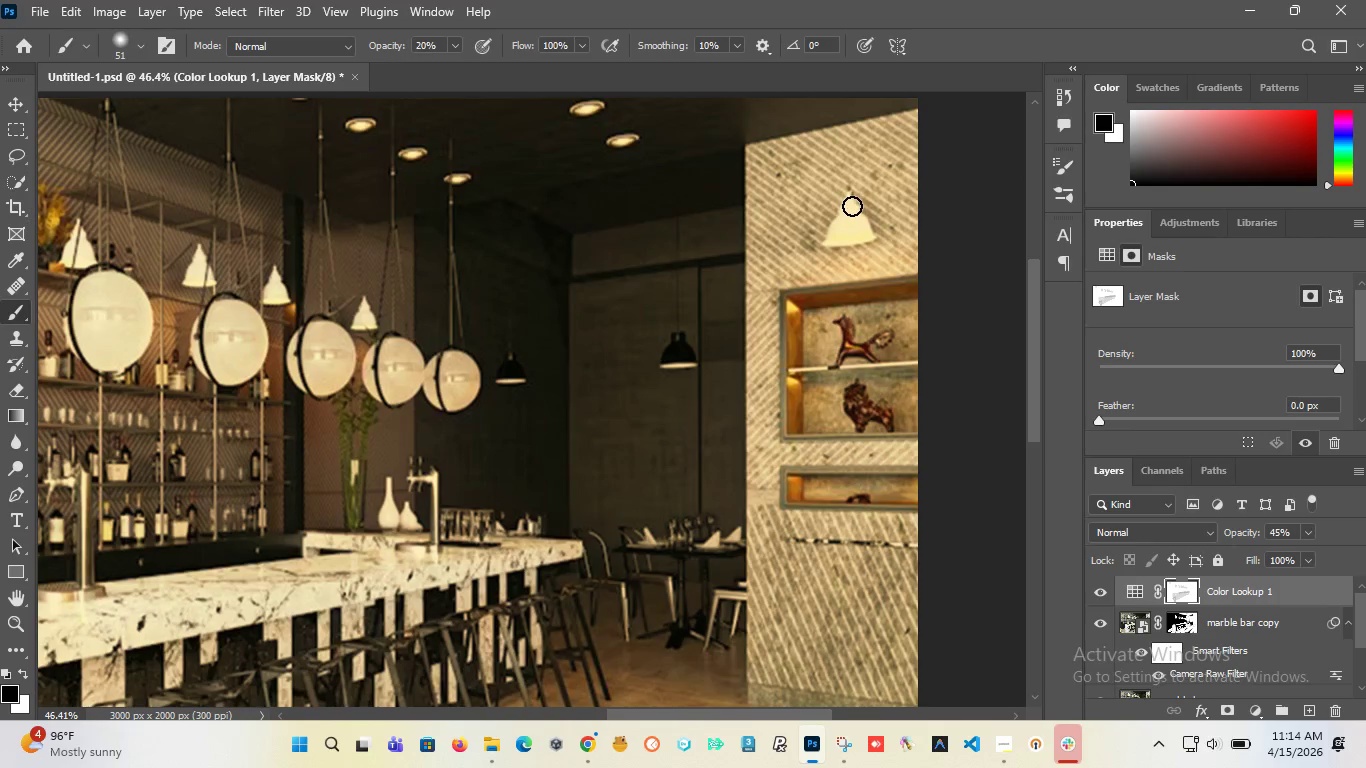 
left_click_drag(start_coordinate=[852, 206], to_coordinate=[859, 227])
 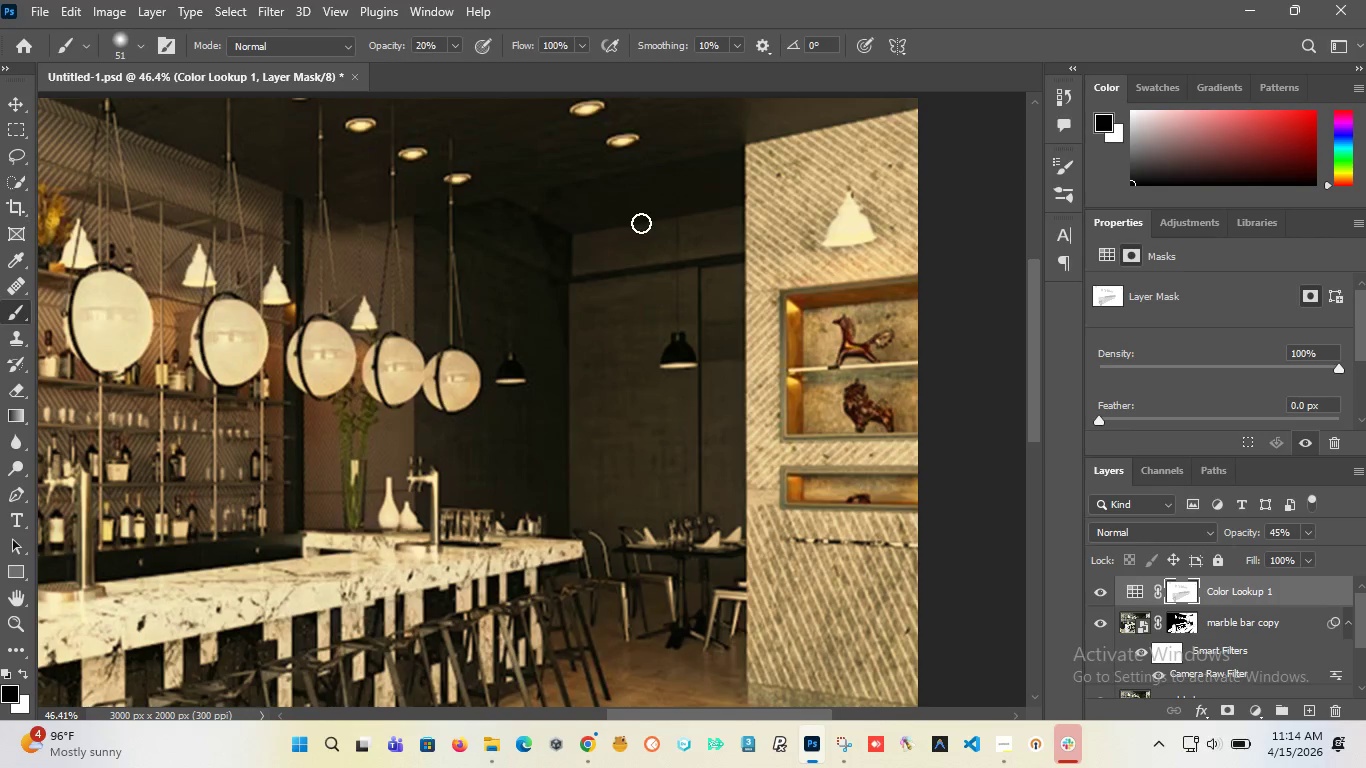 
hold_key(key=AltLeft, duration=1.52)
hold_key(key=AltLeft, duration=0.62)
scroll: coordinate [683, 290], scroll_direction: up, amount: 7.0
 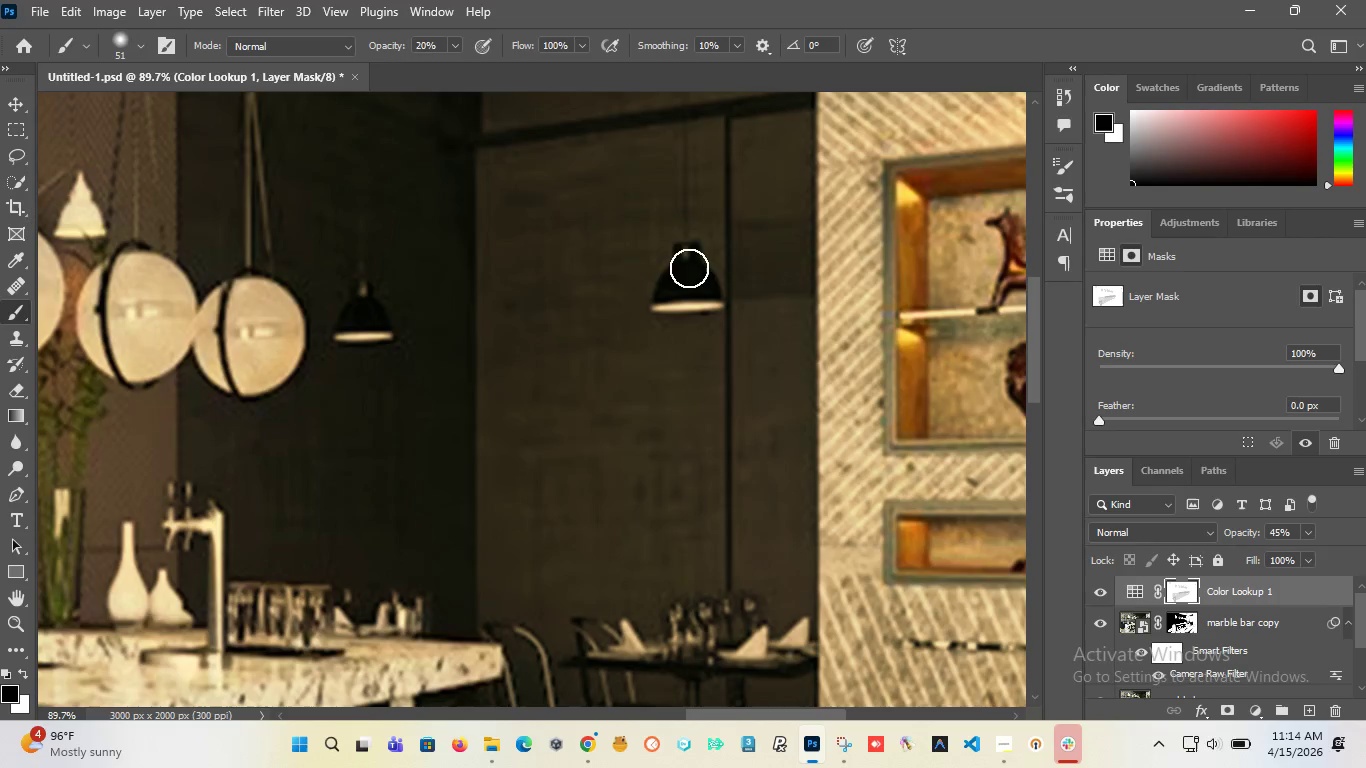 
left_click_drag(start_coordinate=[689, 260], to_coordinate=[704, 274])
 